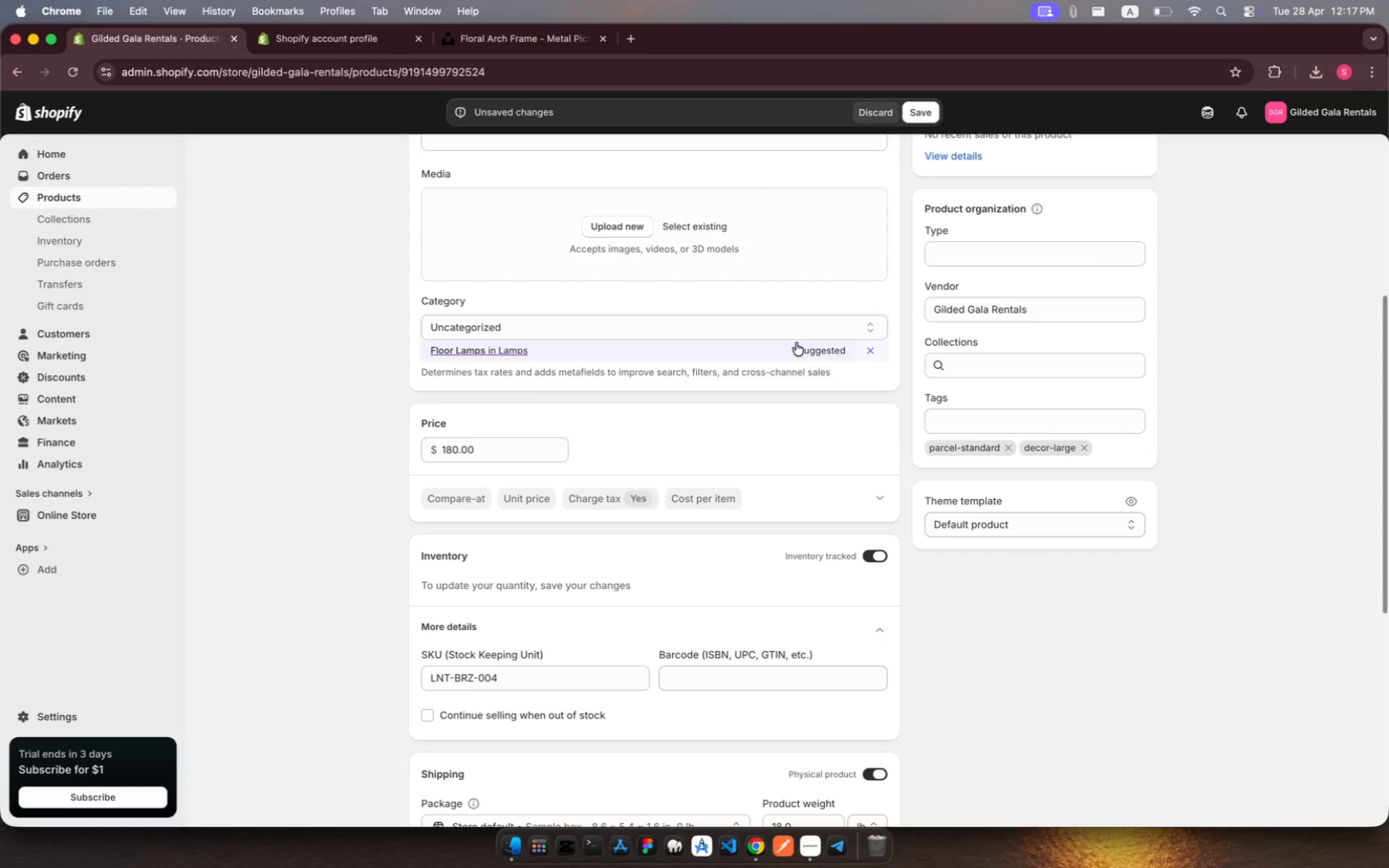 
wait(5.44)
 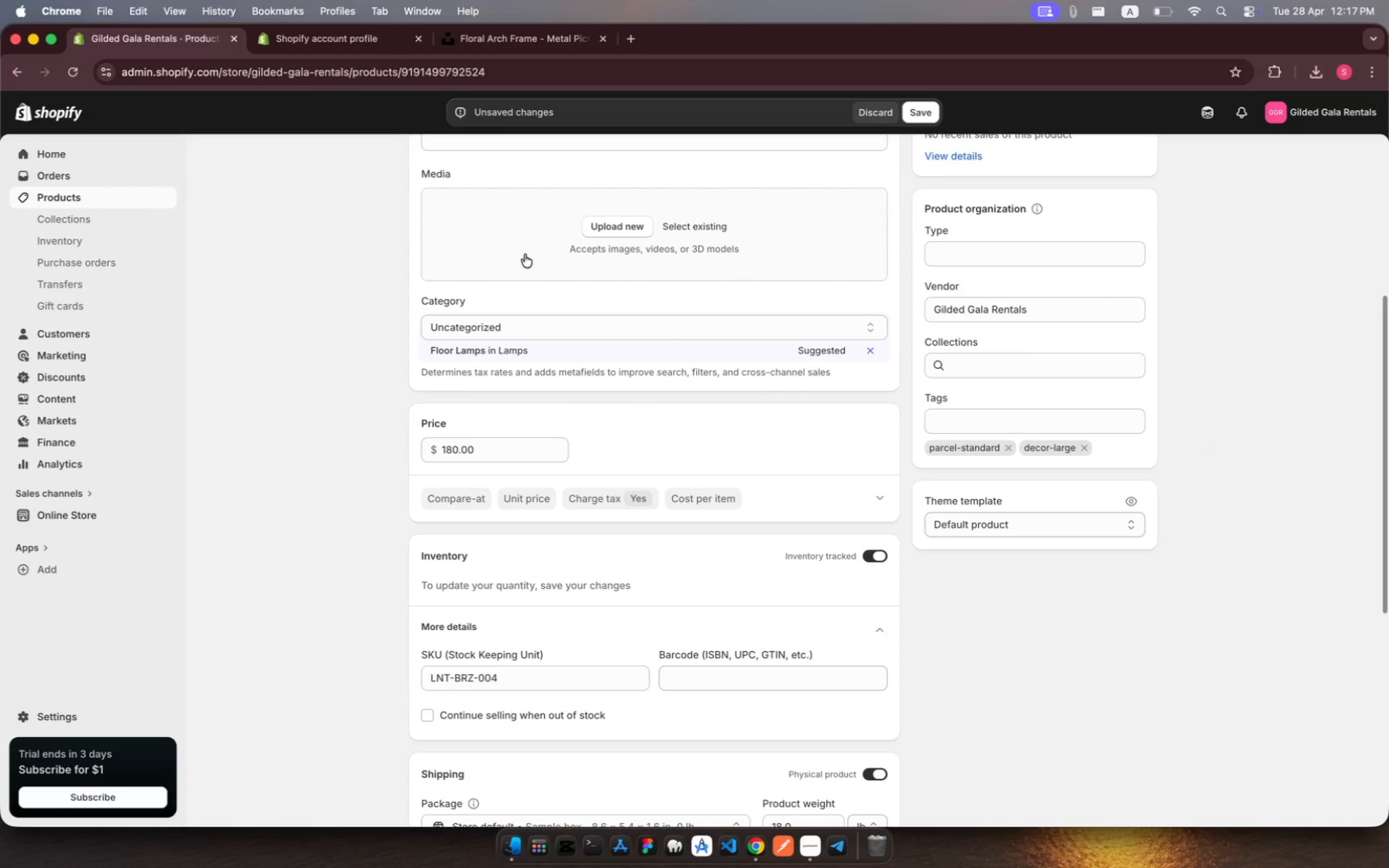 
left_click([868, 327])
 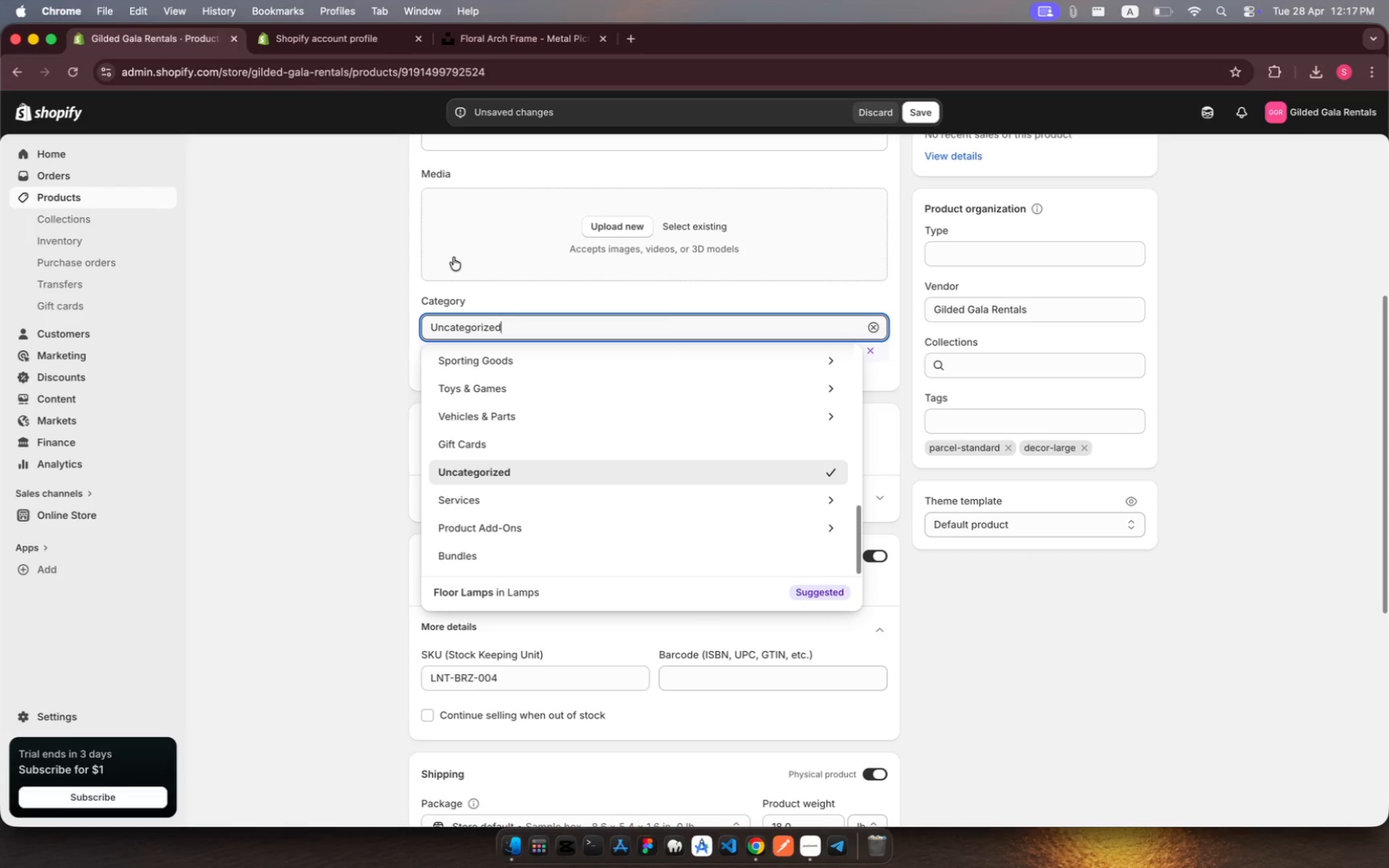 
left_click([453, 257])
 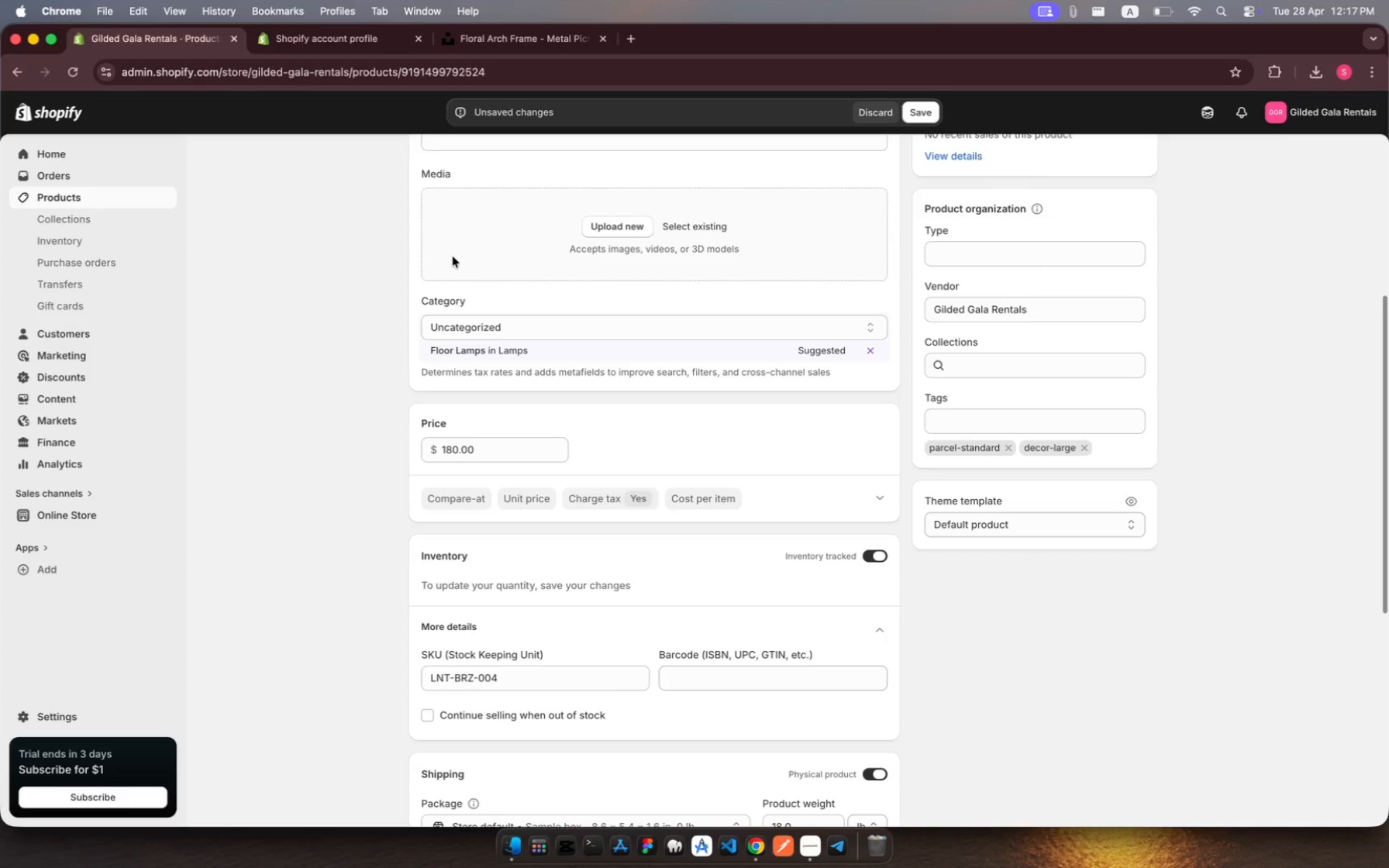 
scroll: coordinate [453, 257], scroll_direction: up, amount: 25.0
 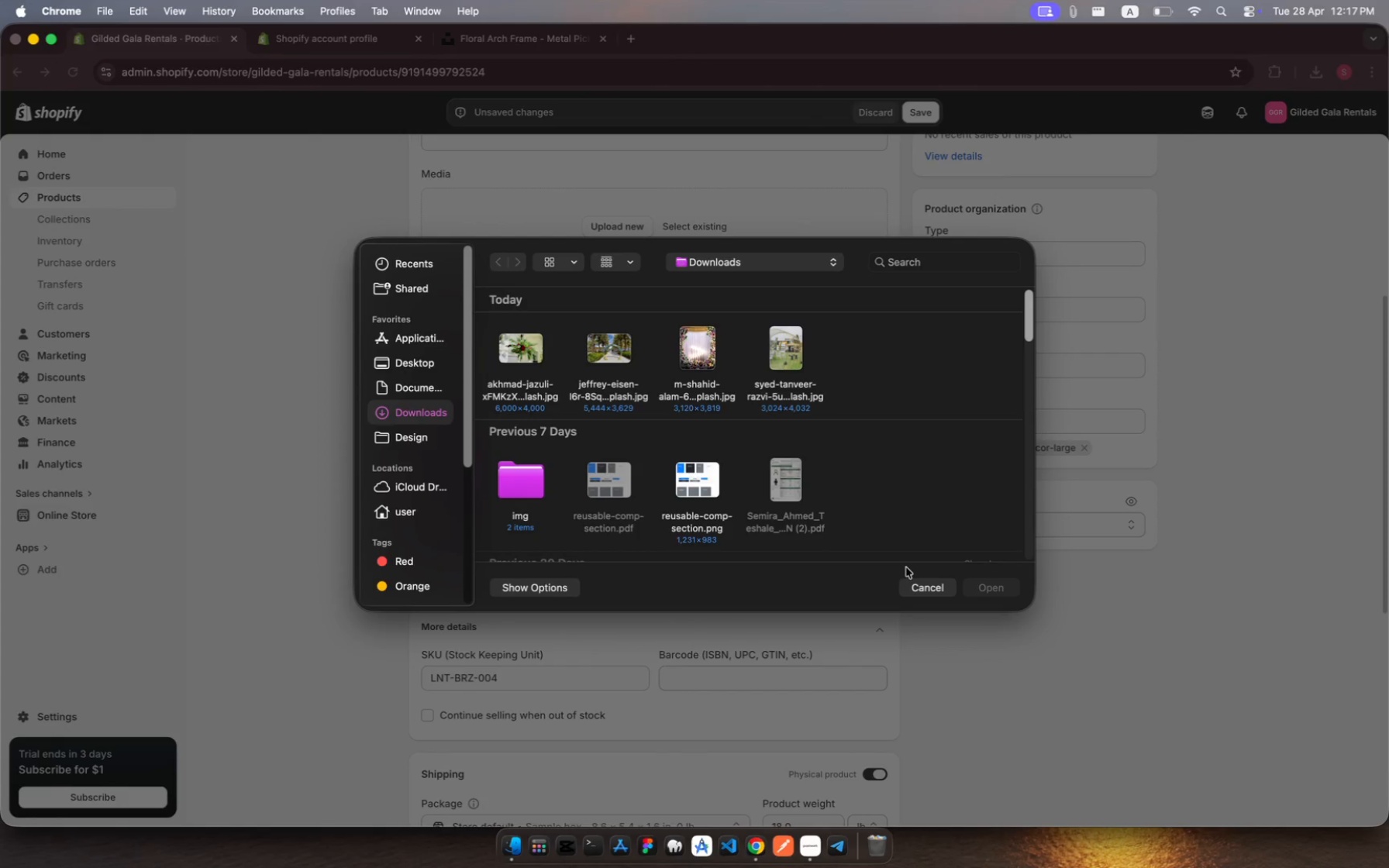 
left_click([854, 391])
 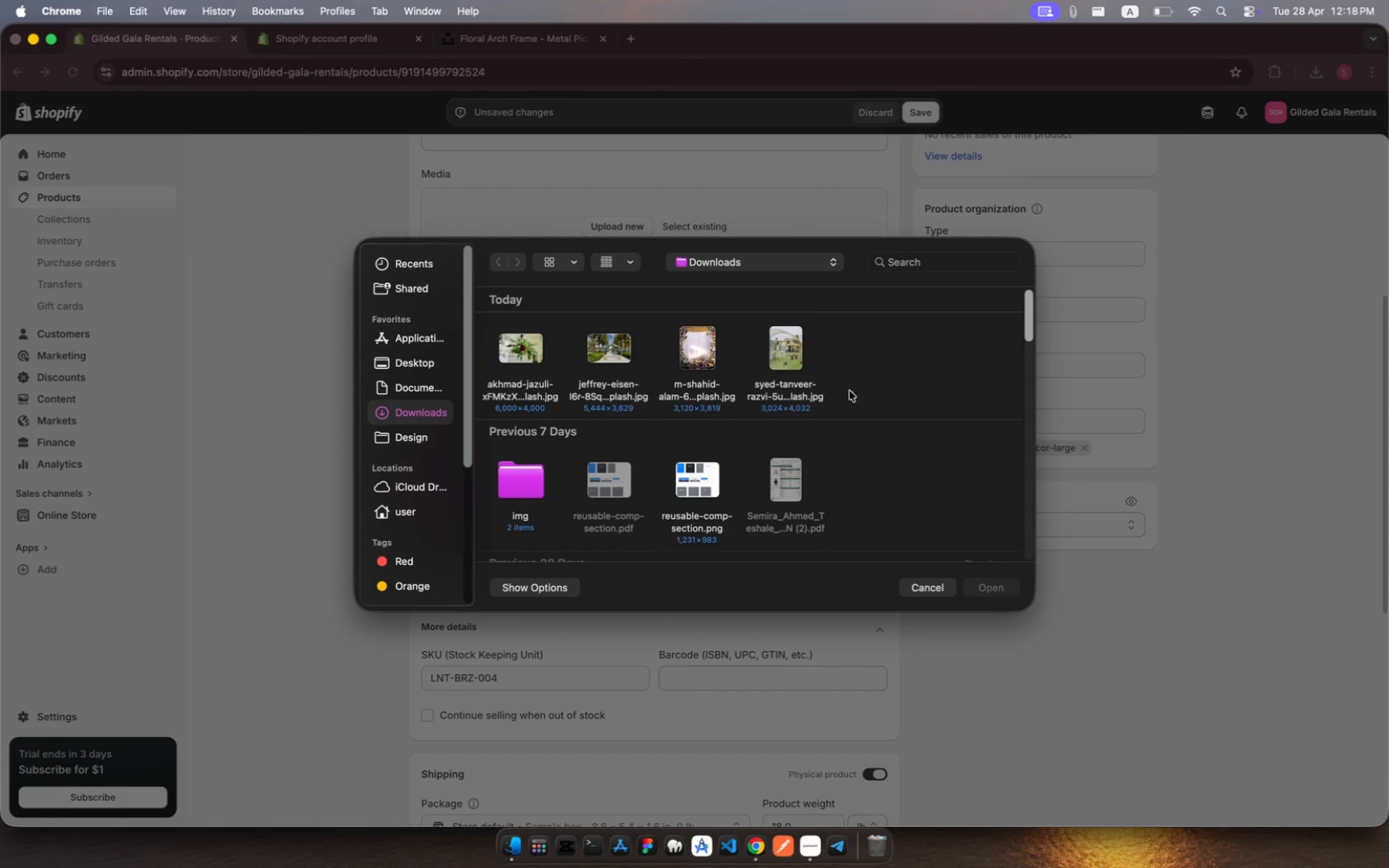 
left_click_drag(start_coordinate=[854, 391], to_coordinate=[511, 346])
 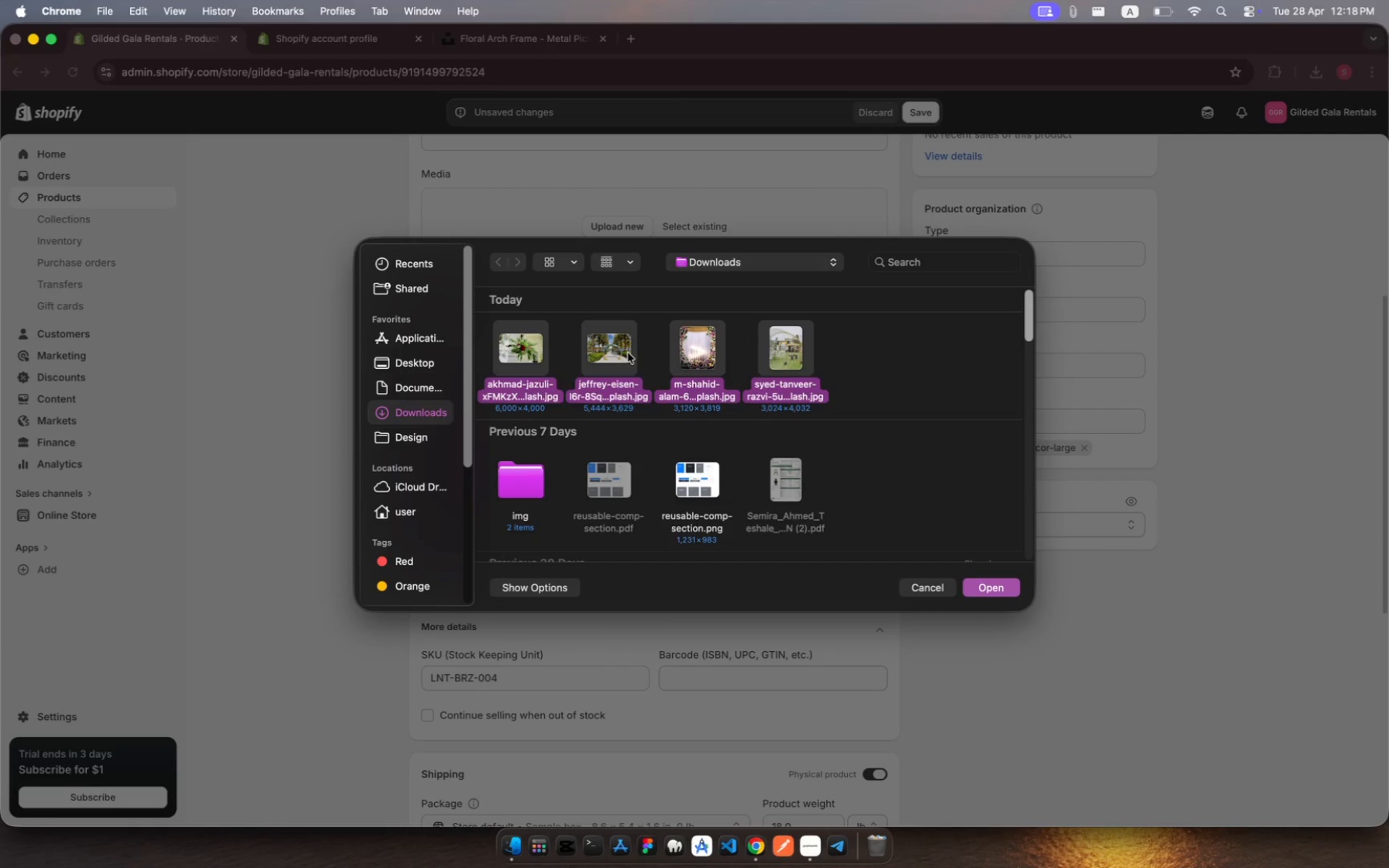 
right_click([628, 353])
 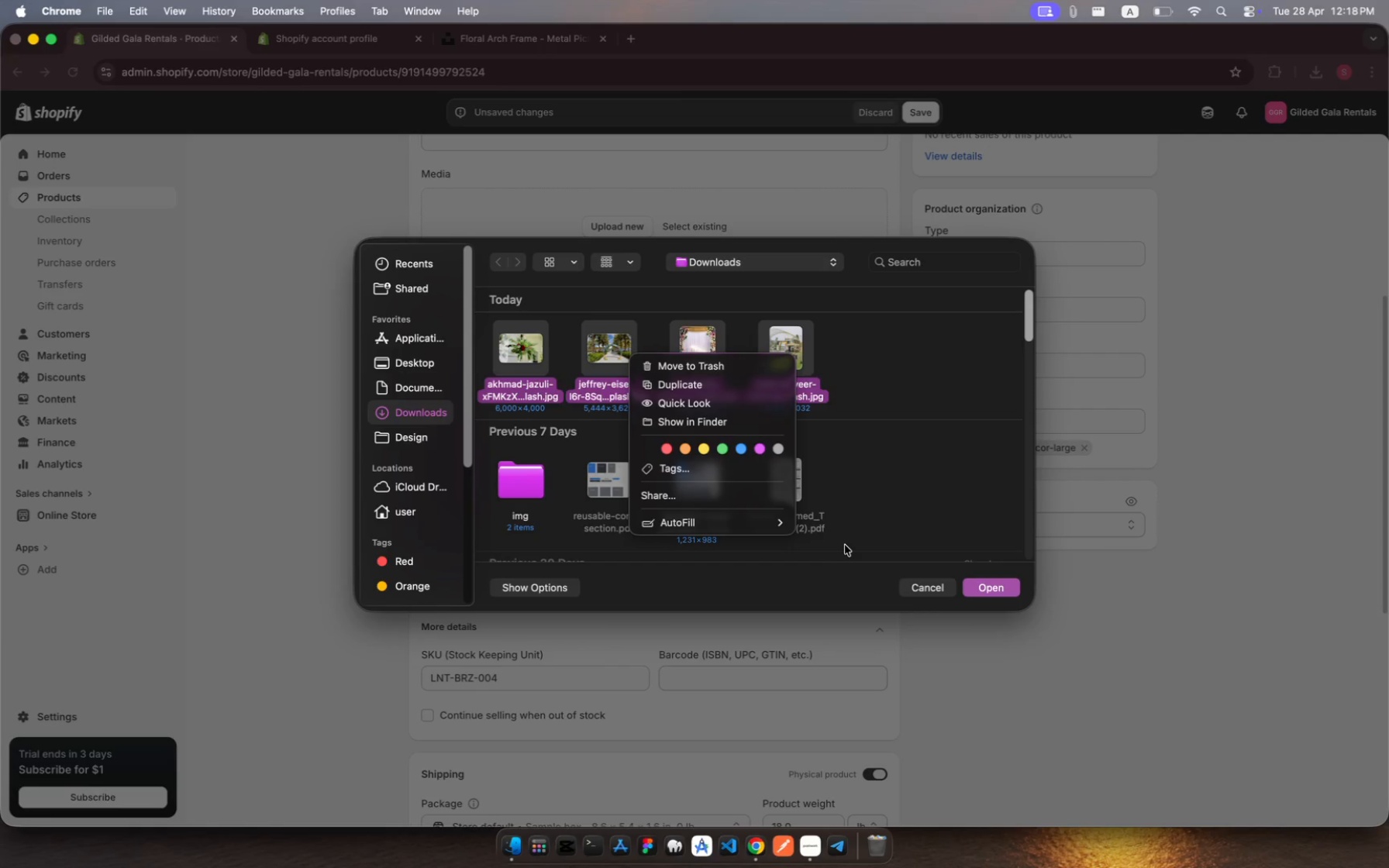 
wait(5.4)
 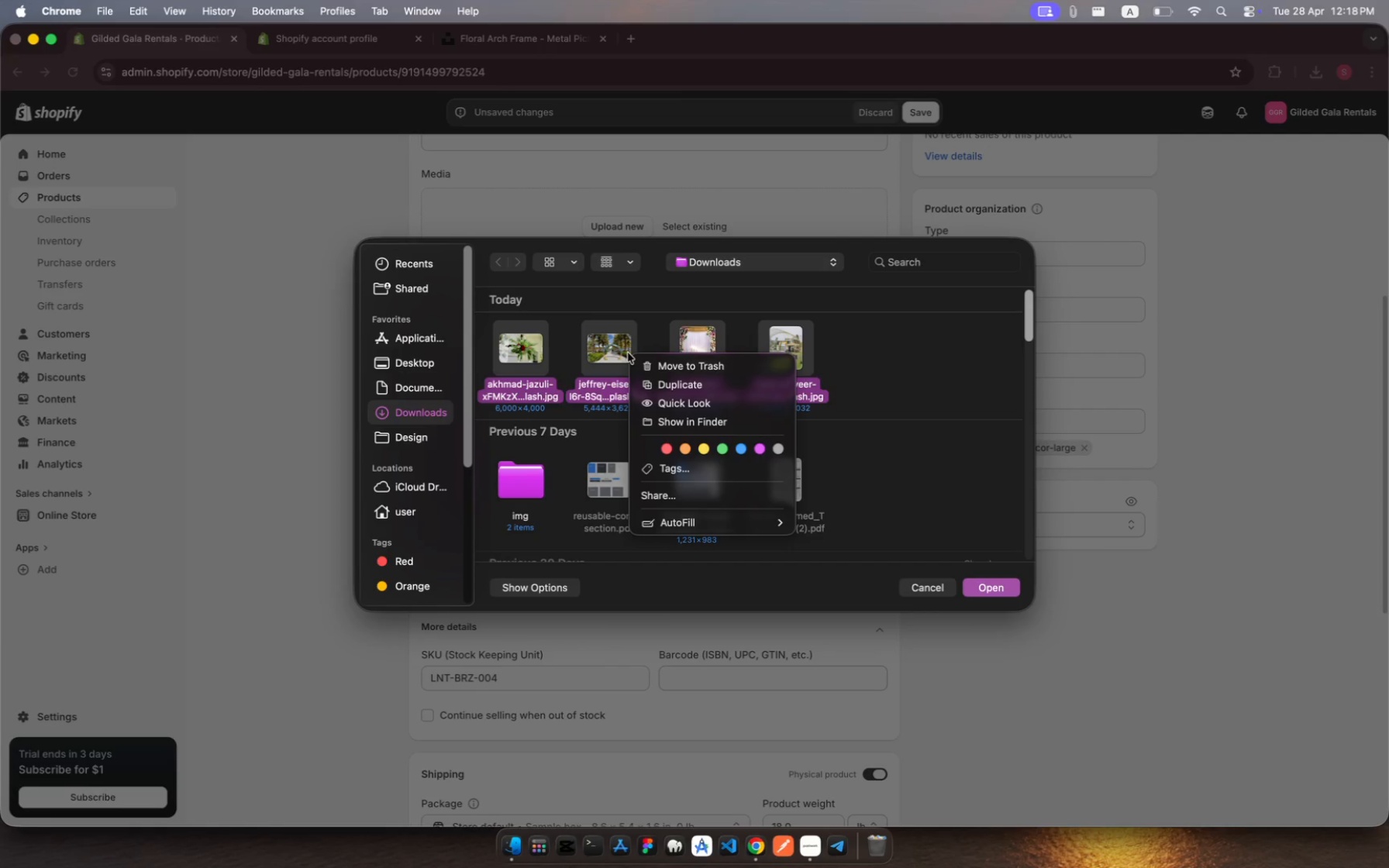 
left_click([920, 589])
 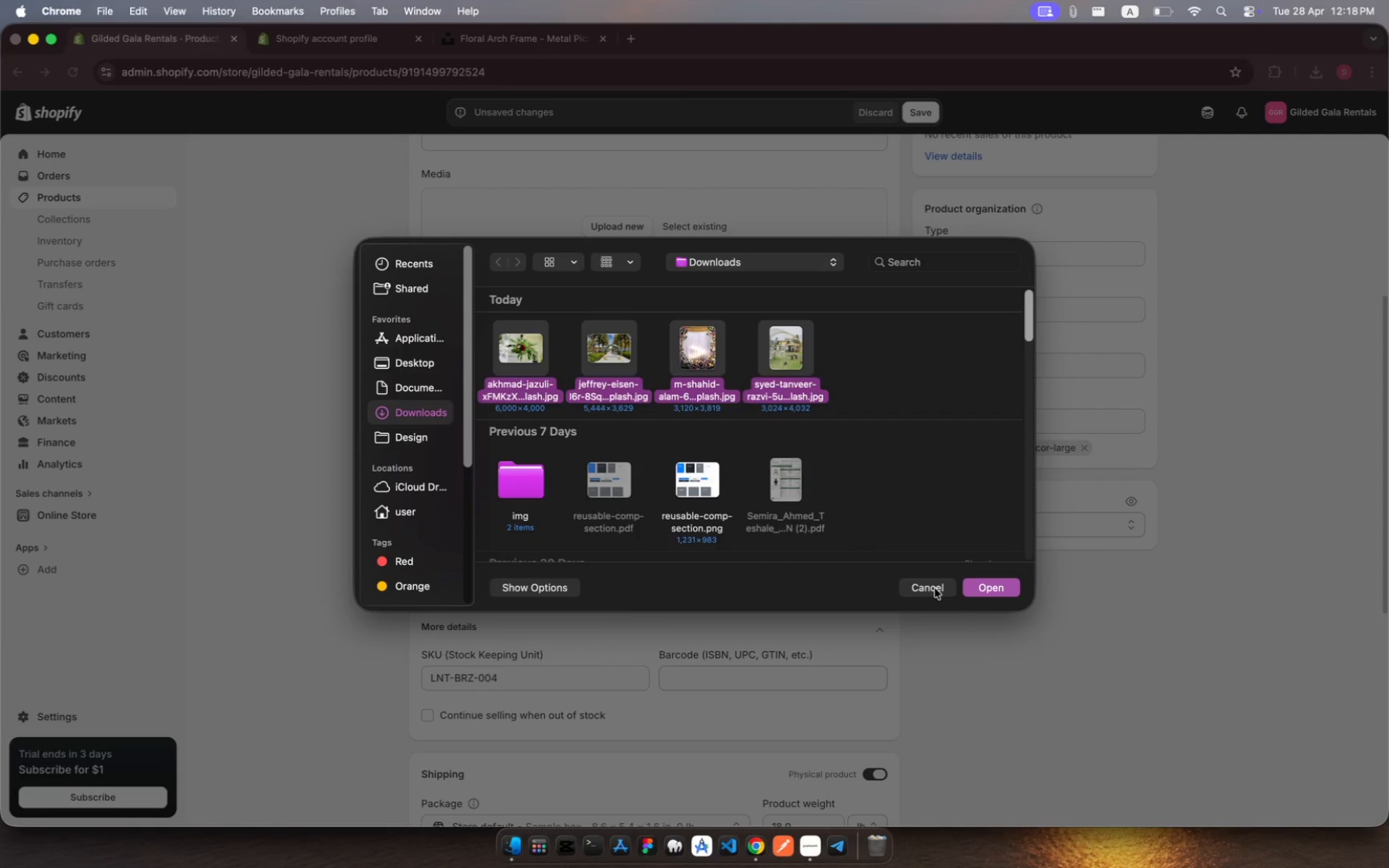 
left_click([935, 588])
 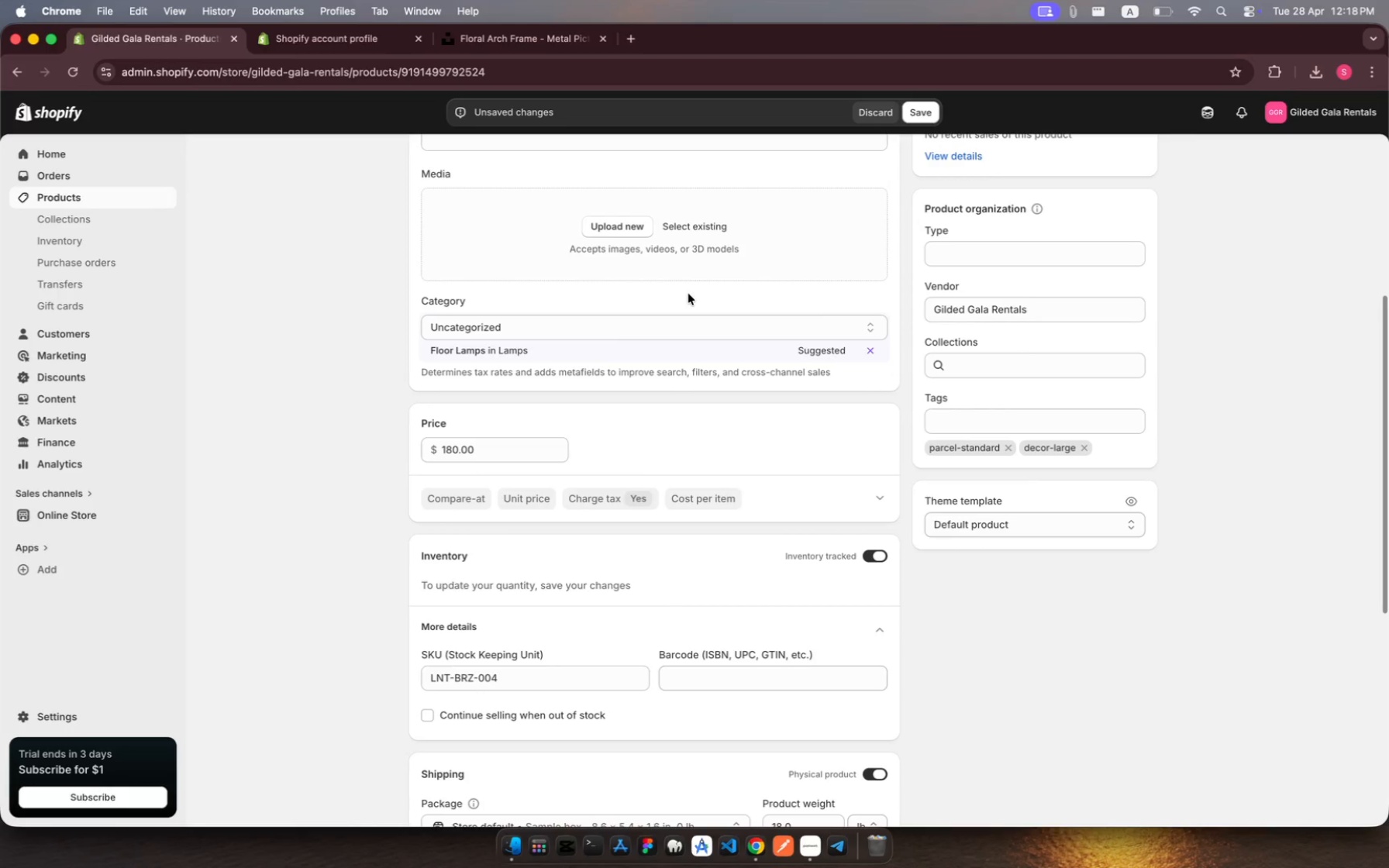 
scroll: coordinate [559, 202], scroll_direction: up, amount: 26.0
 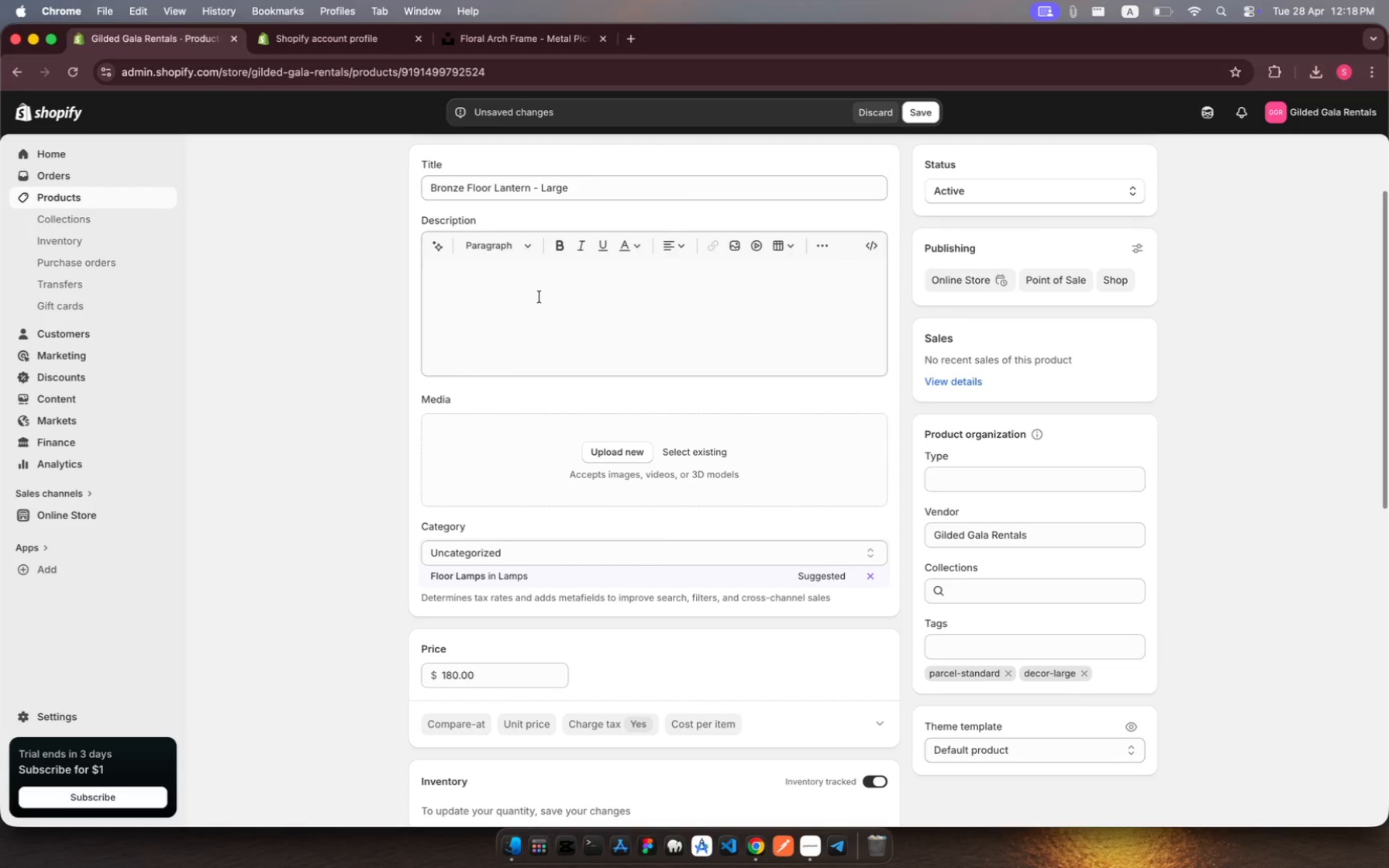 
left_click([539, 298])
 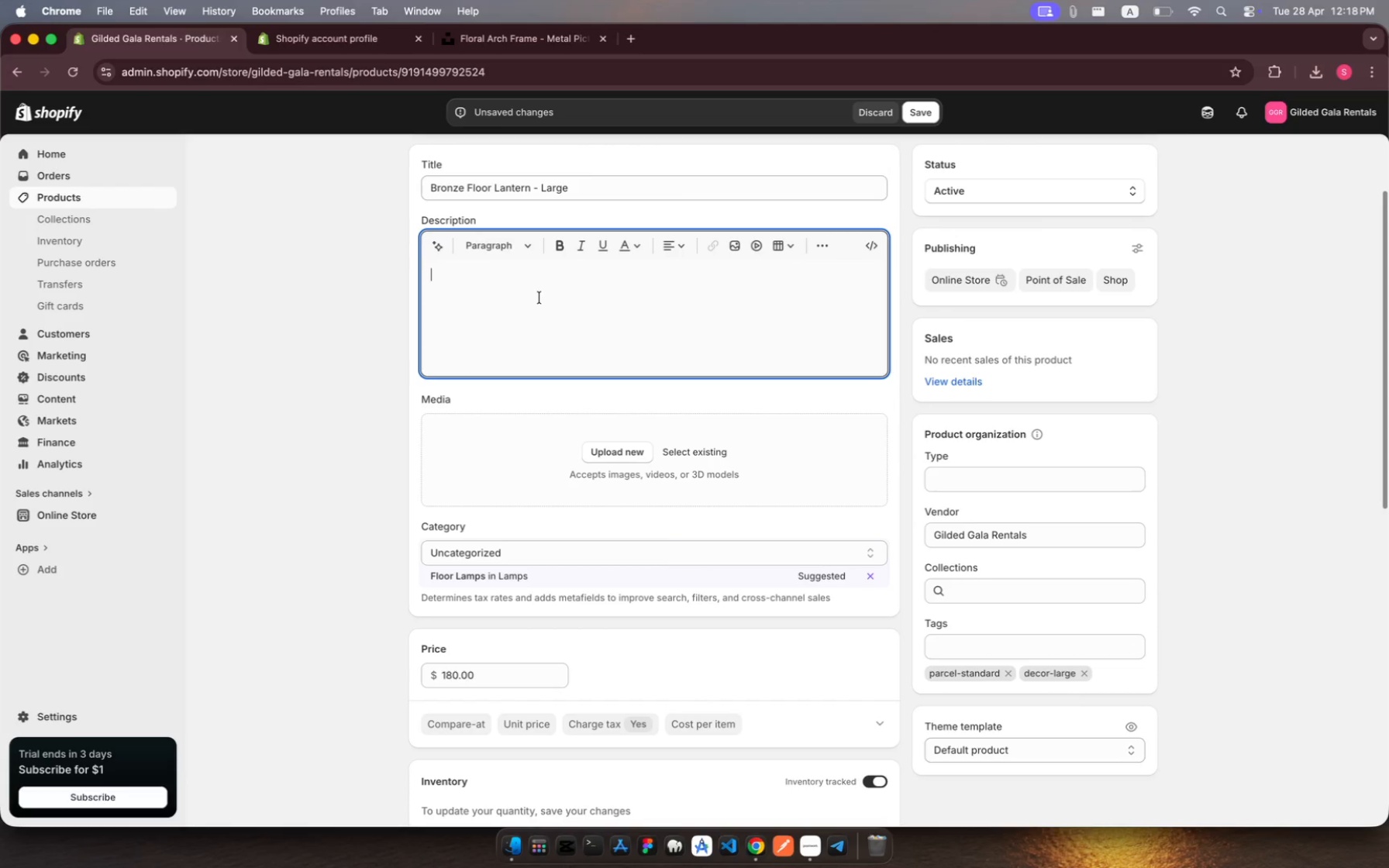 
wait(5.68)
 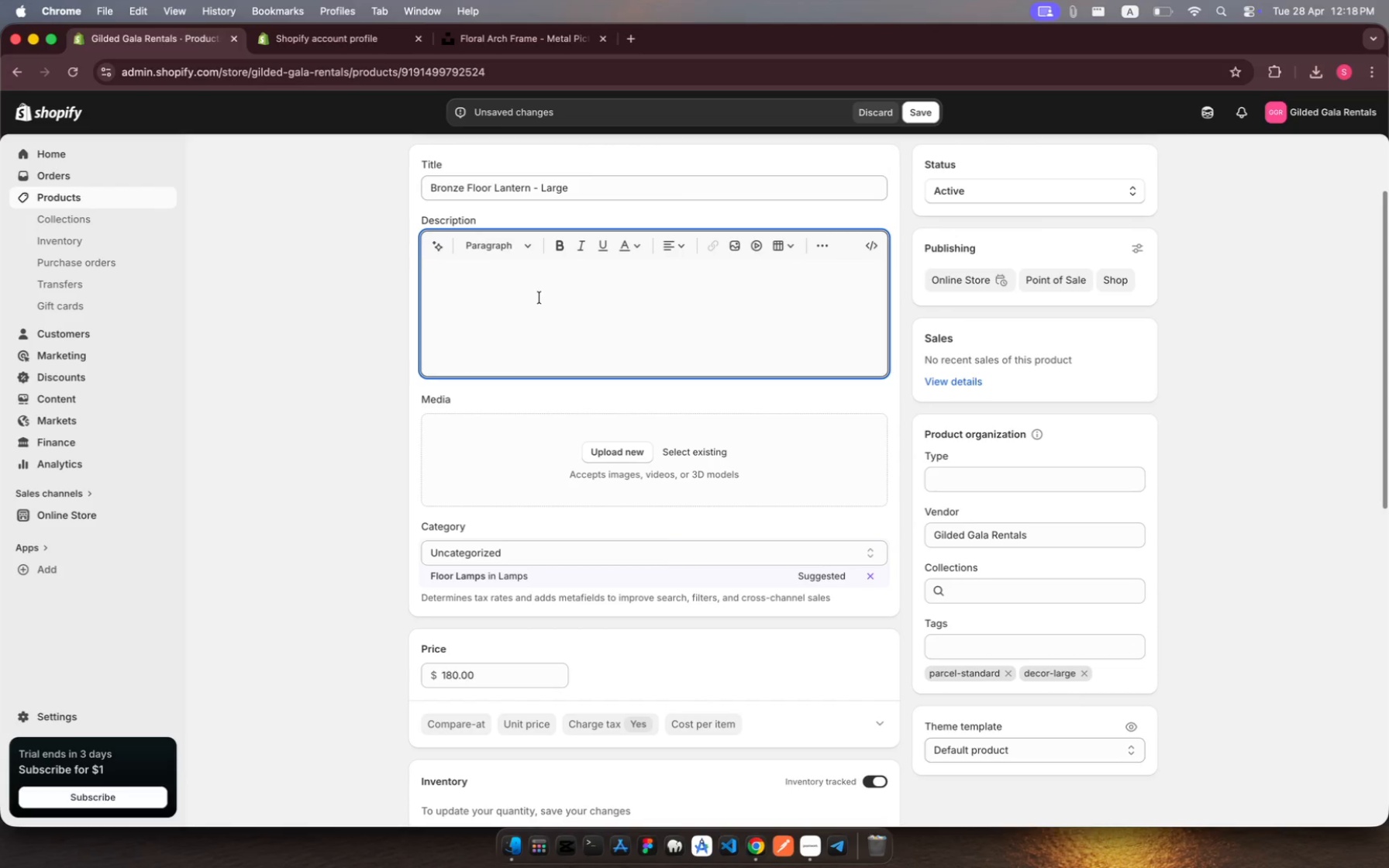 
type(Decorative )
 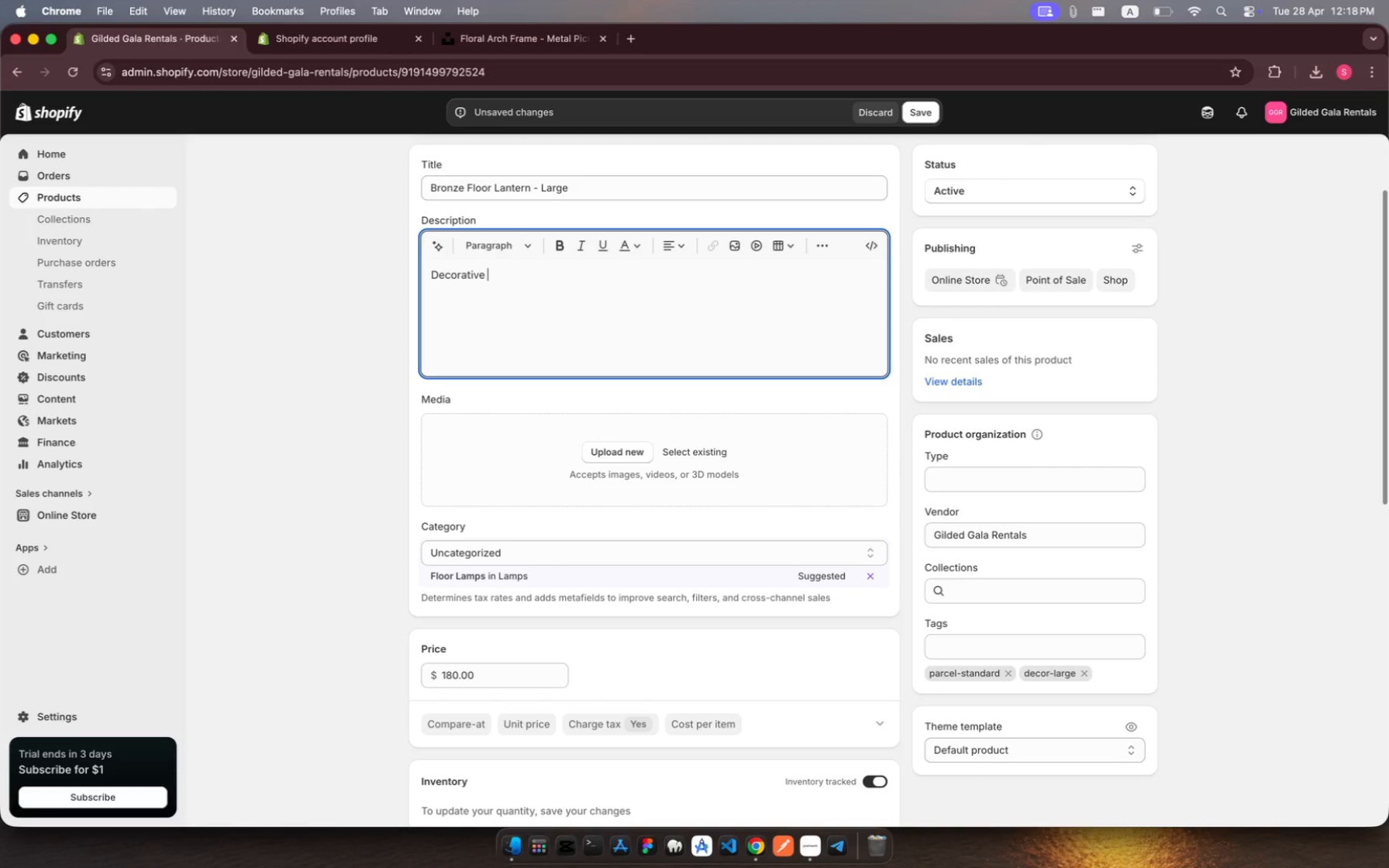 
type(bronze lantern )
 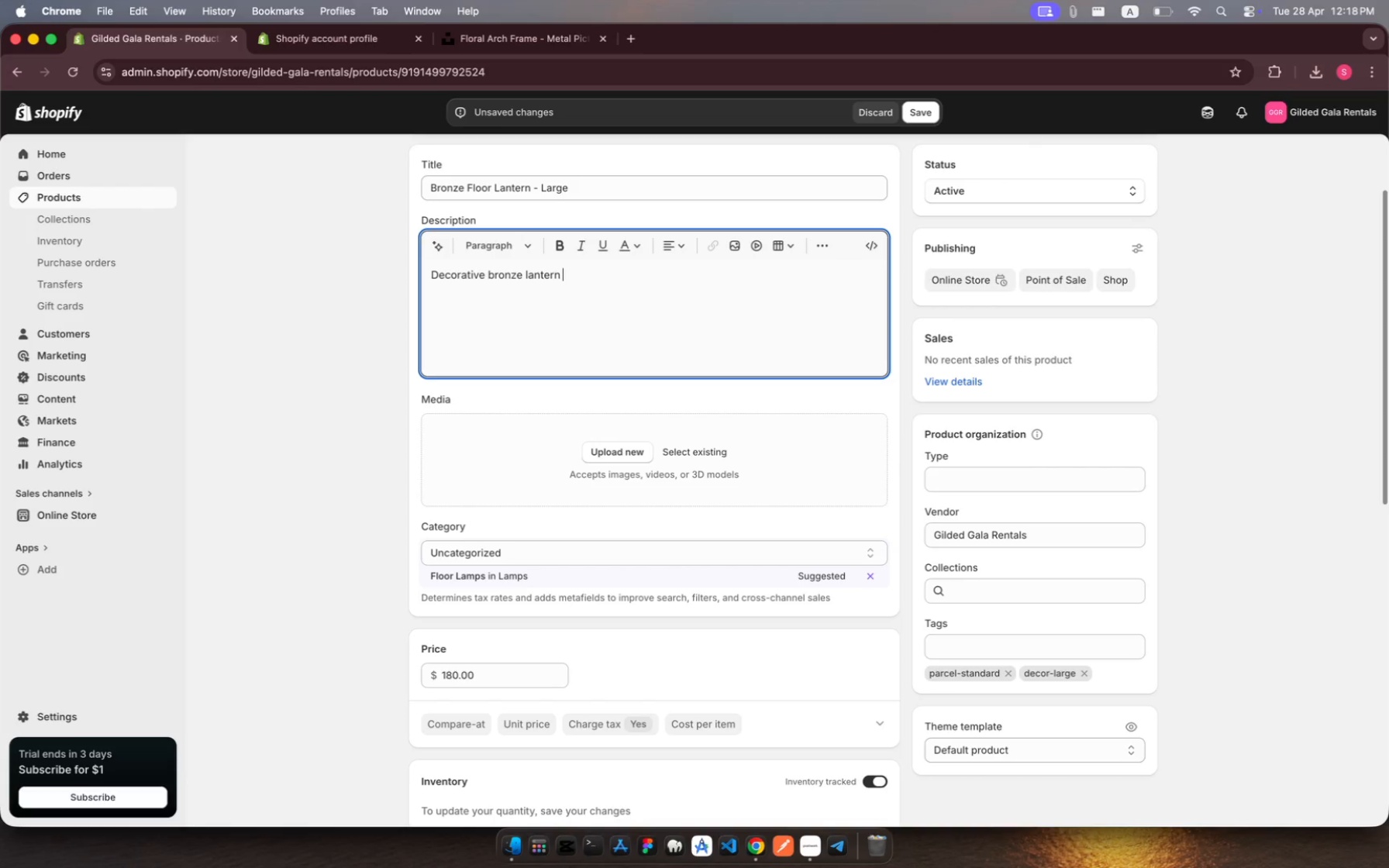 
type(suiy)
key(Backspace)
type(table for indoor )
 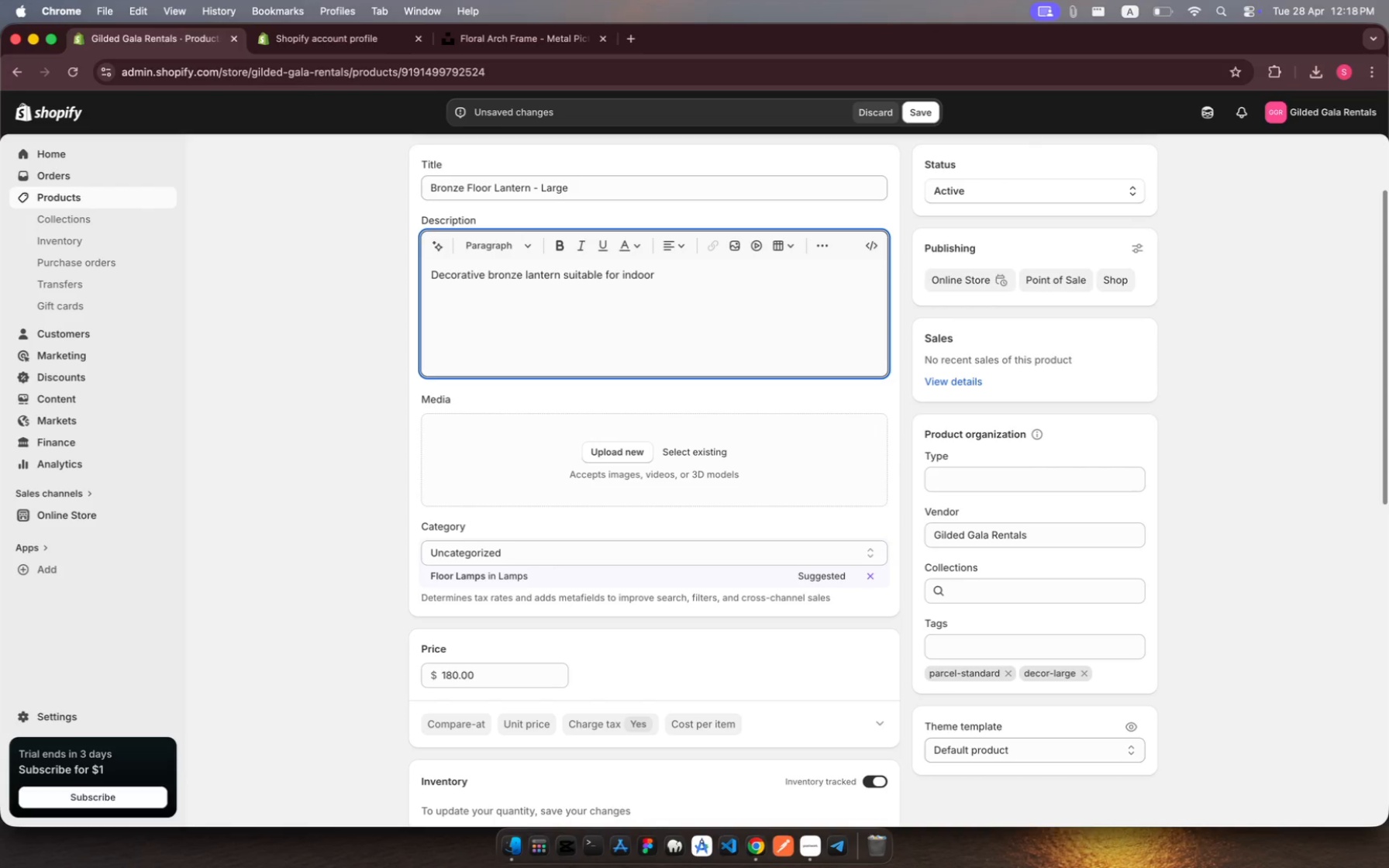 
type(and out door events)
 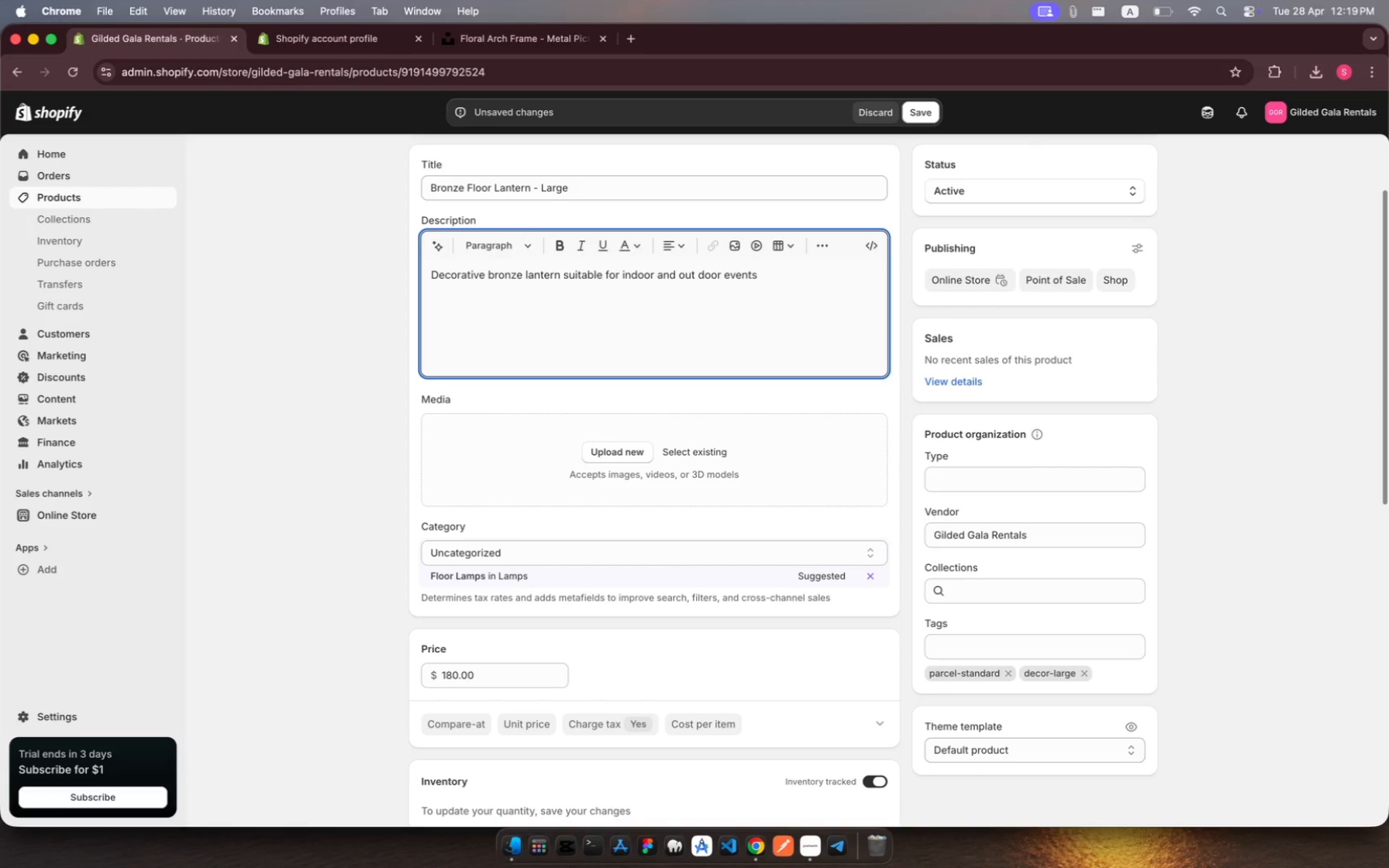 
key(Period)
 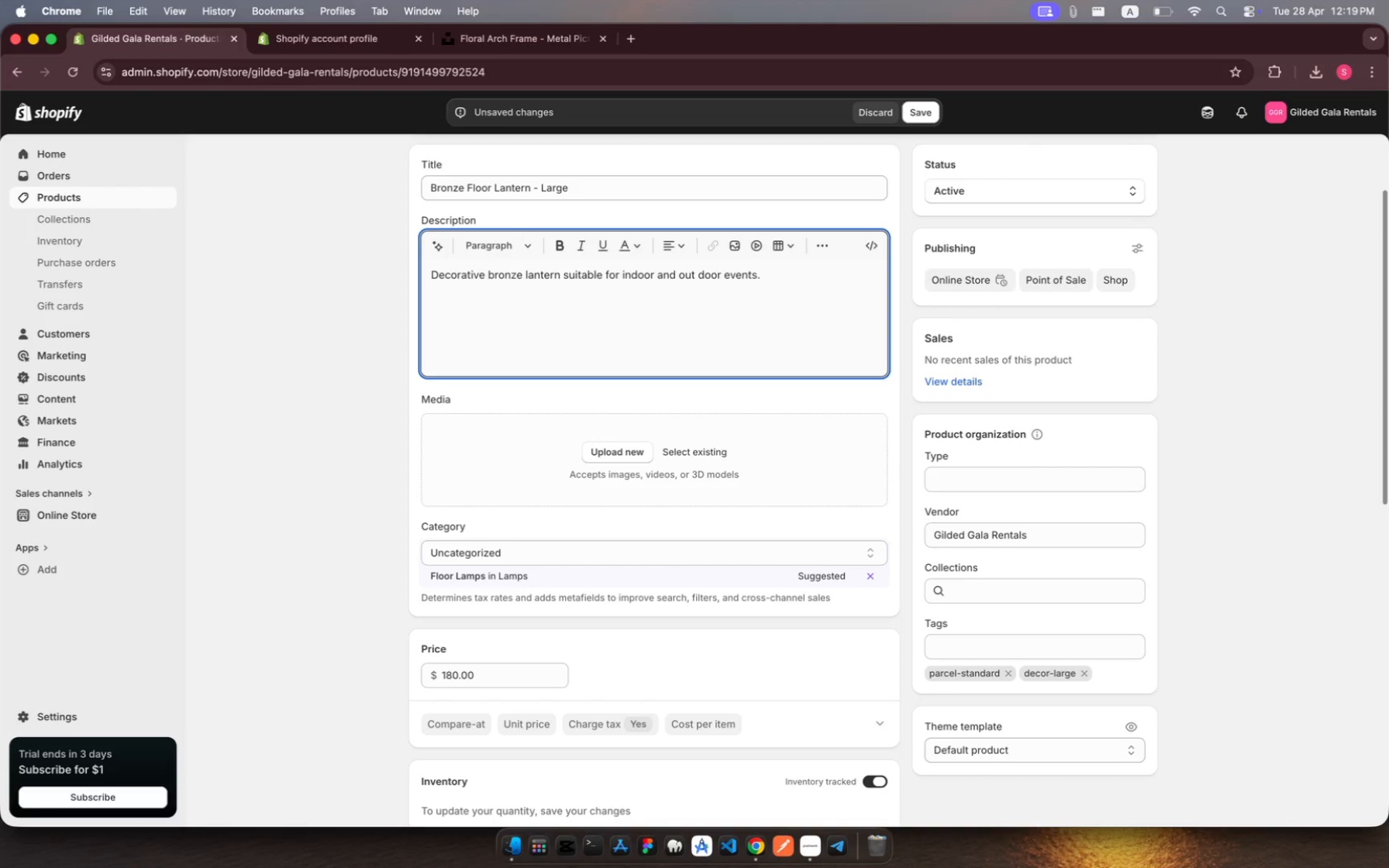 
wait(6.18)
 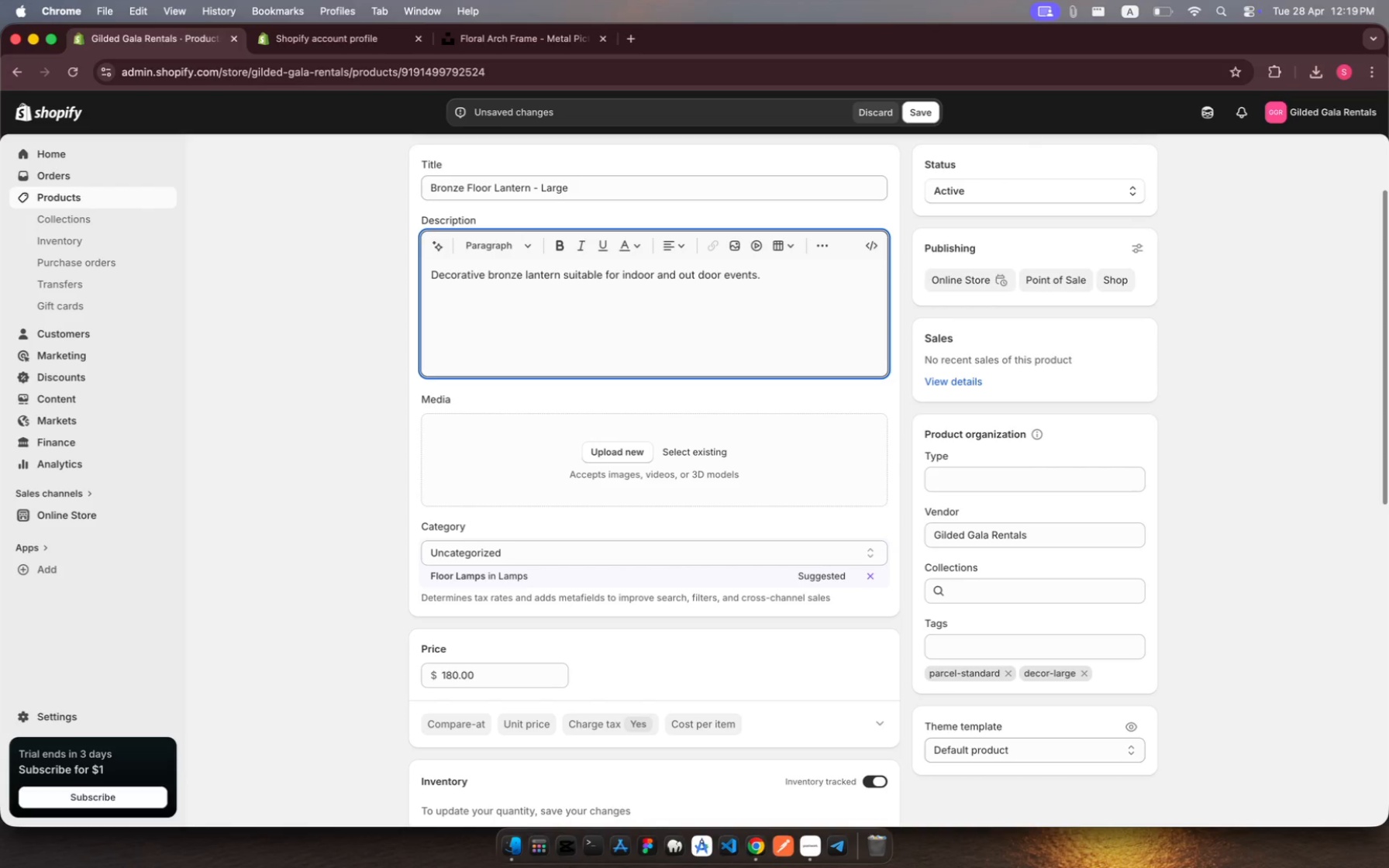 
key(Shift+Enter)
 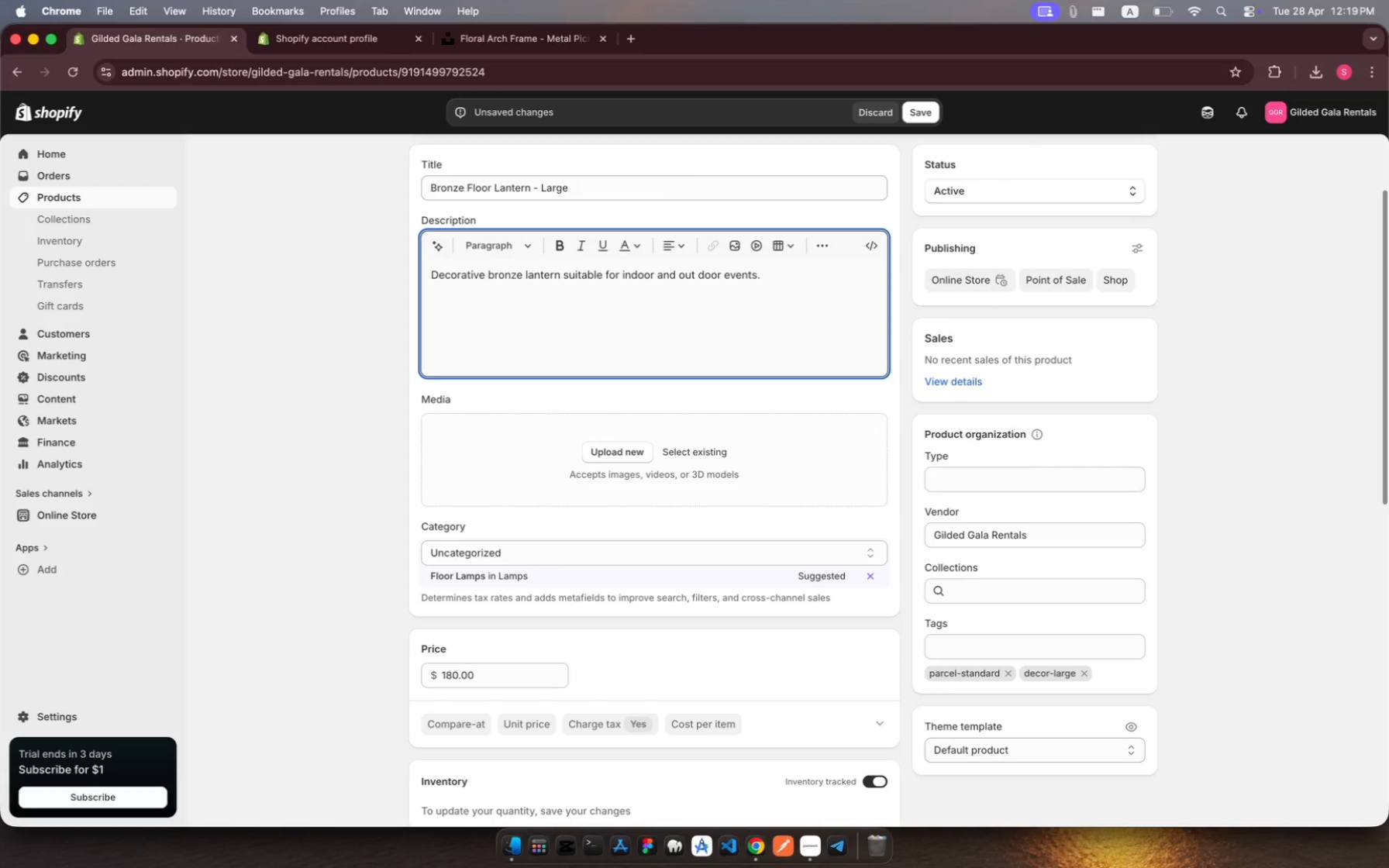 
type(Durable y)
key(Backspace)
type(et )
key(Backspace)
key(Backspace)
key(Backspace)
type(yet )
 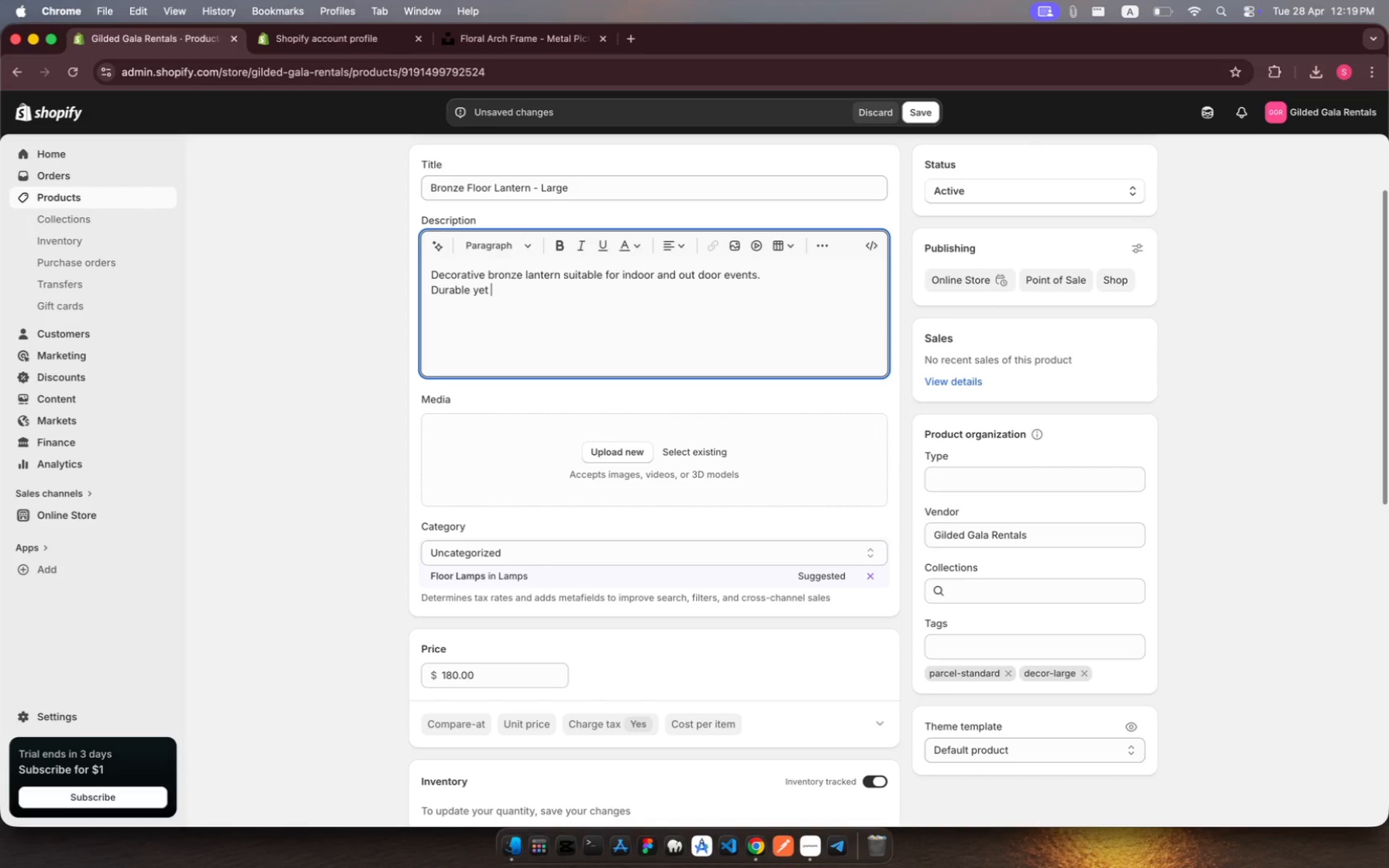 
type(elegant ds)
key(Backspace)
type(esign.)
 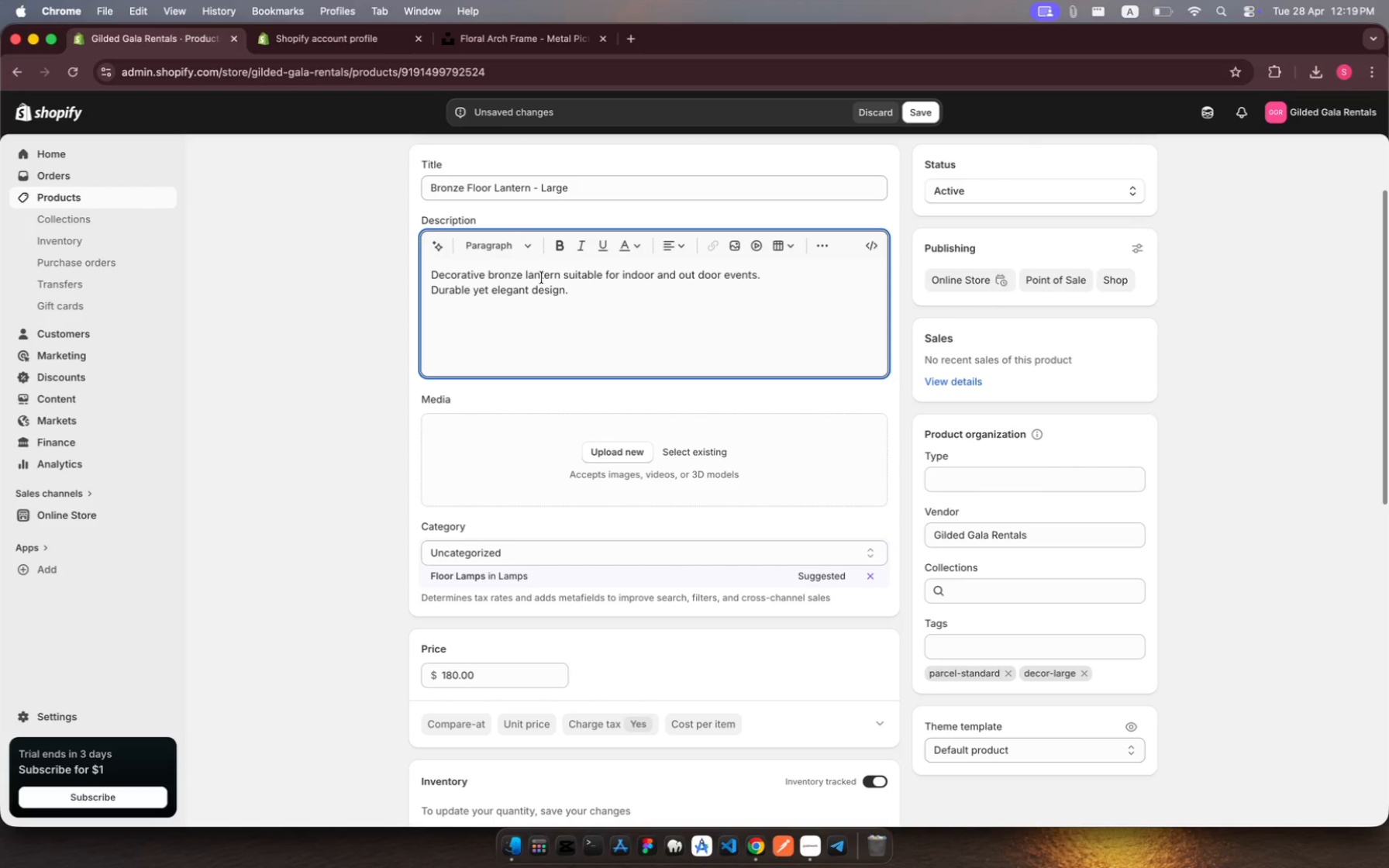 
wait(6.36)
 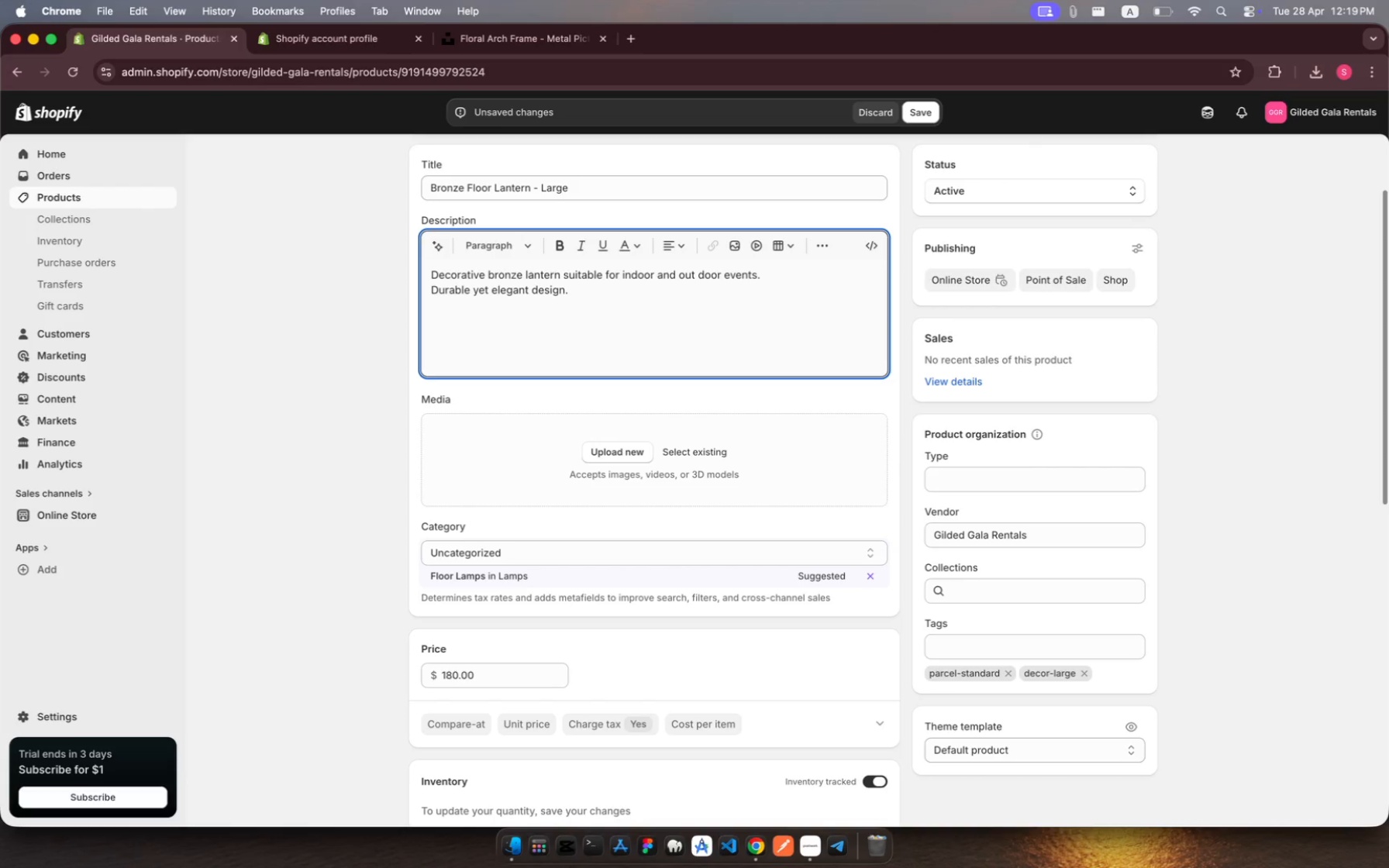 
left_click([930, 114])
 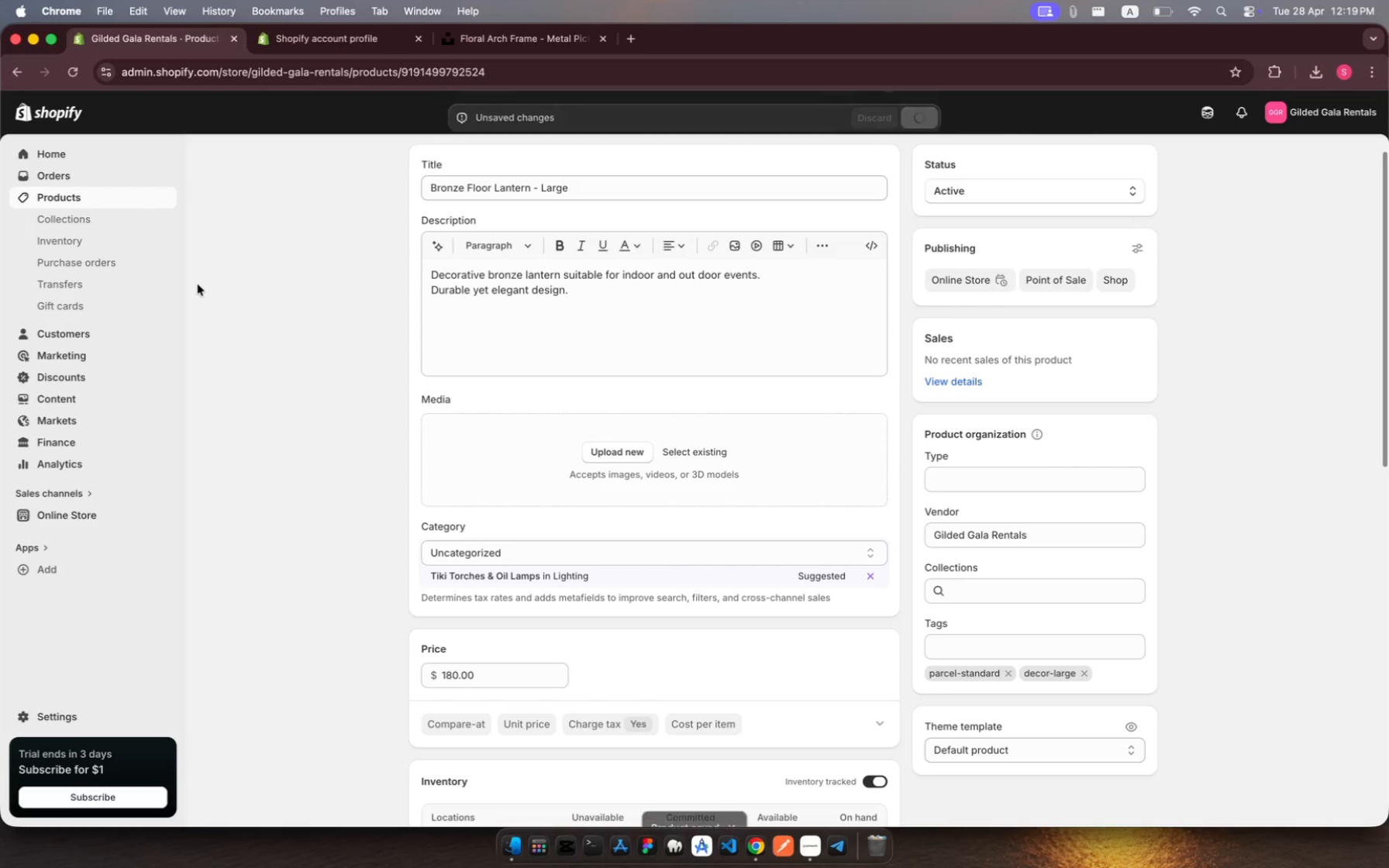 
wait(9.02)
 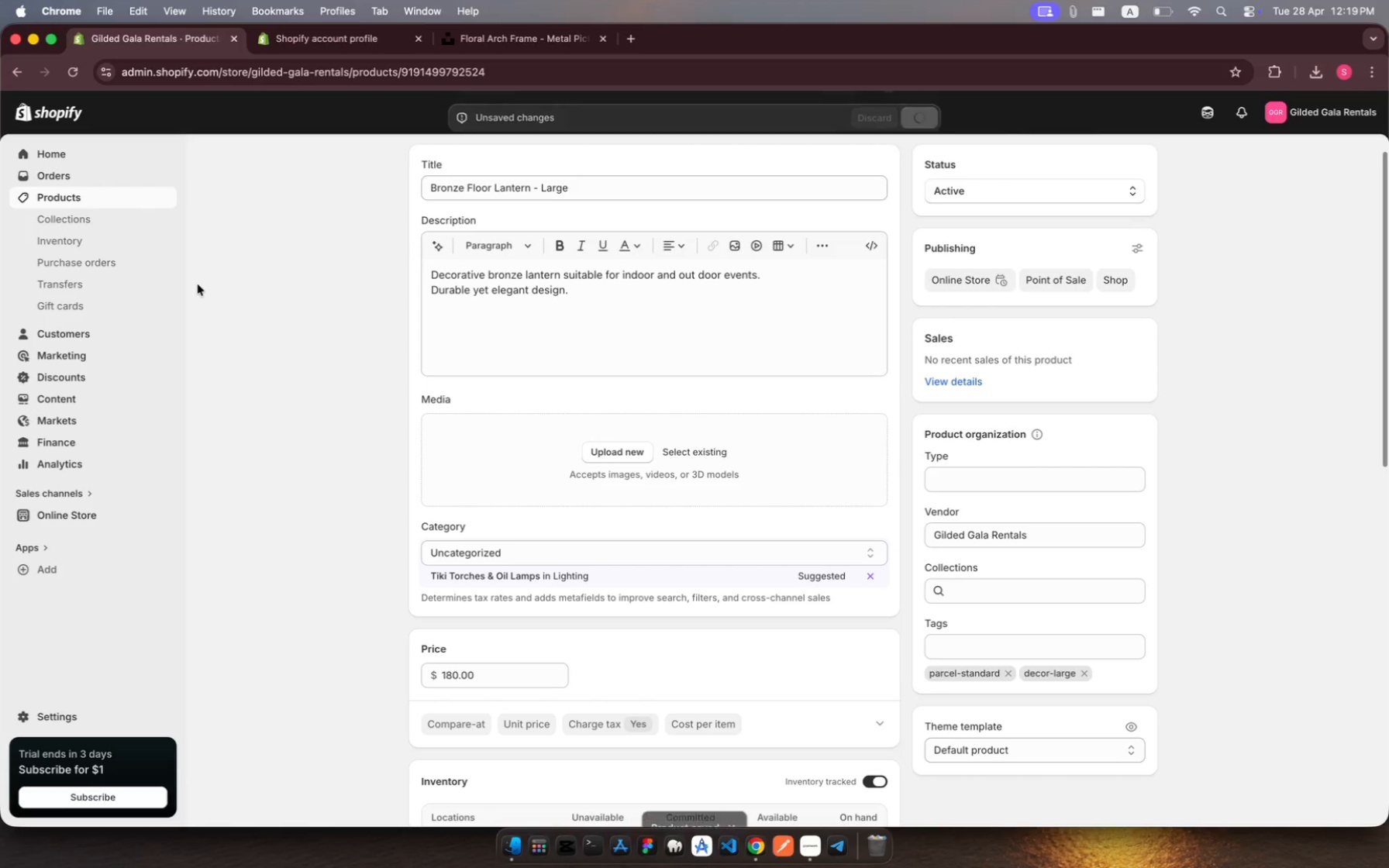 
left_click([501, 553])
 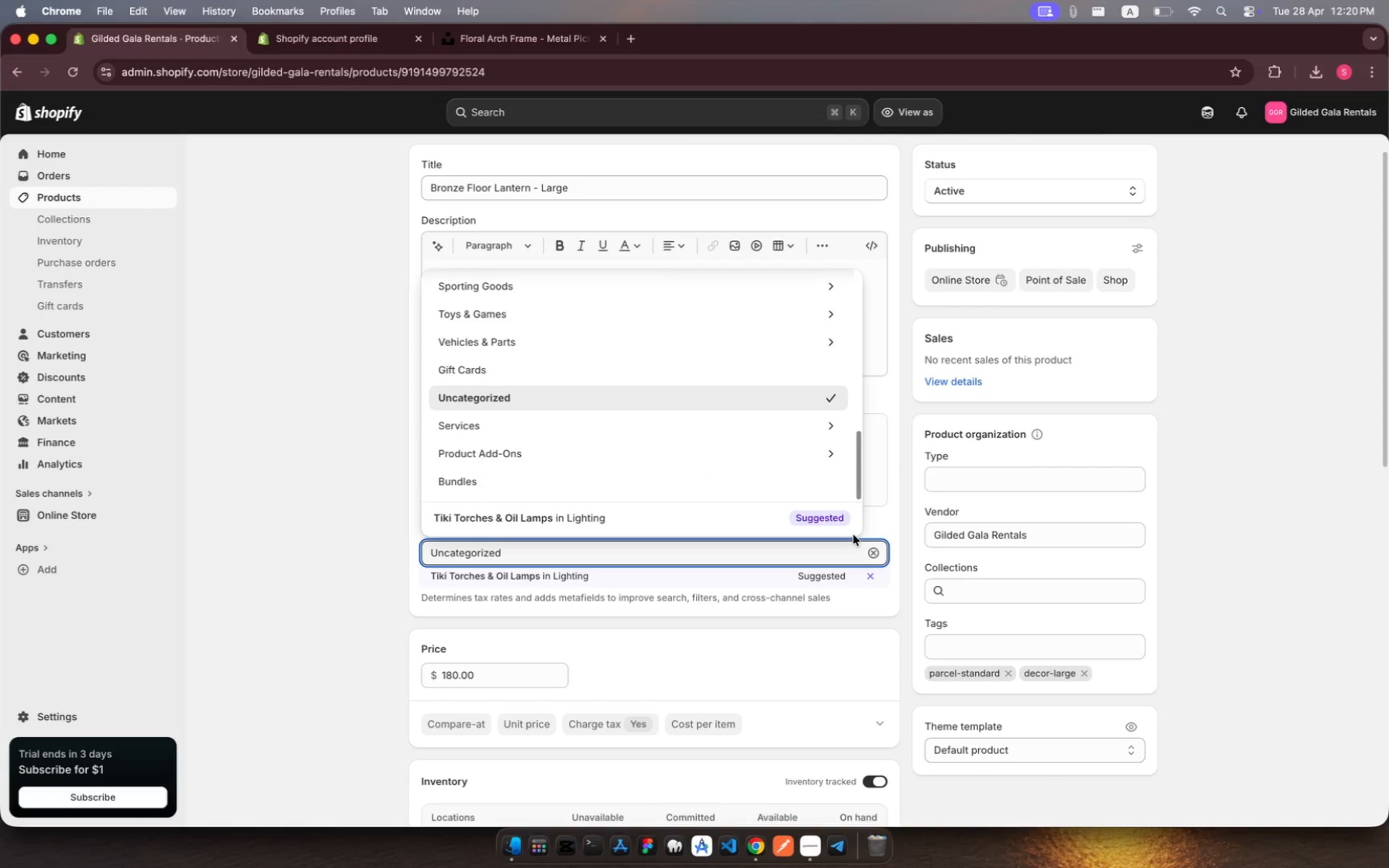 
mouse_move([853, 545])
 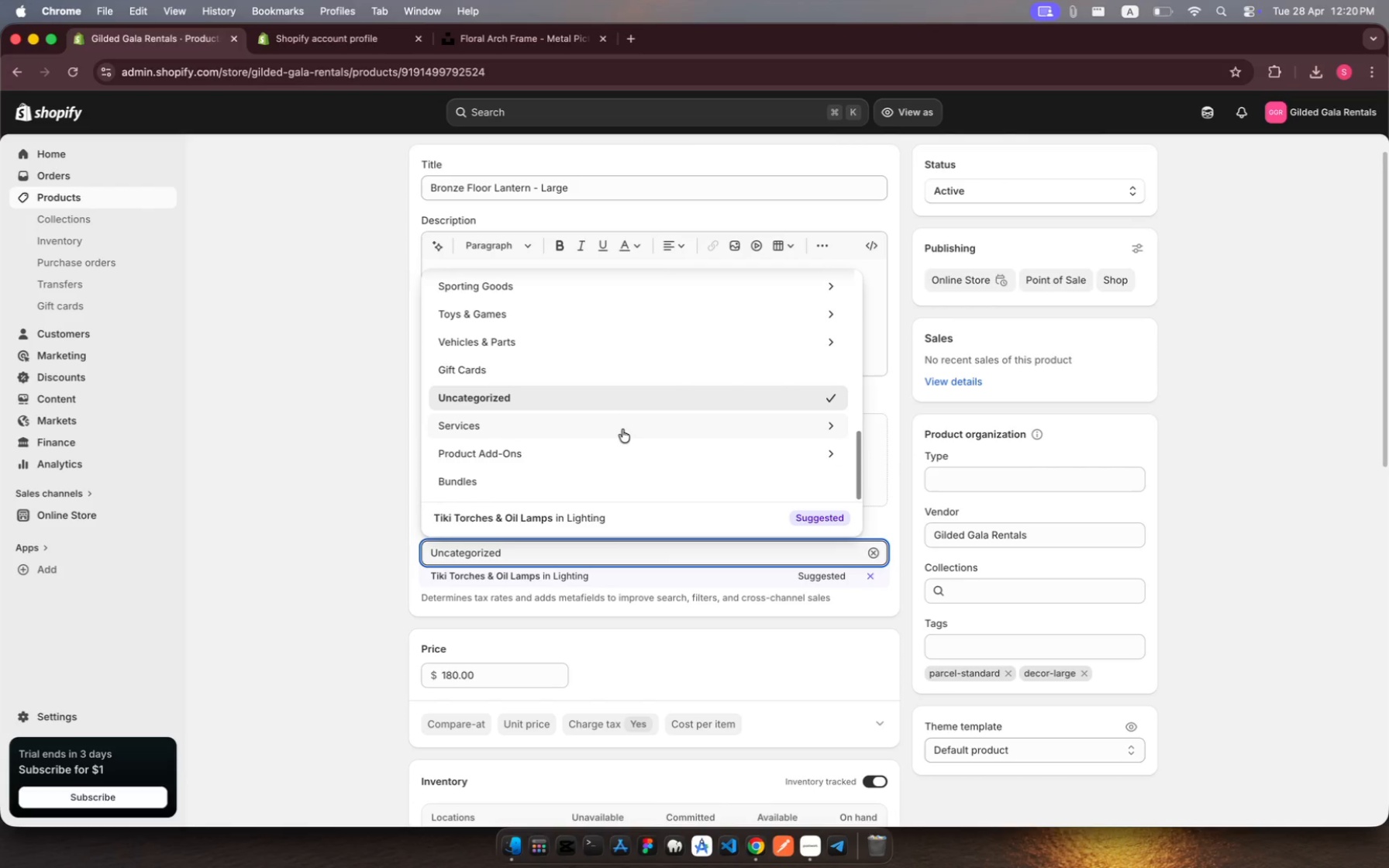 
scroll: coordinate [621, 369], scroll_direction: up, amount: 342.0
 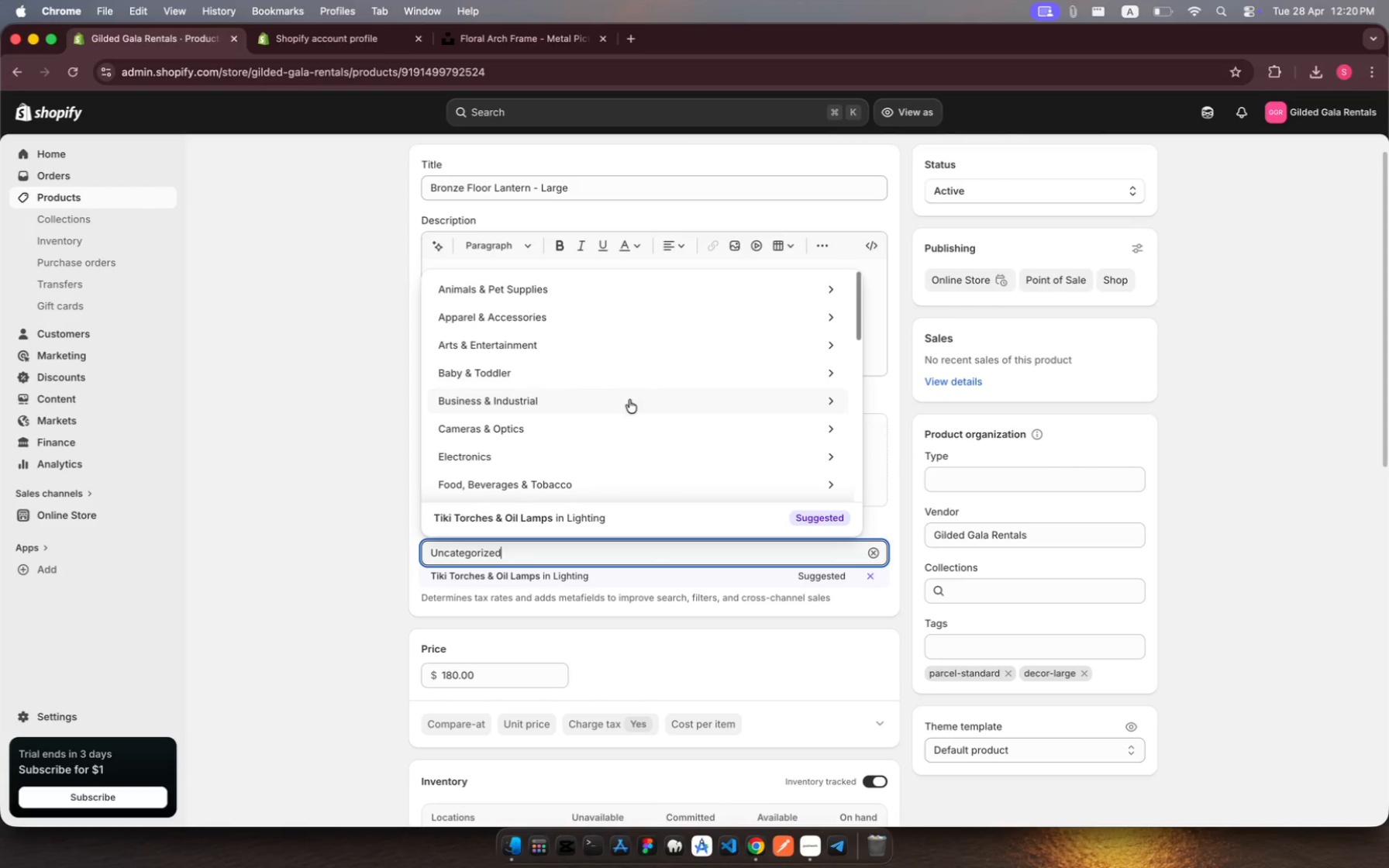 
scroll: coordinate [650, 443], scroll_direction: down, amount: 10.0
 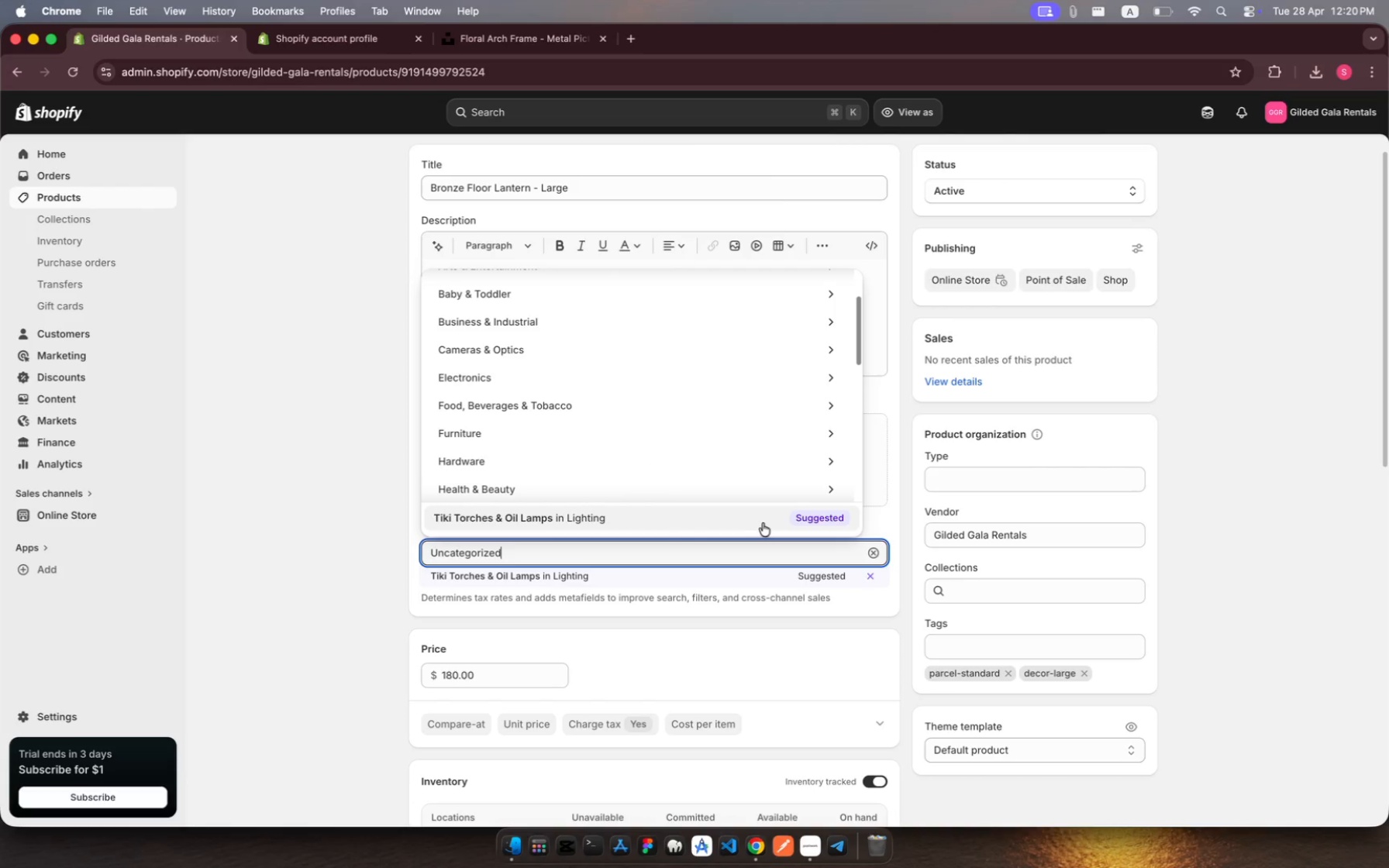 
left_click([766, 521])
 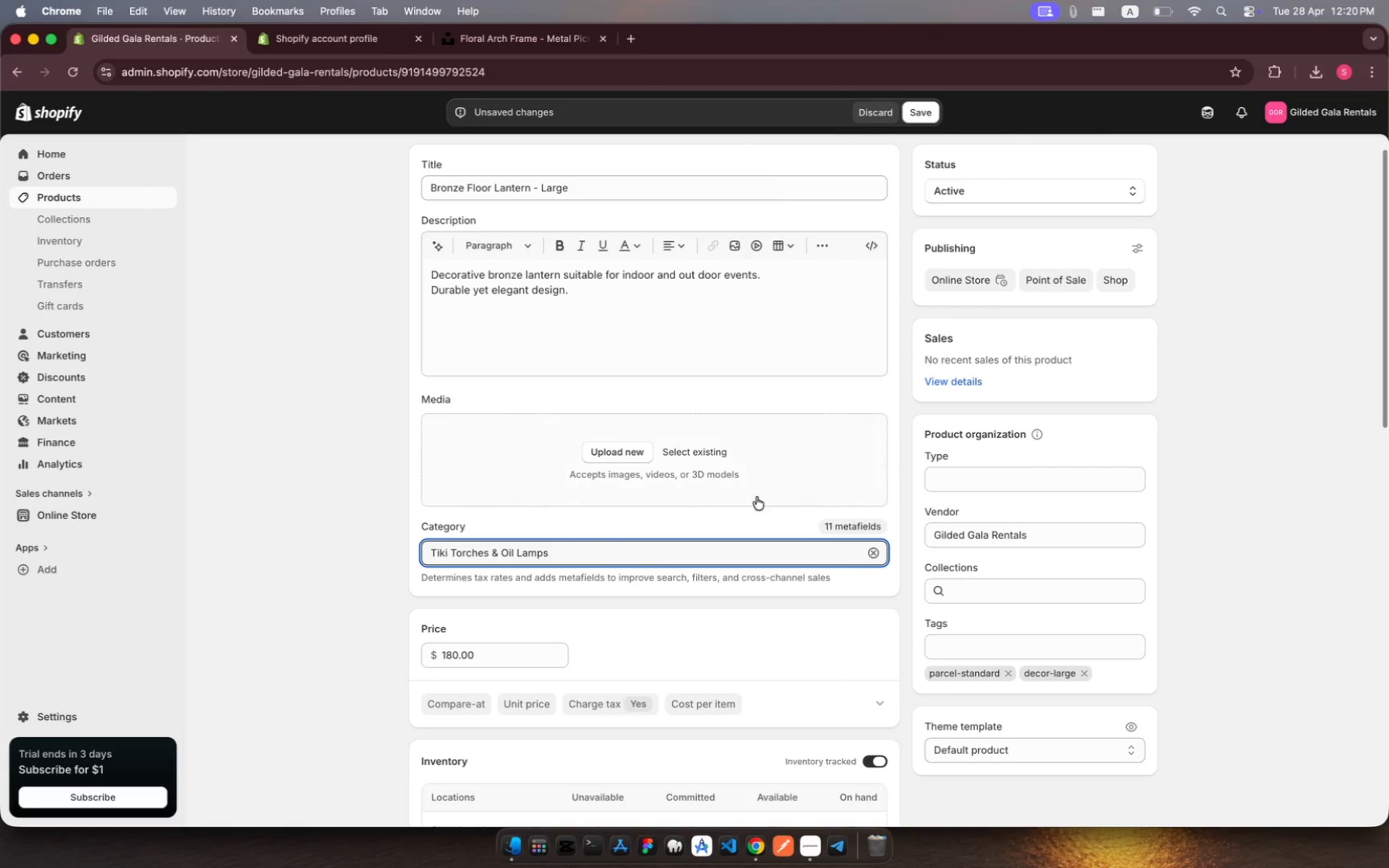 
scroll: coordinate [741, 464], scroll_direction: up, amount: 326.0
 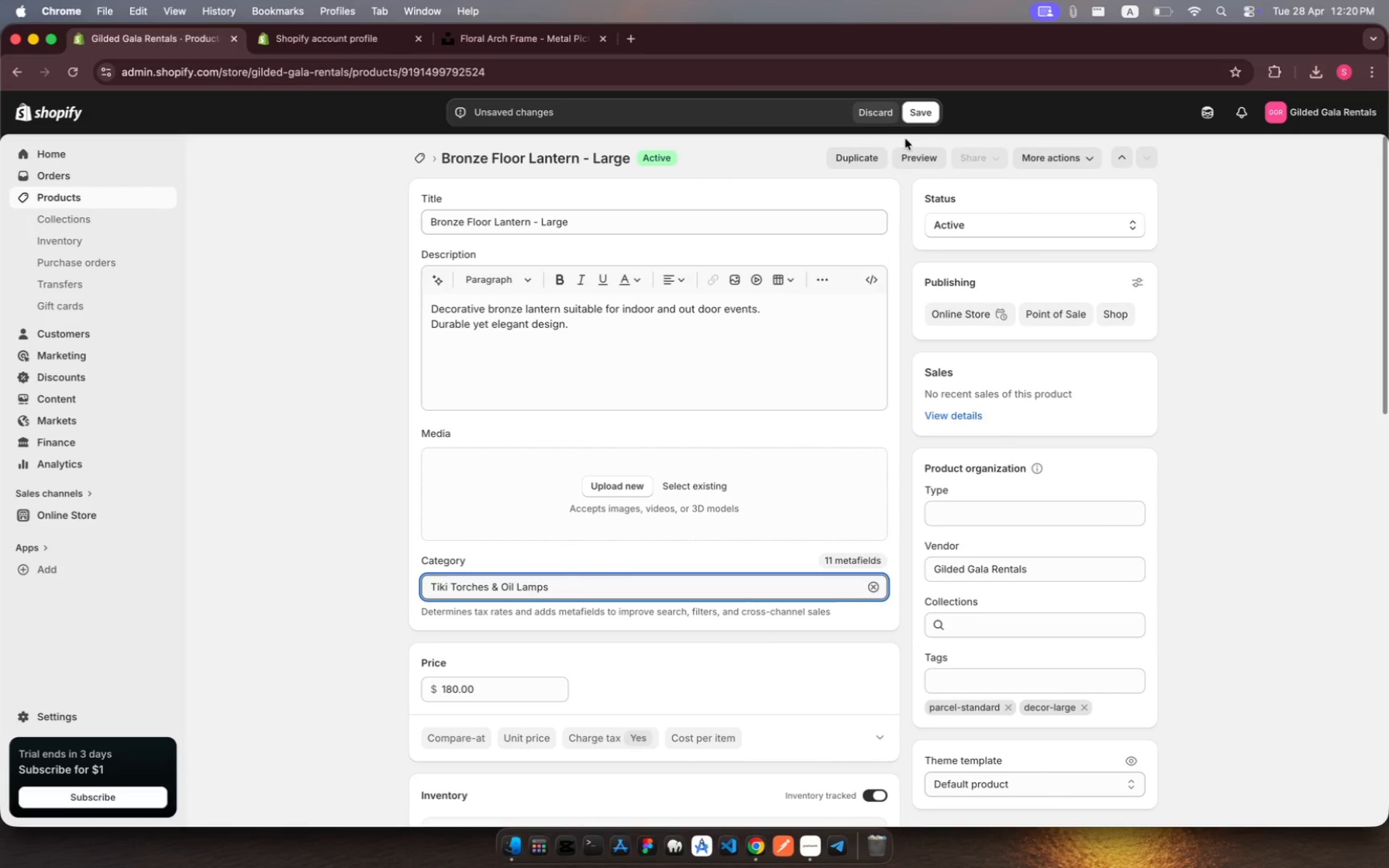 
left_click([922, 119])
 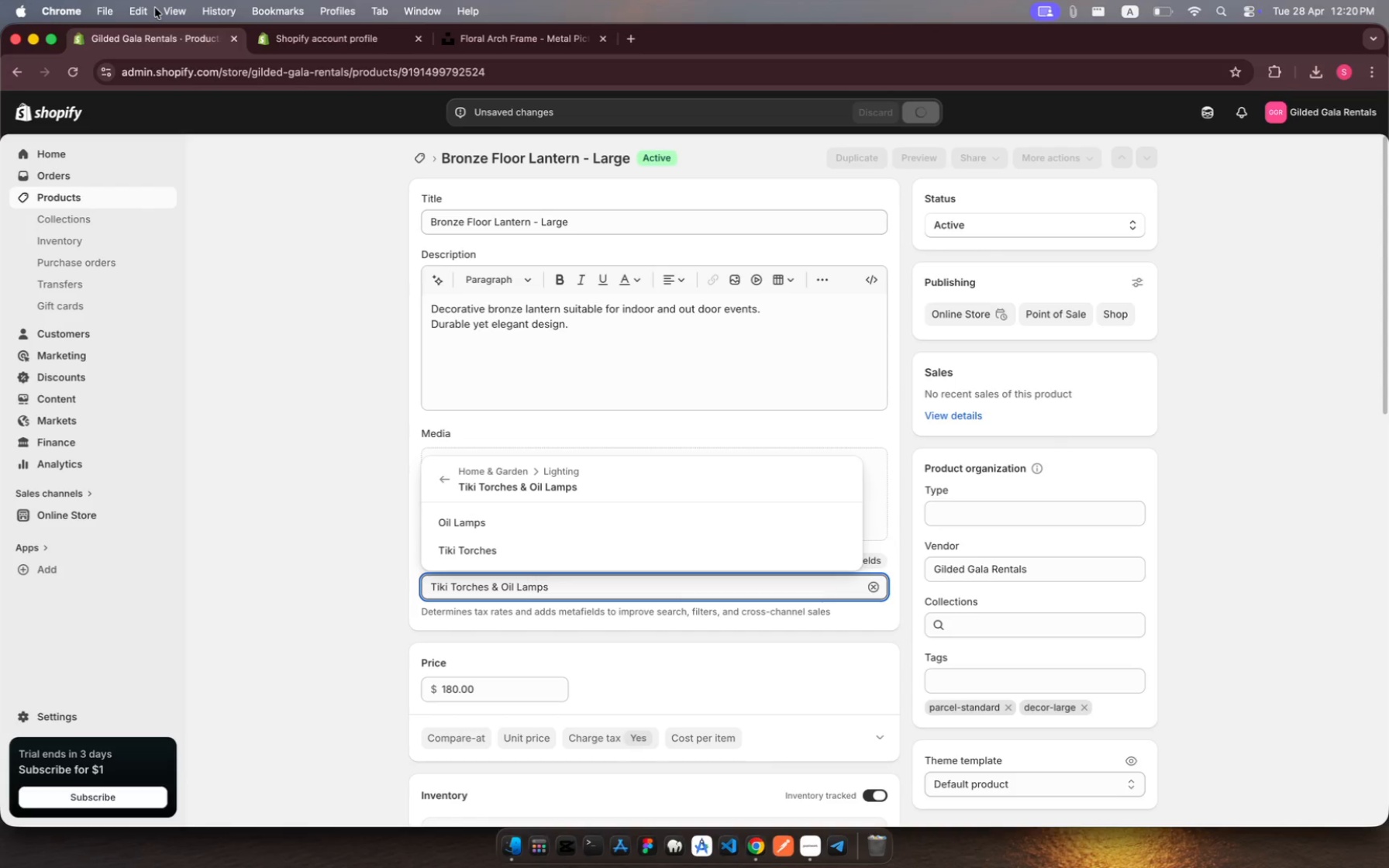 
wait(11.13)
 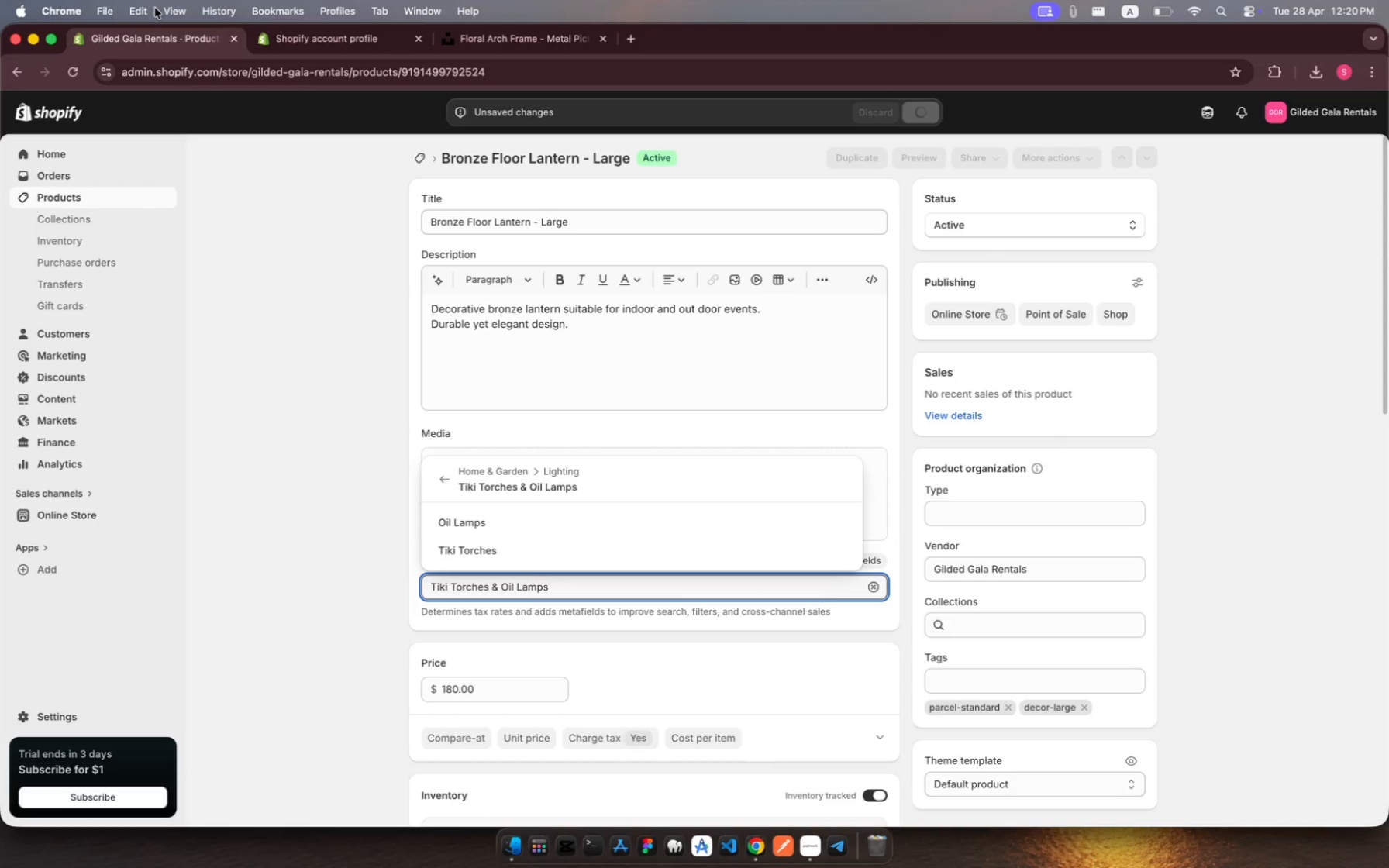 
left_click([76, 194])
 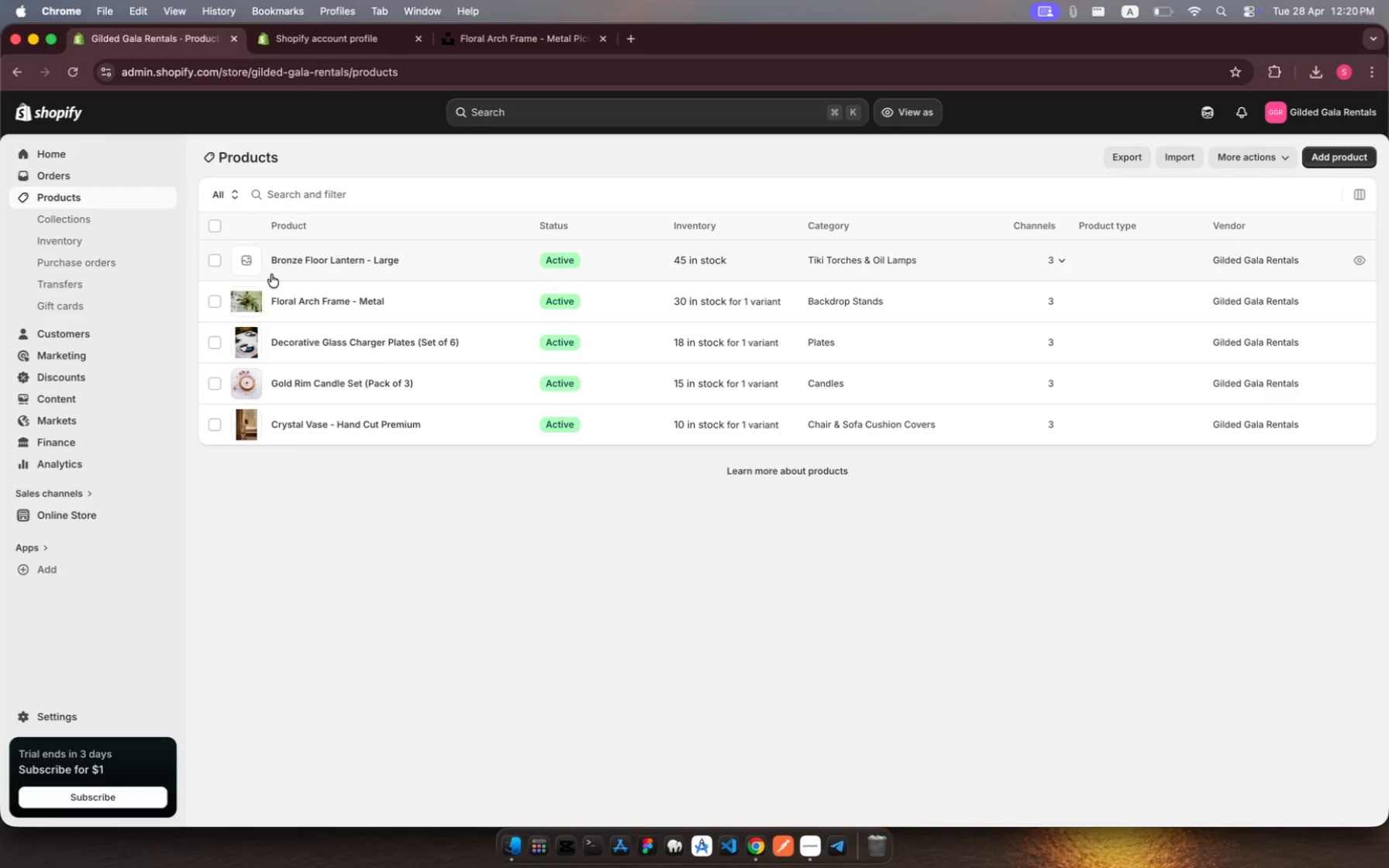 
wait(6.69)
 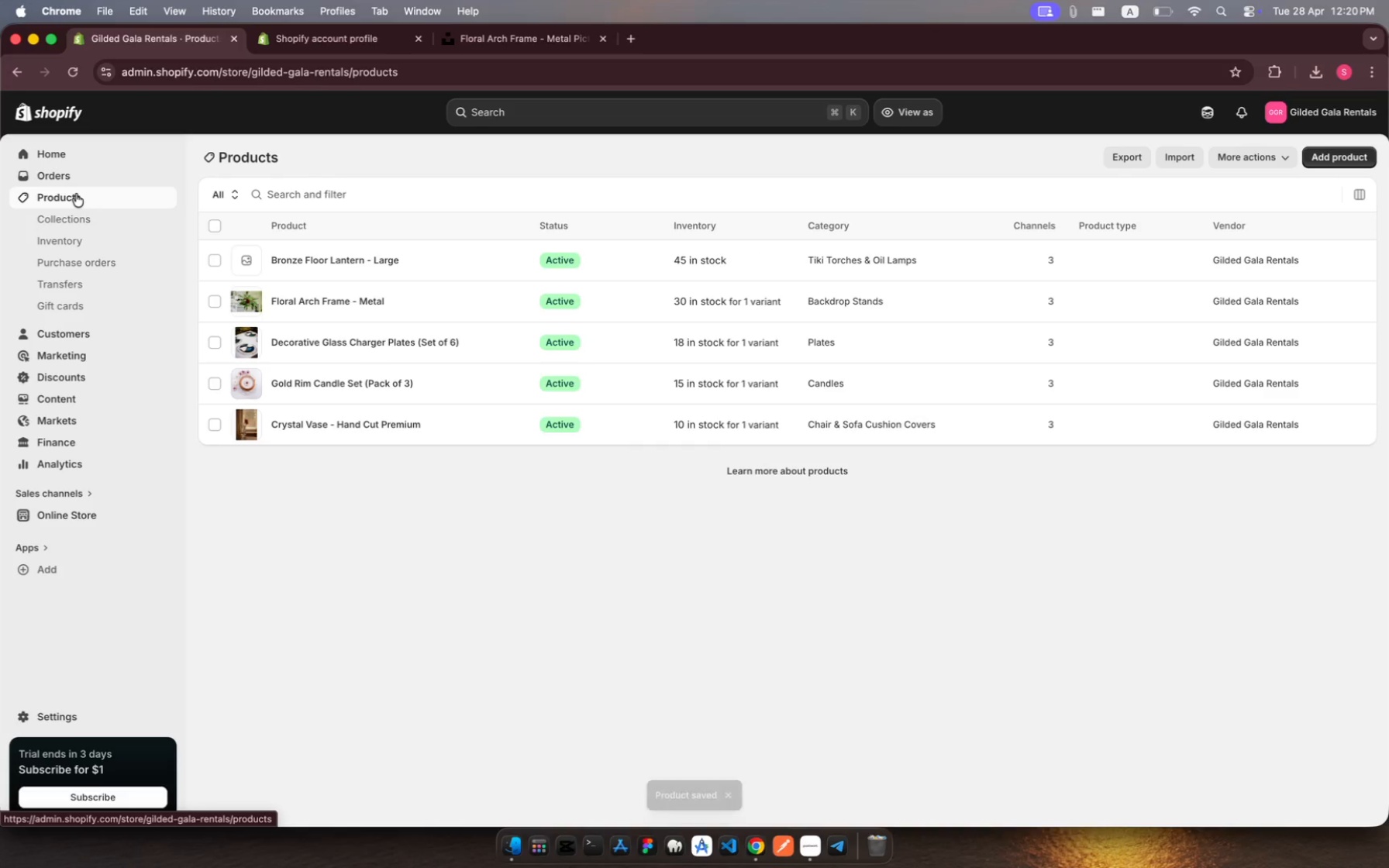 
left_click([253, 269])
 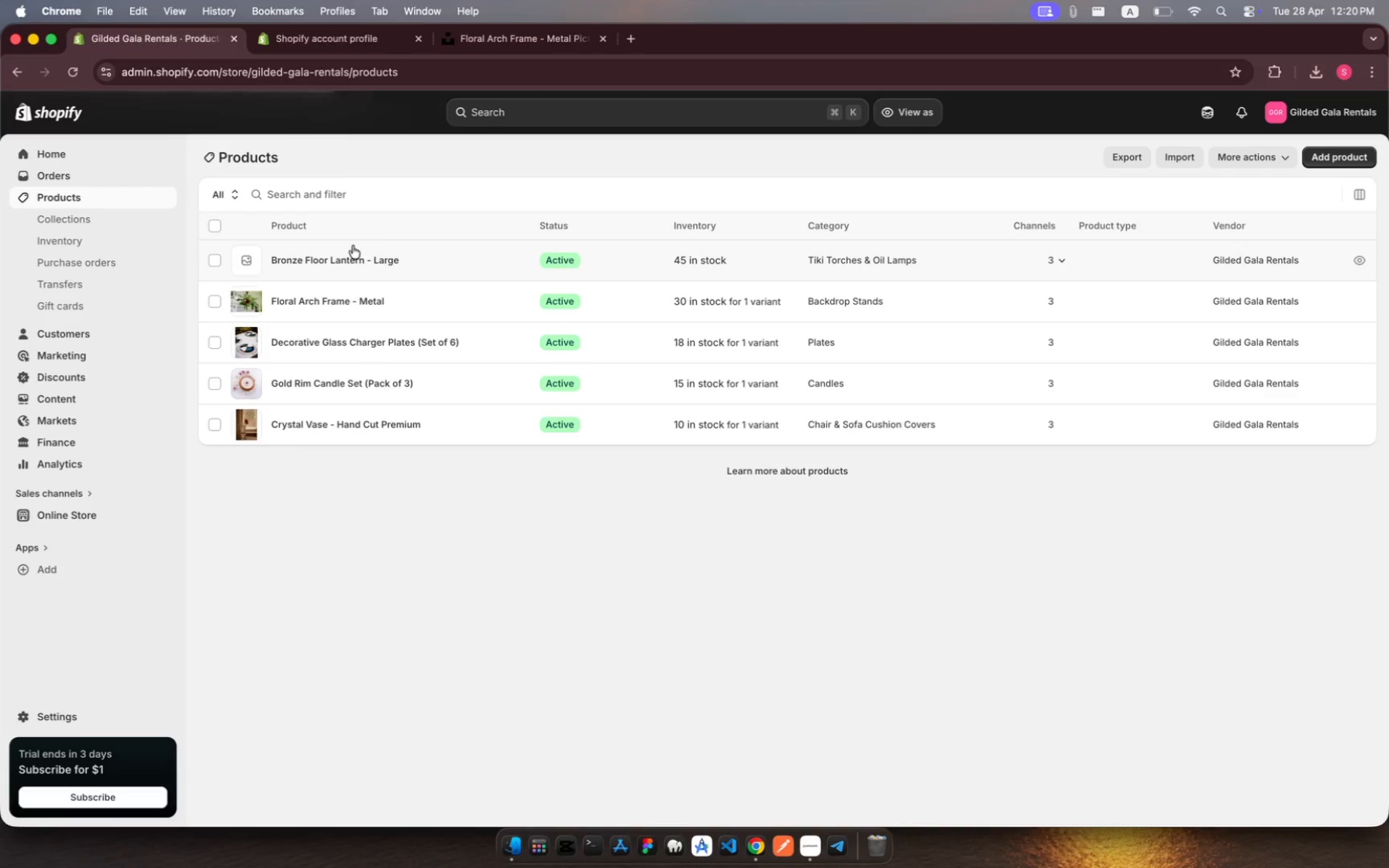 
mouse_move([419, 253])
 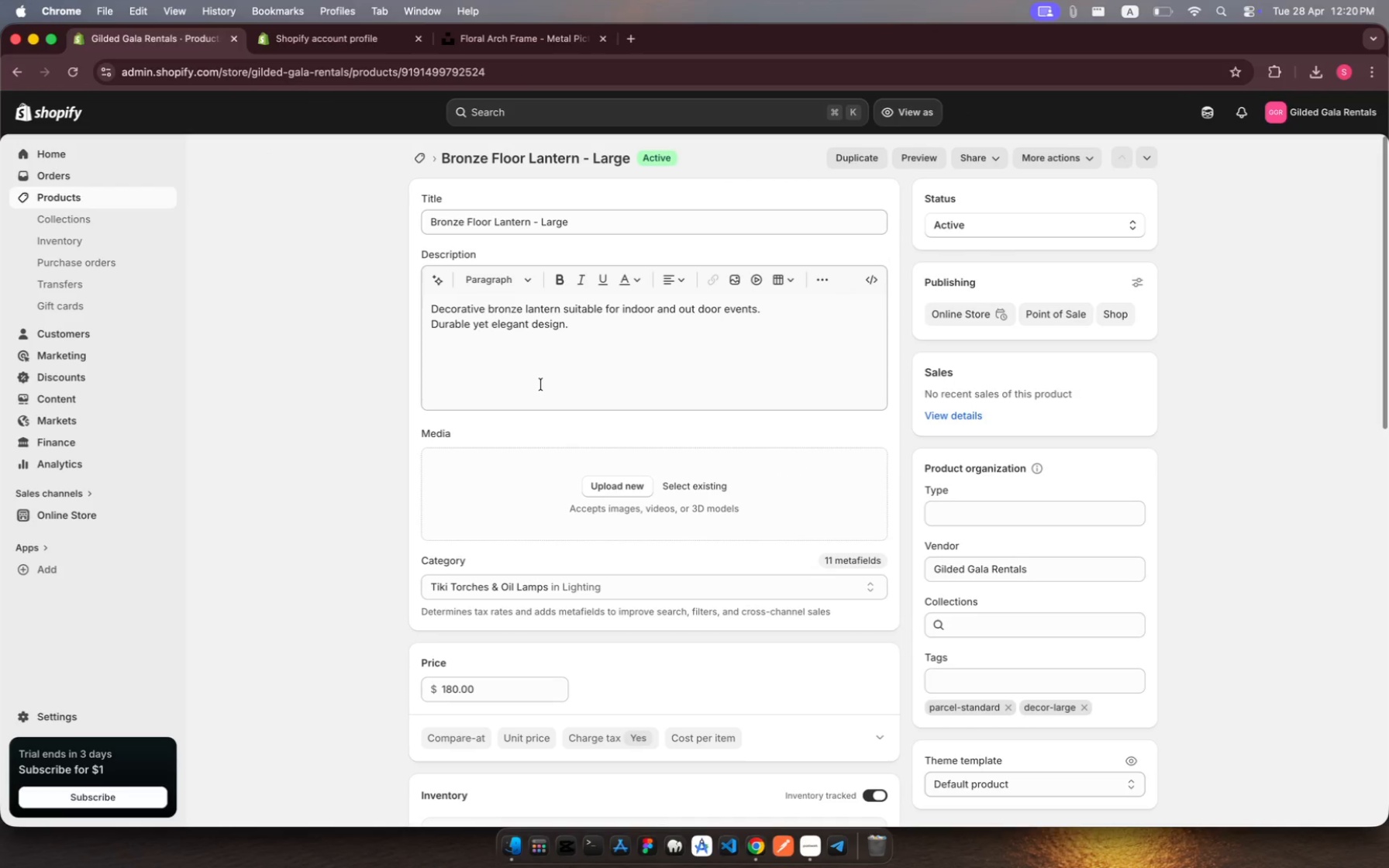 
scroll: coordinate [655, 375], scroll_direction: up, amount: 43.0
 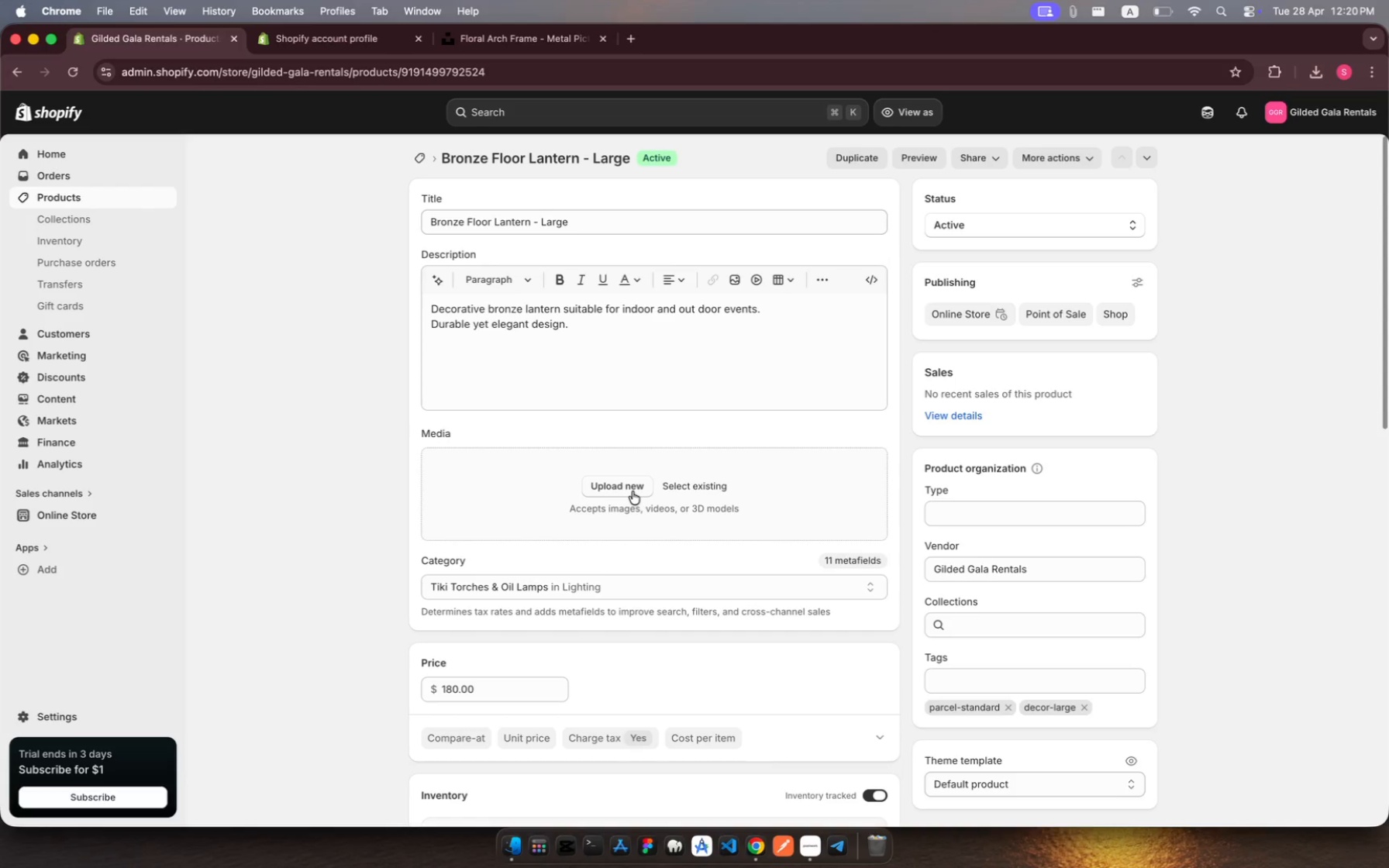 
left_click([632, 491])
 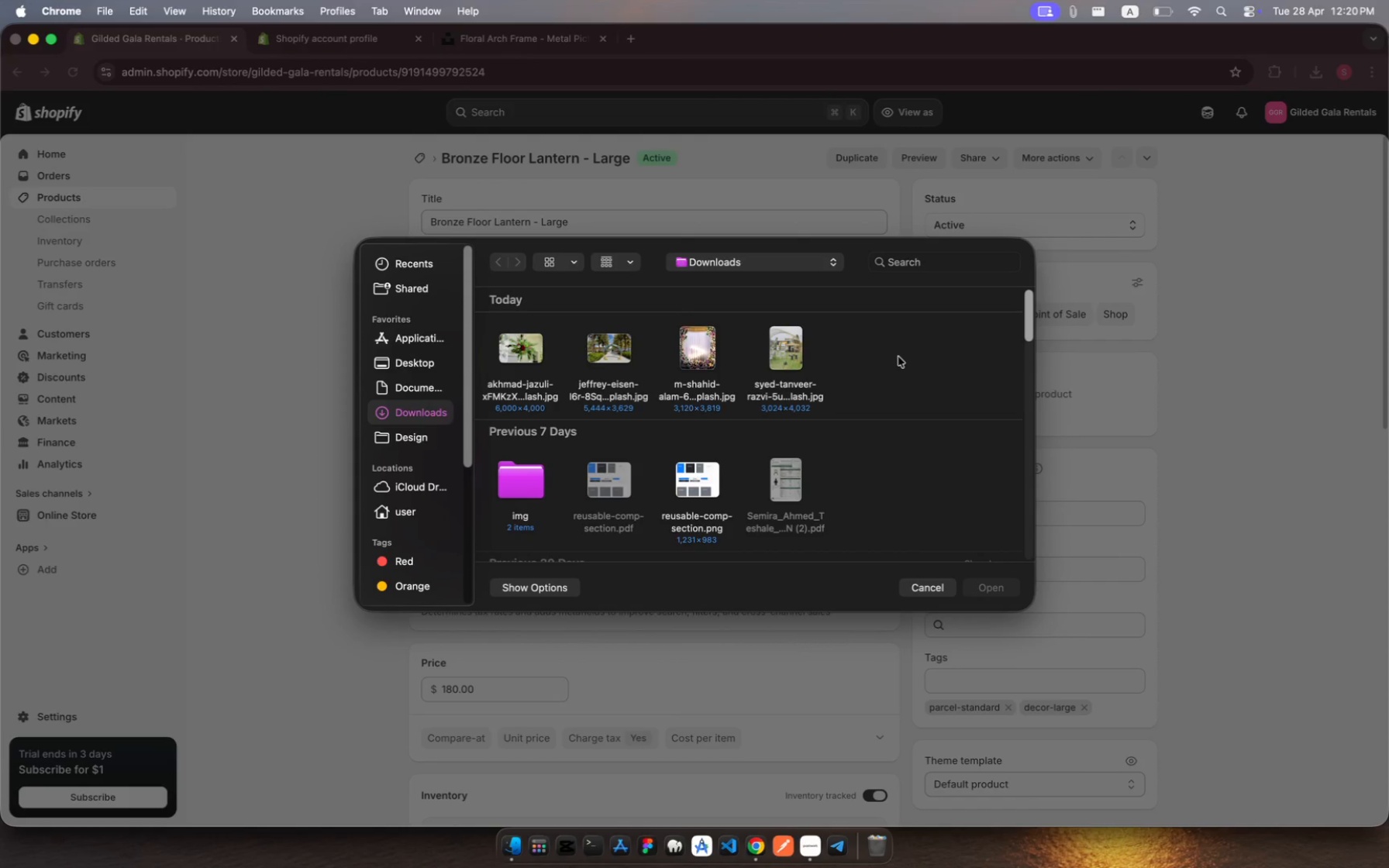 
left_click_drag(start_coordinate=[893, 361], to_coordinate=[519, 319])
 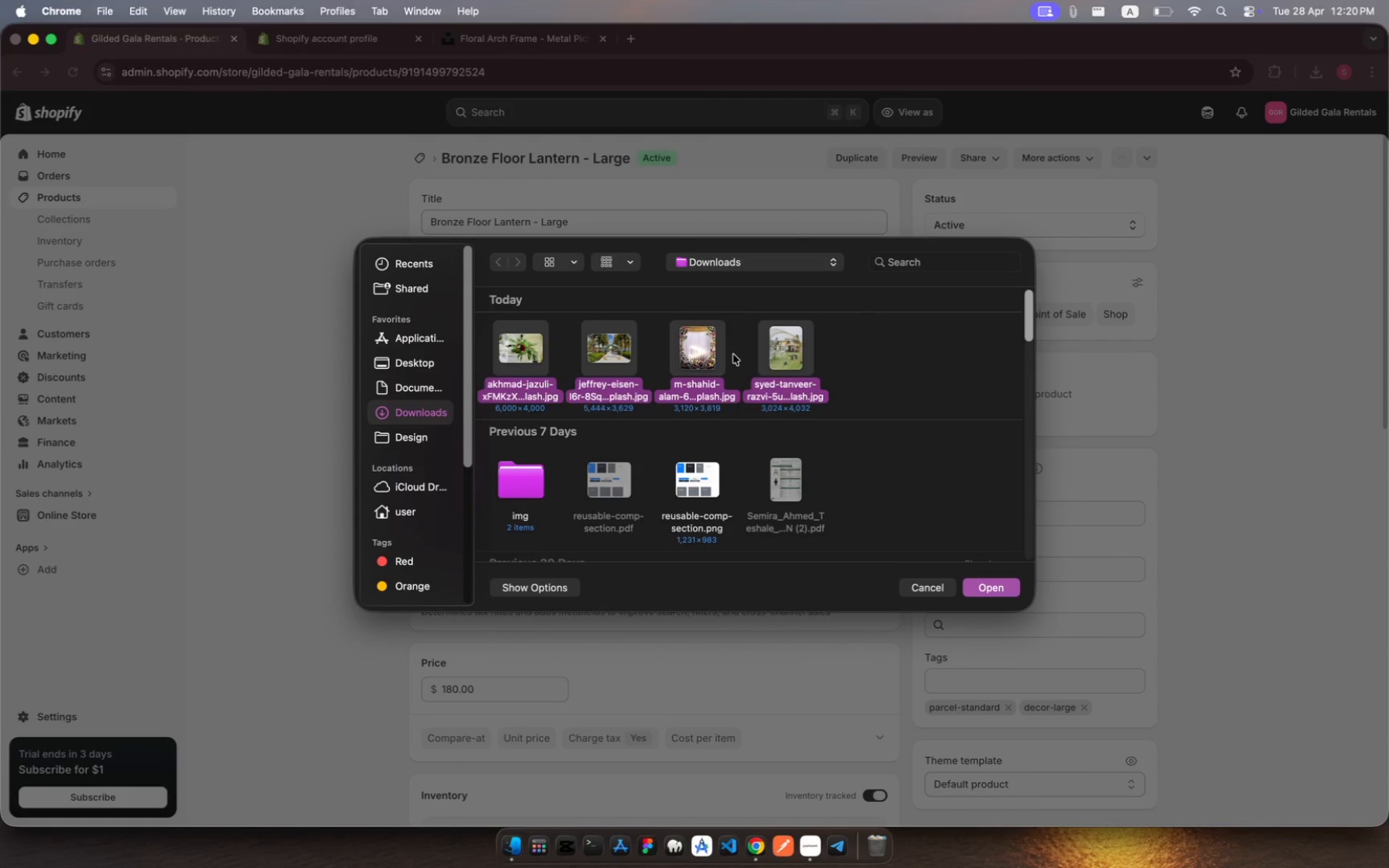 
right_click([733, 354])
 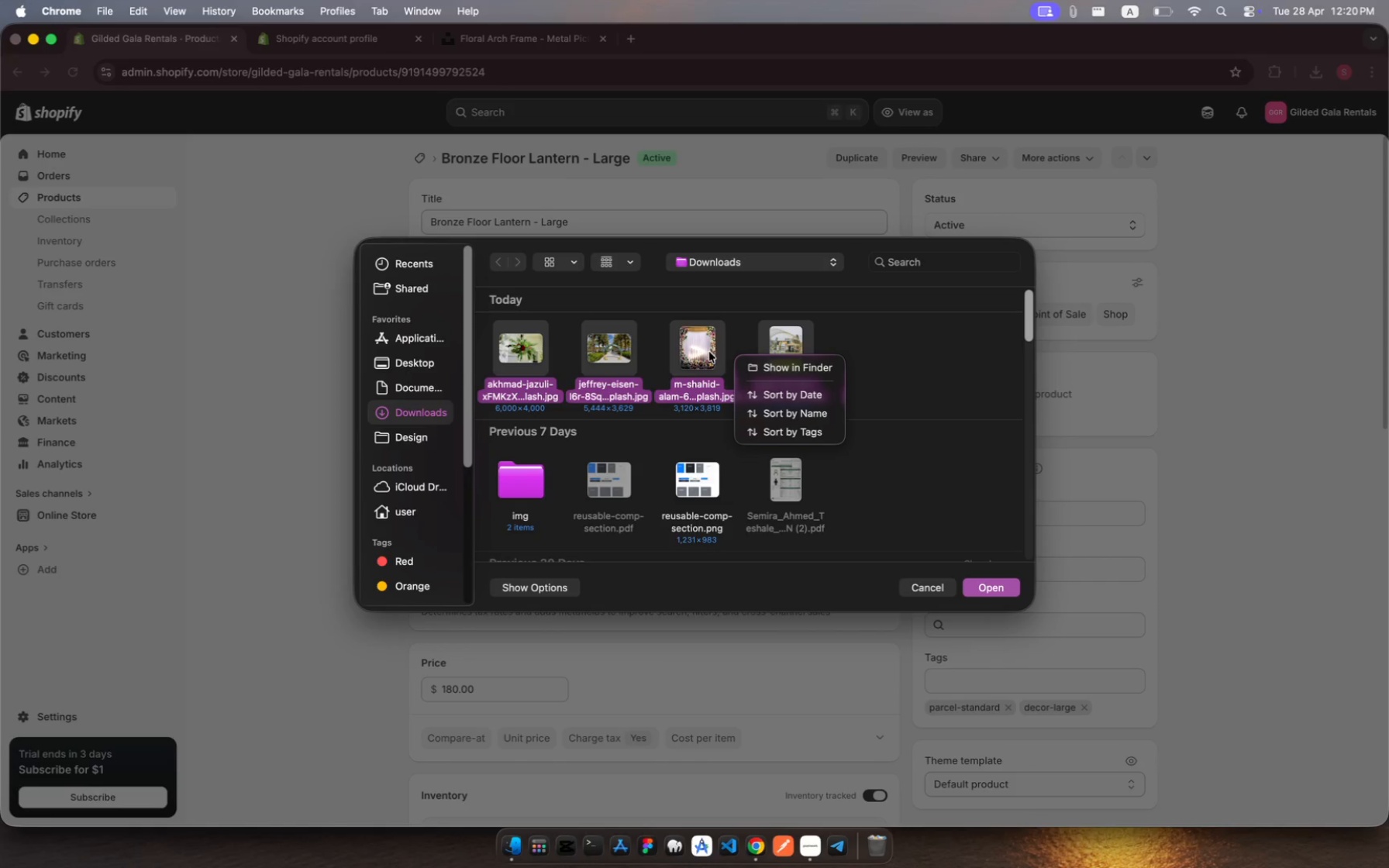 
right_click([704, 356])
 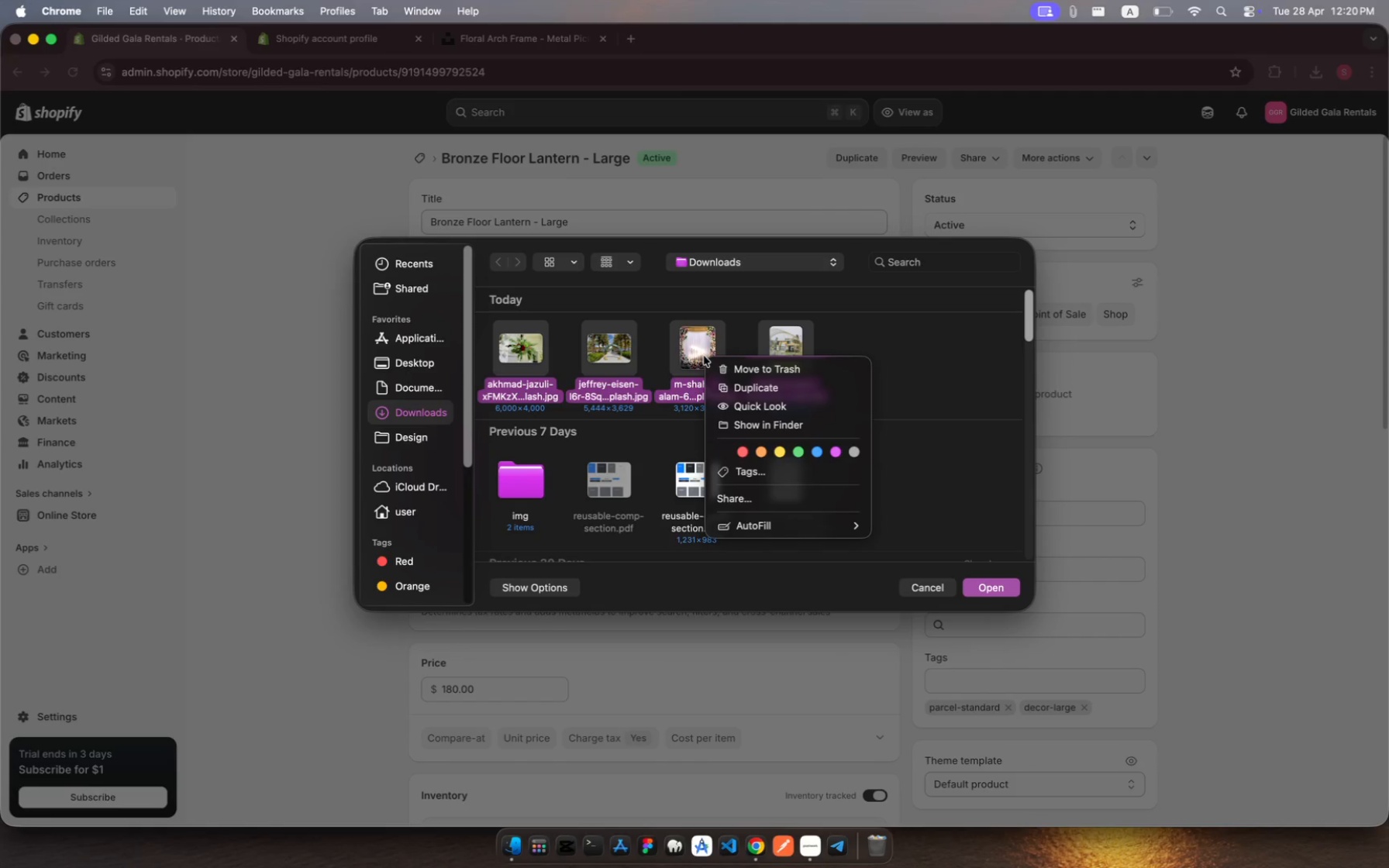 
right_click([704, 356])
 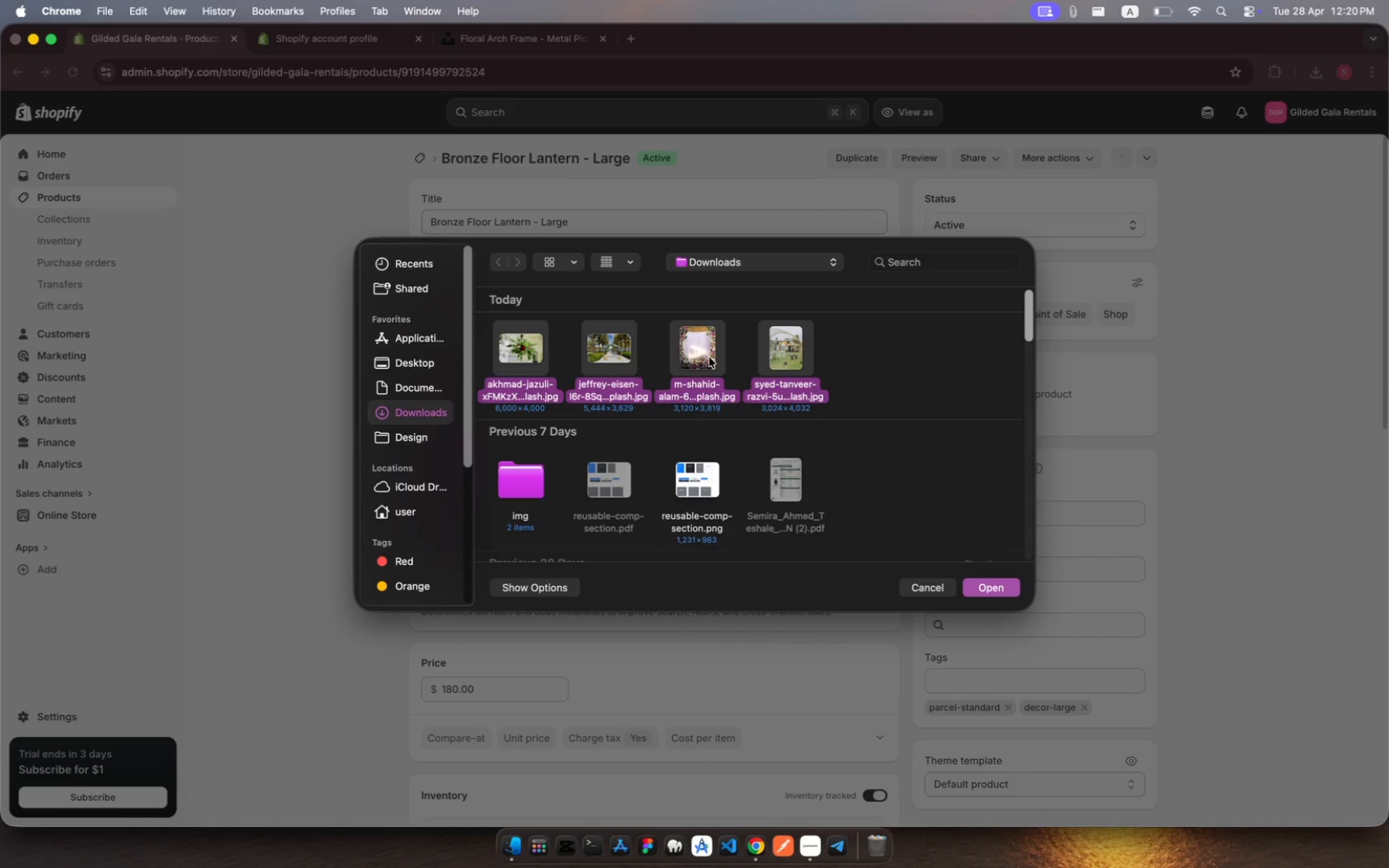 
right_click([709, 357])
 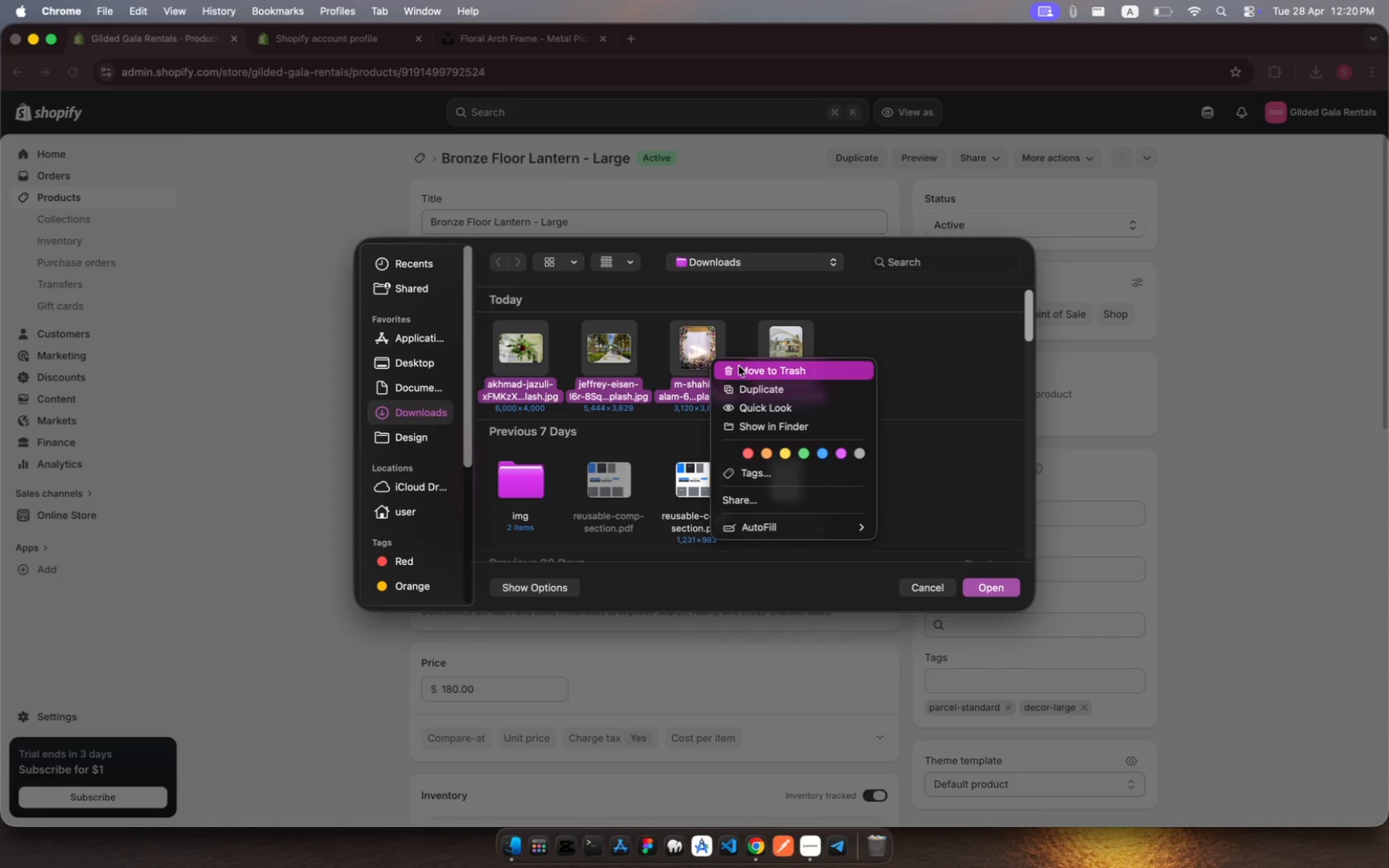 
left_click([739, 366])
 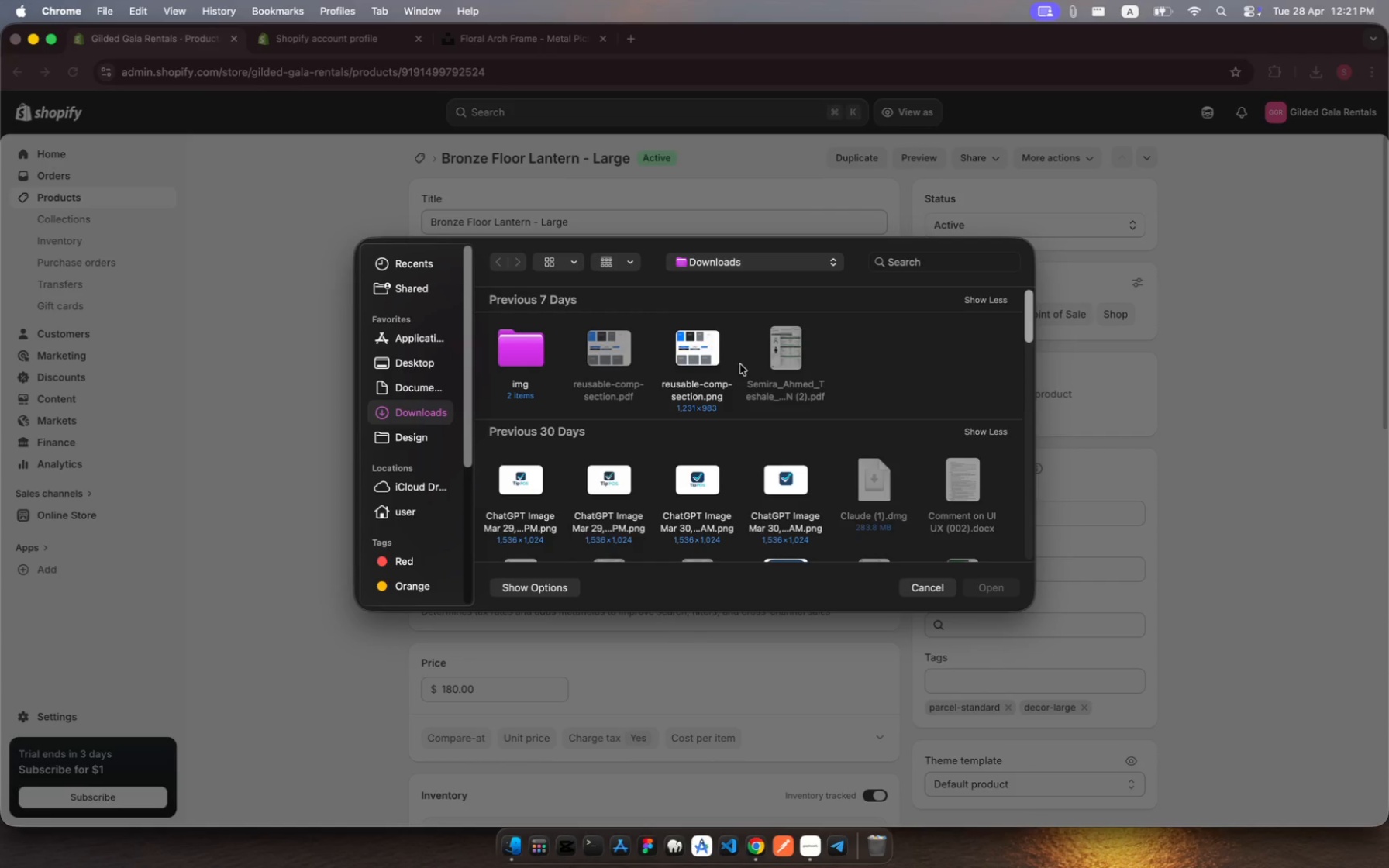 
wait(32.8)
 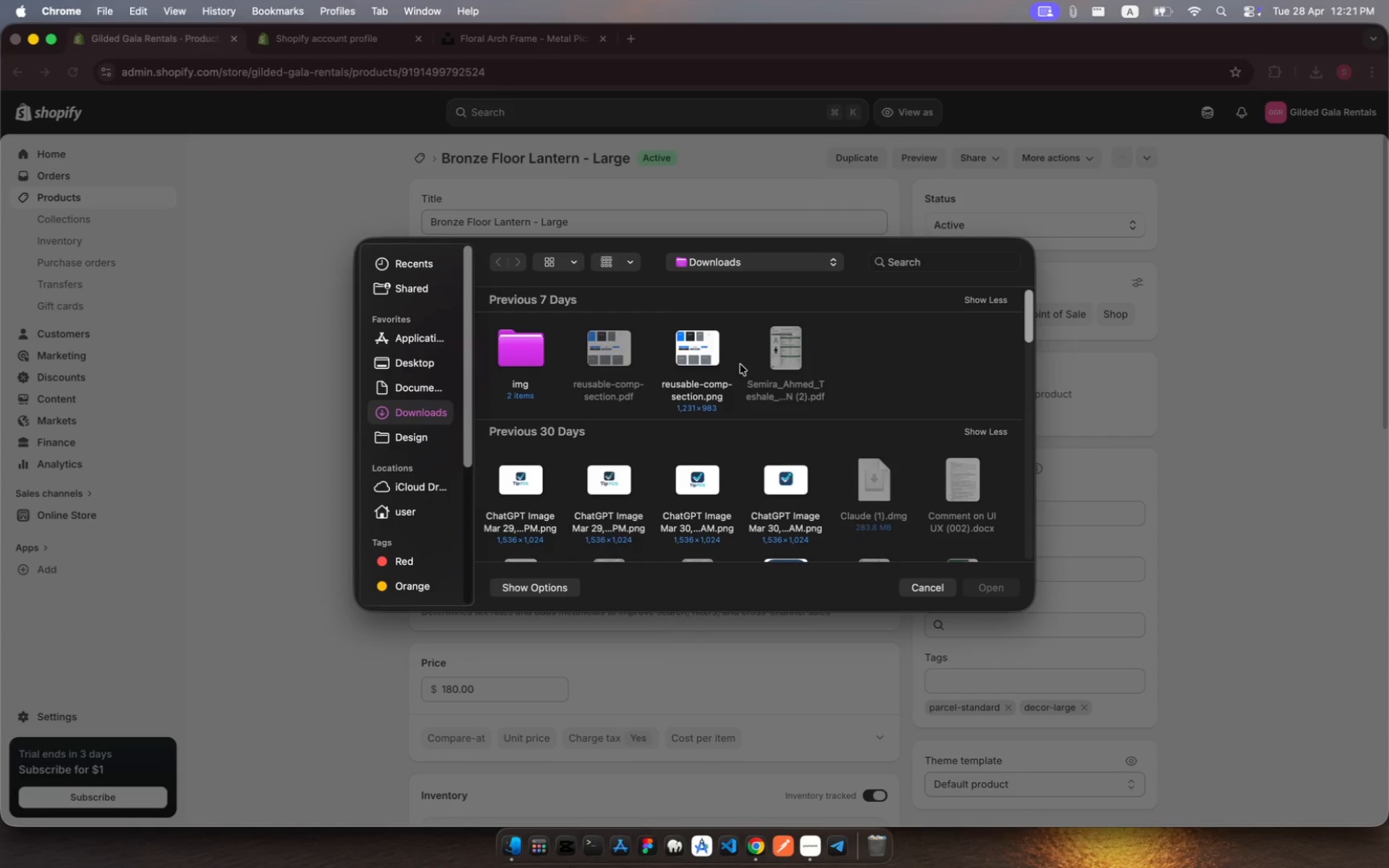 
left_click([928, 583])
 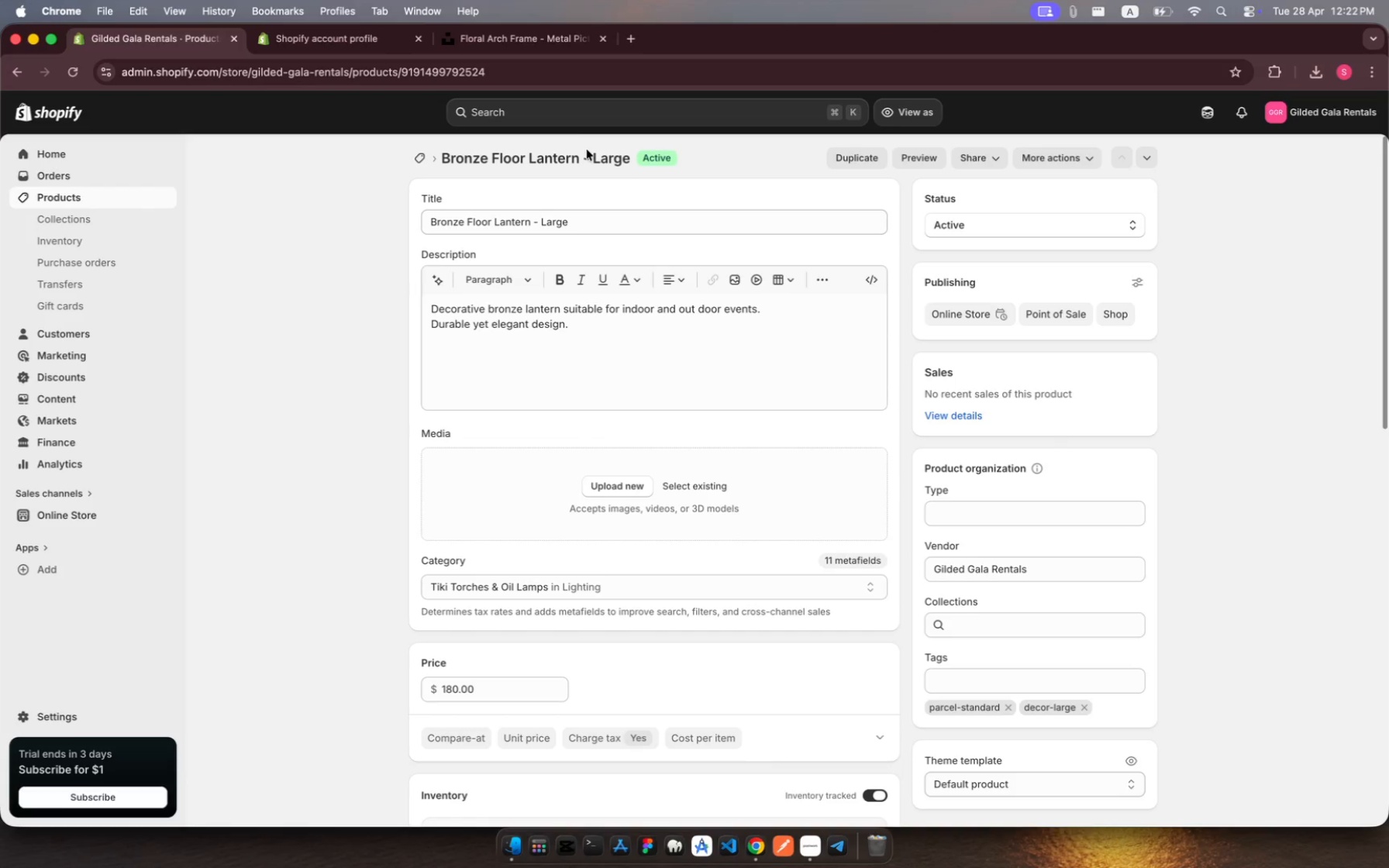 
wait(33.73)
 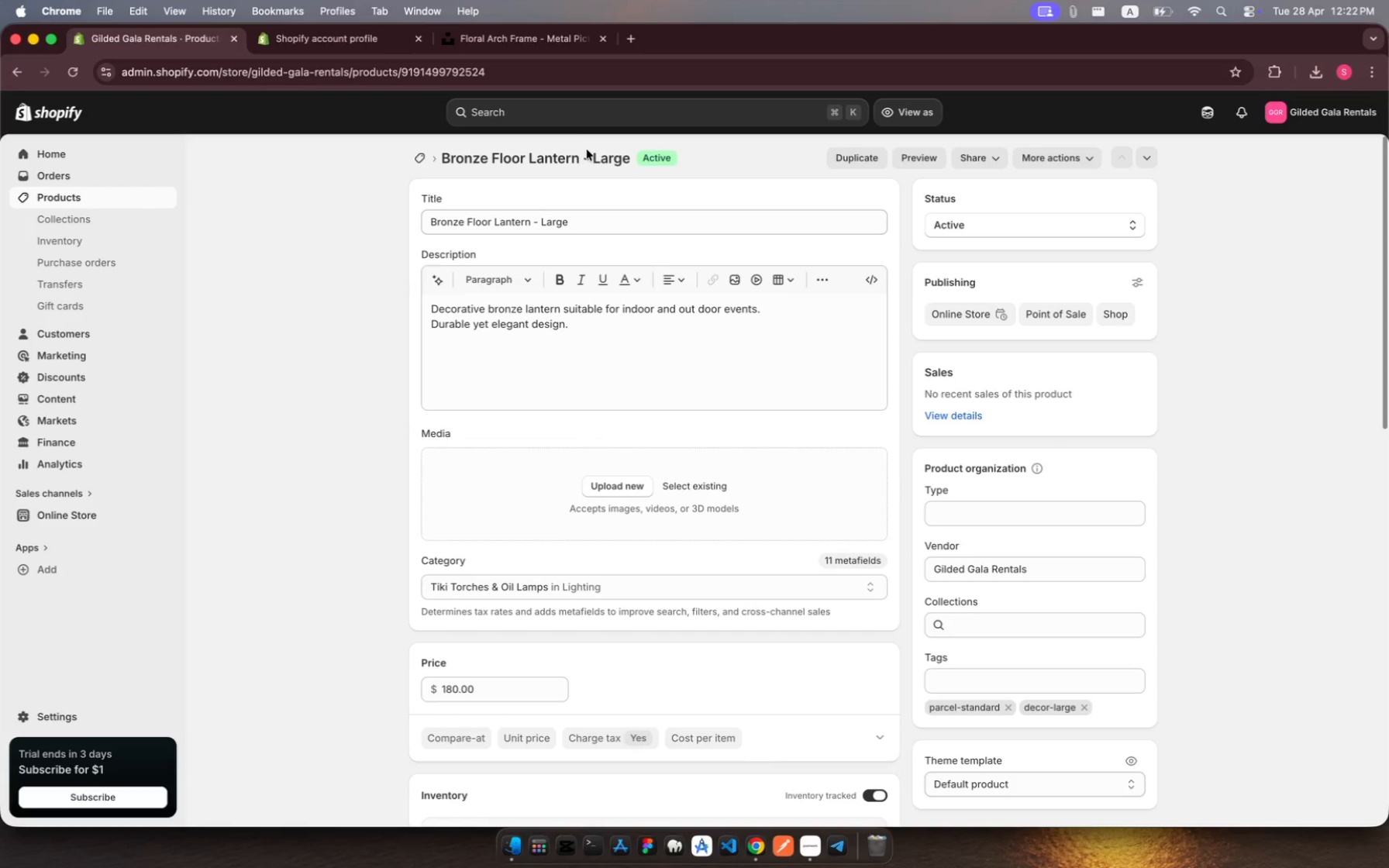 
left_click([870, 581])
 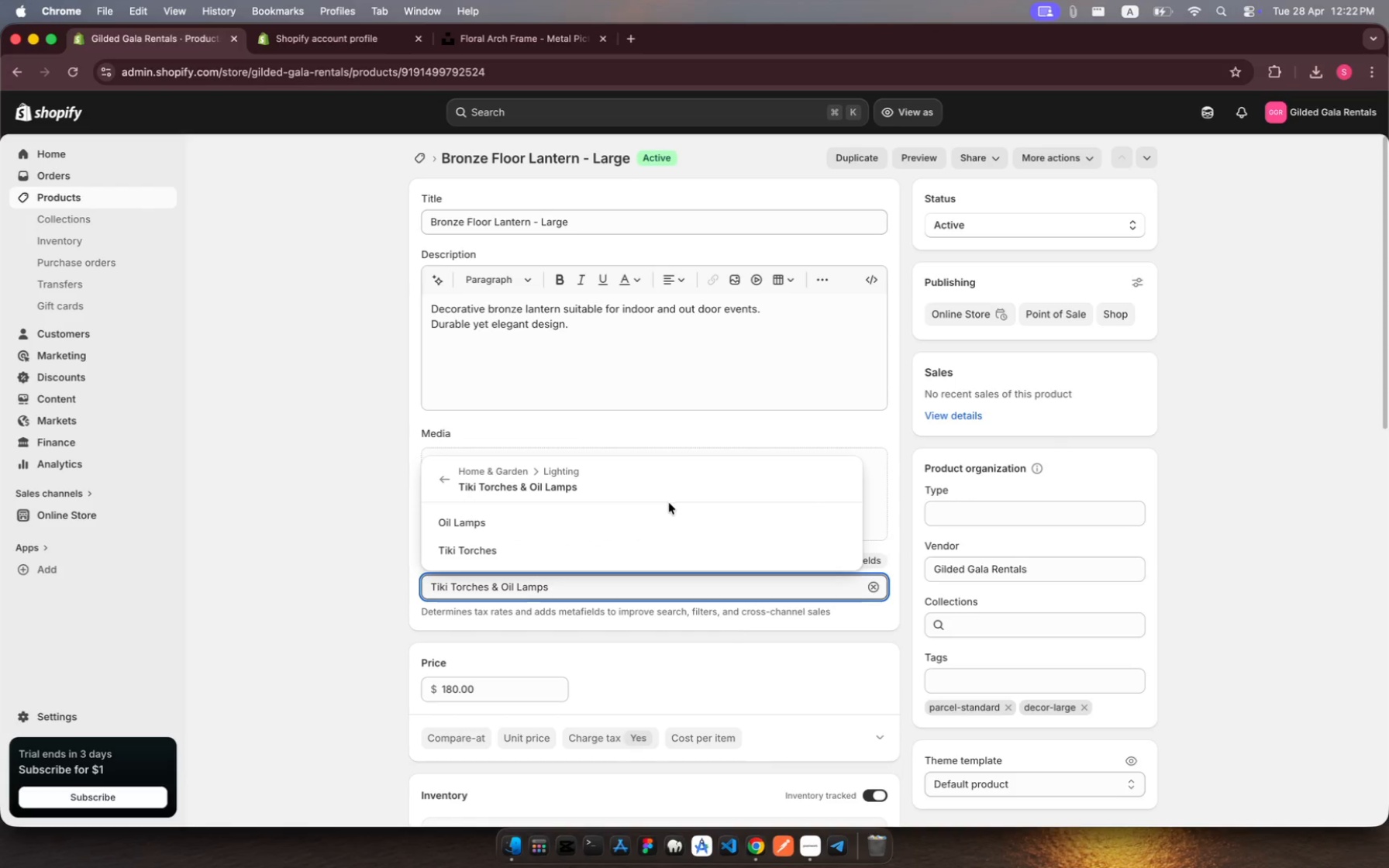 
scroll: coordinate [666, 515], scroll_direction: up, amount: 5.0
 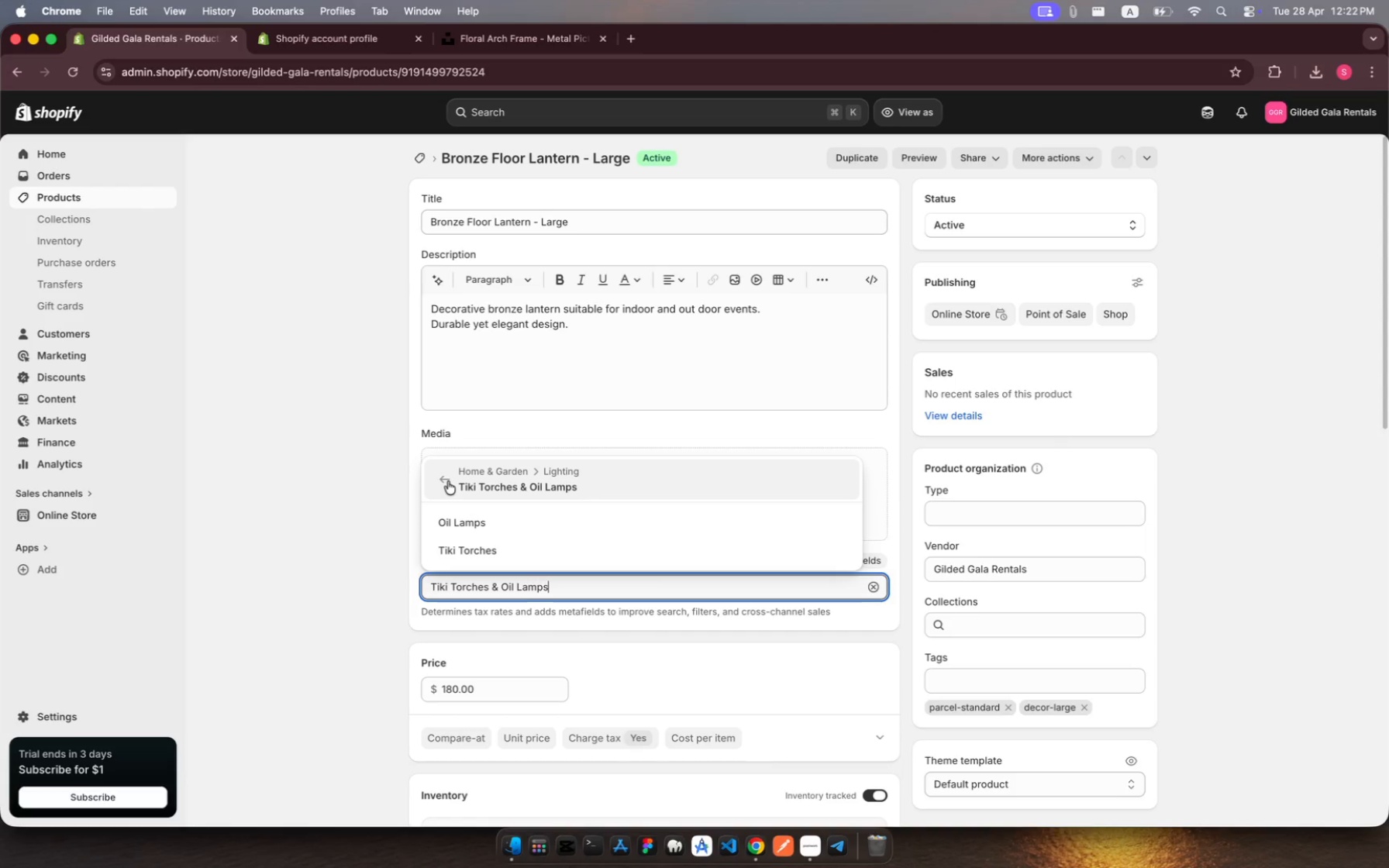 
left_click([448, 481])
 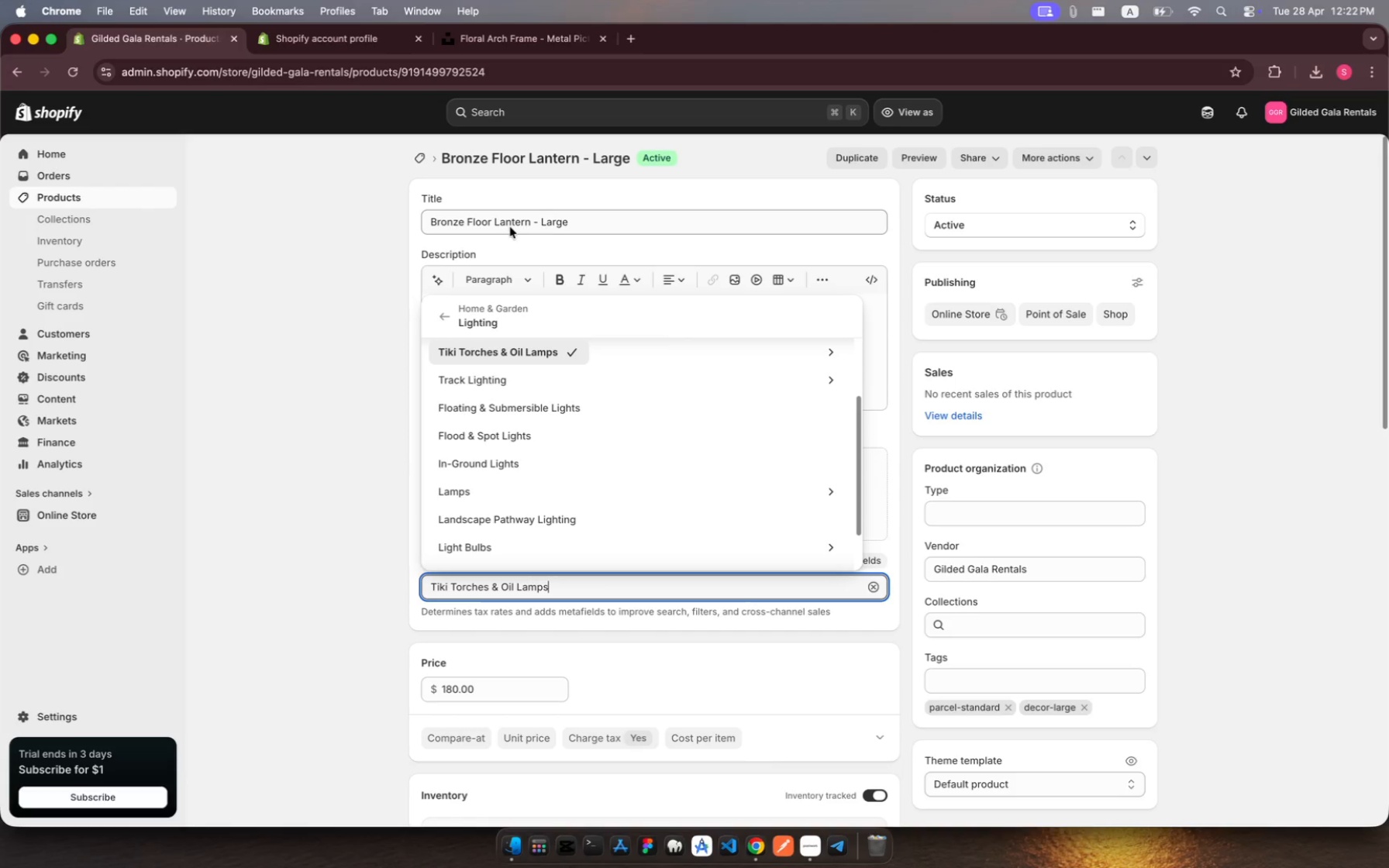 
left_click([578, 219])
 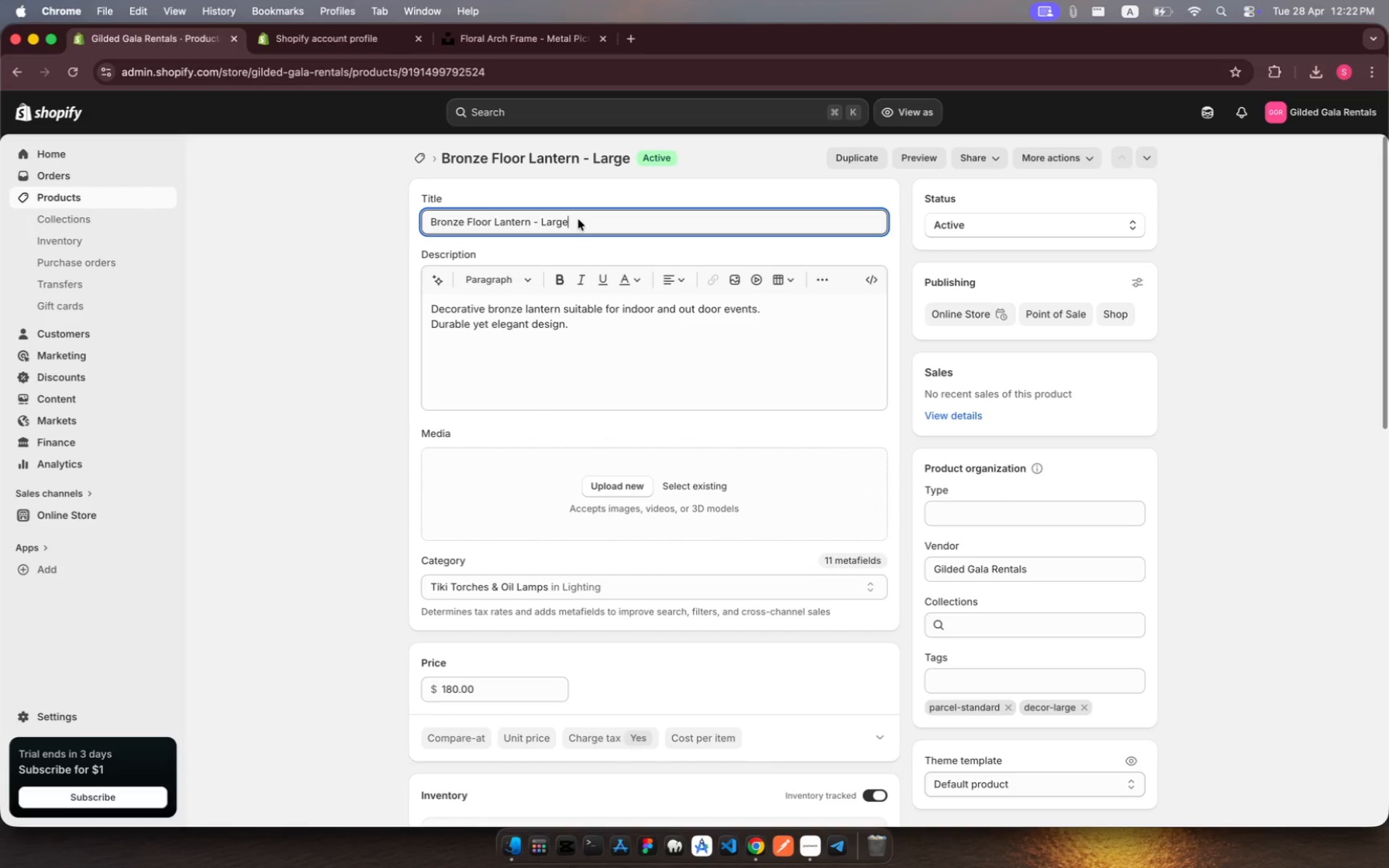 
left_click_drag(start_coordinate=[578, 219], to_coordinate=[447, 200])
 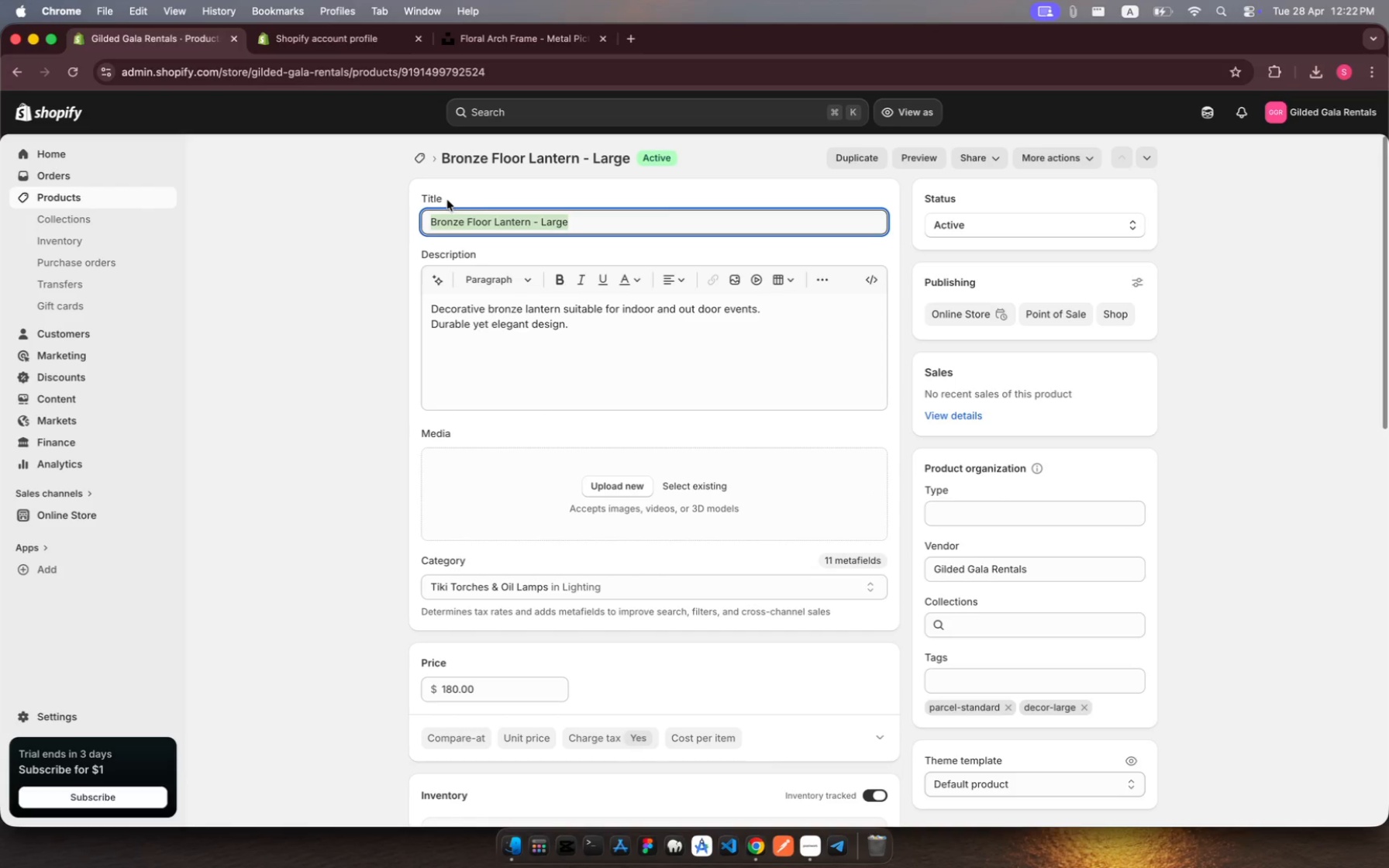 
key(Meta+C)
 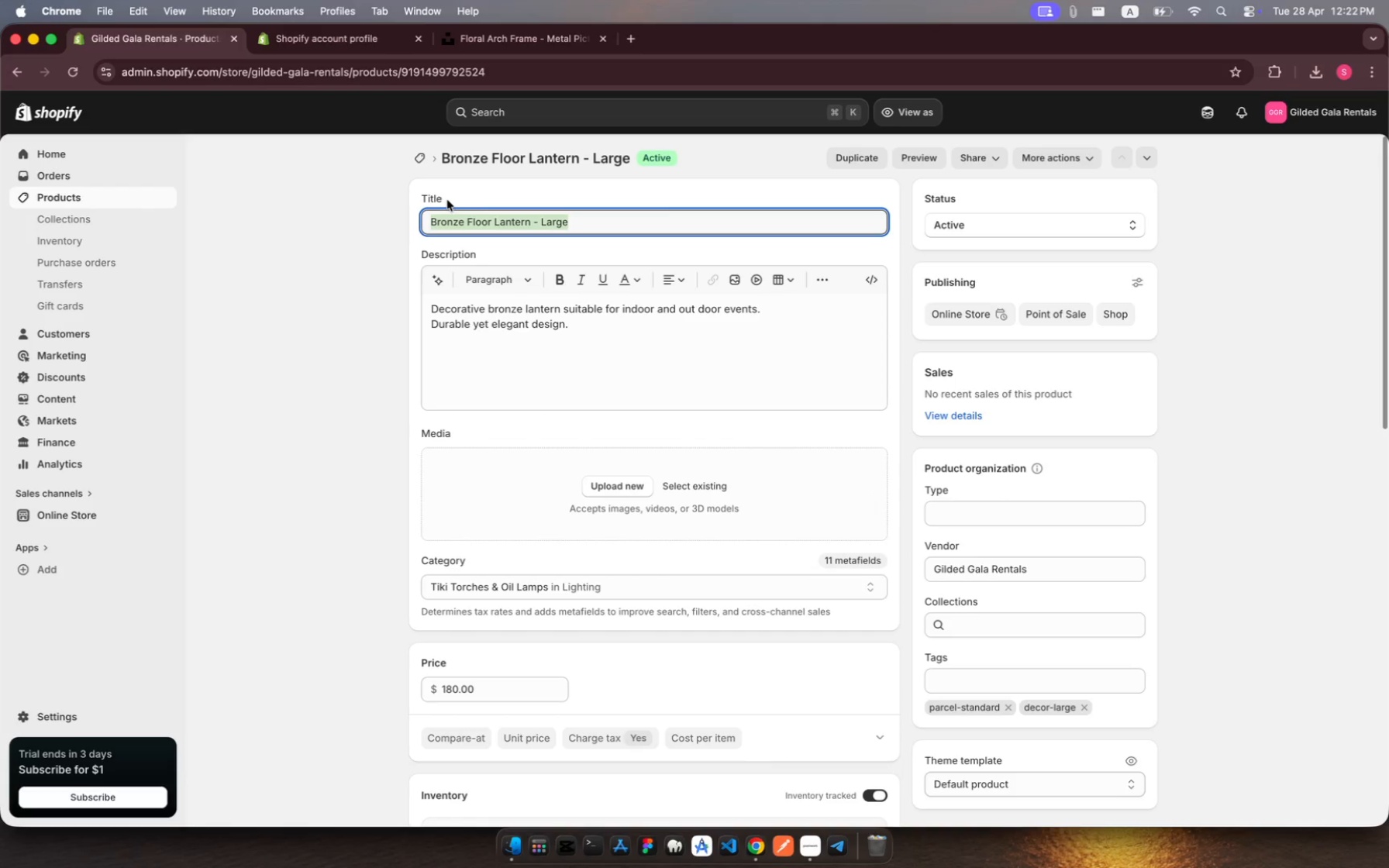 
key(Meta+C)
 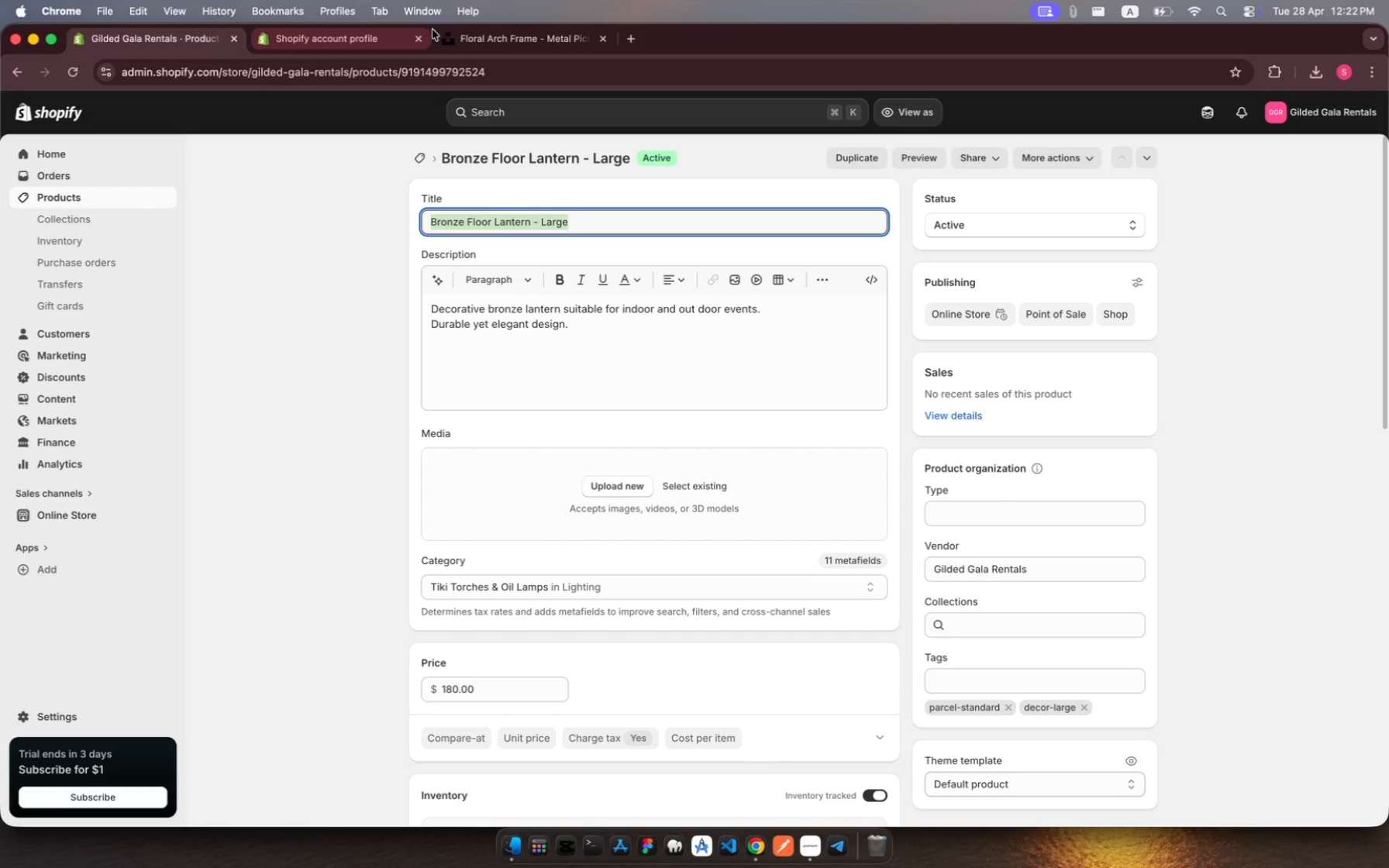 
left_click([467, 29])
 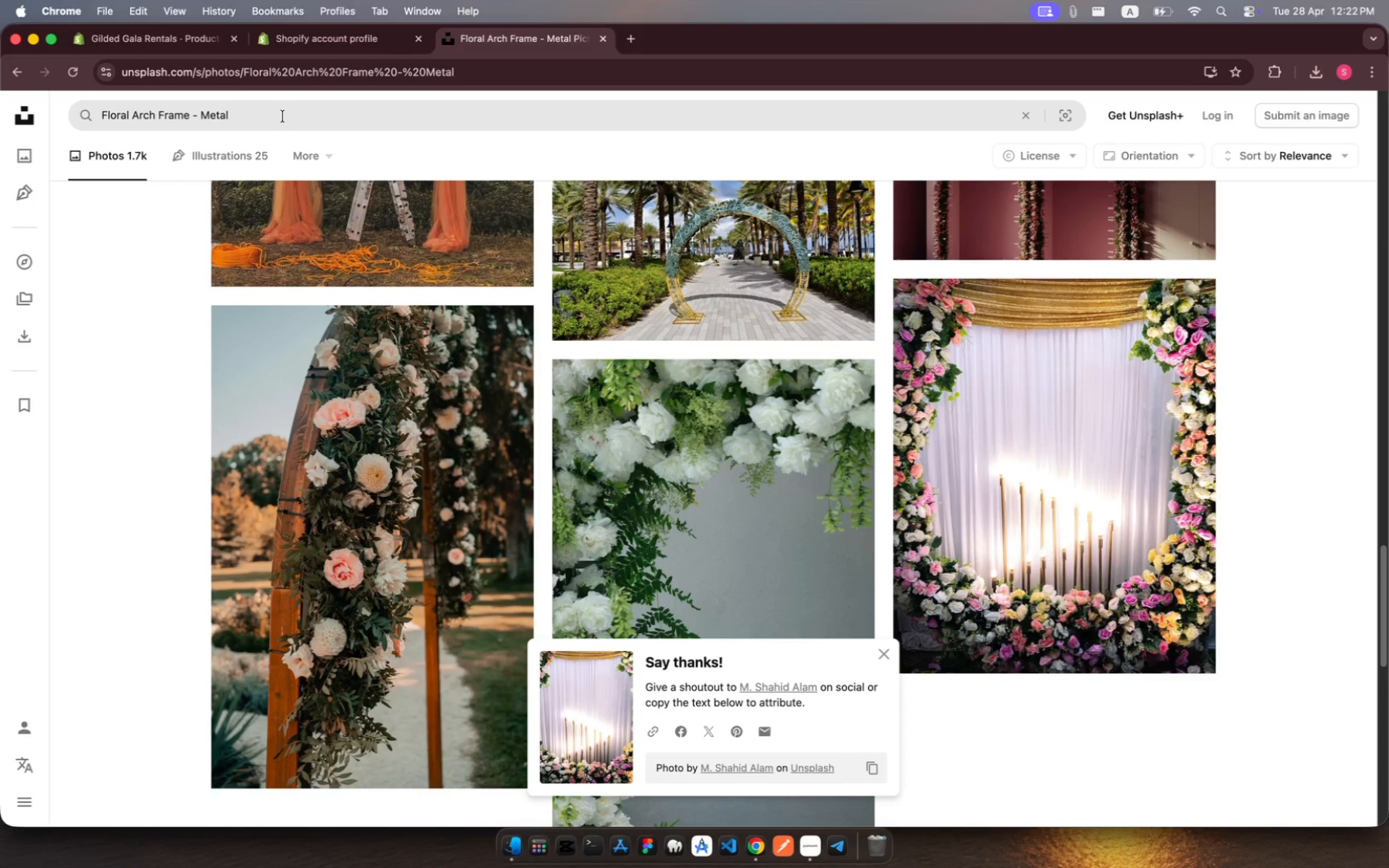 
left_click([271, 110])
 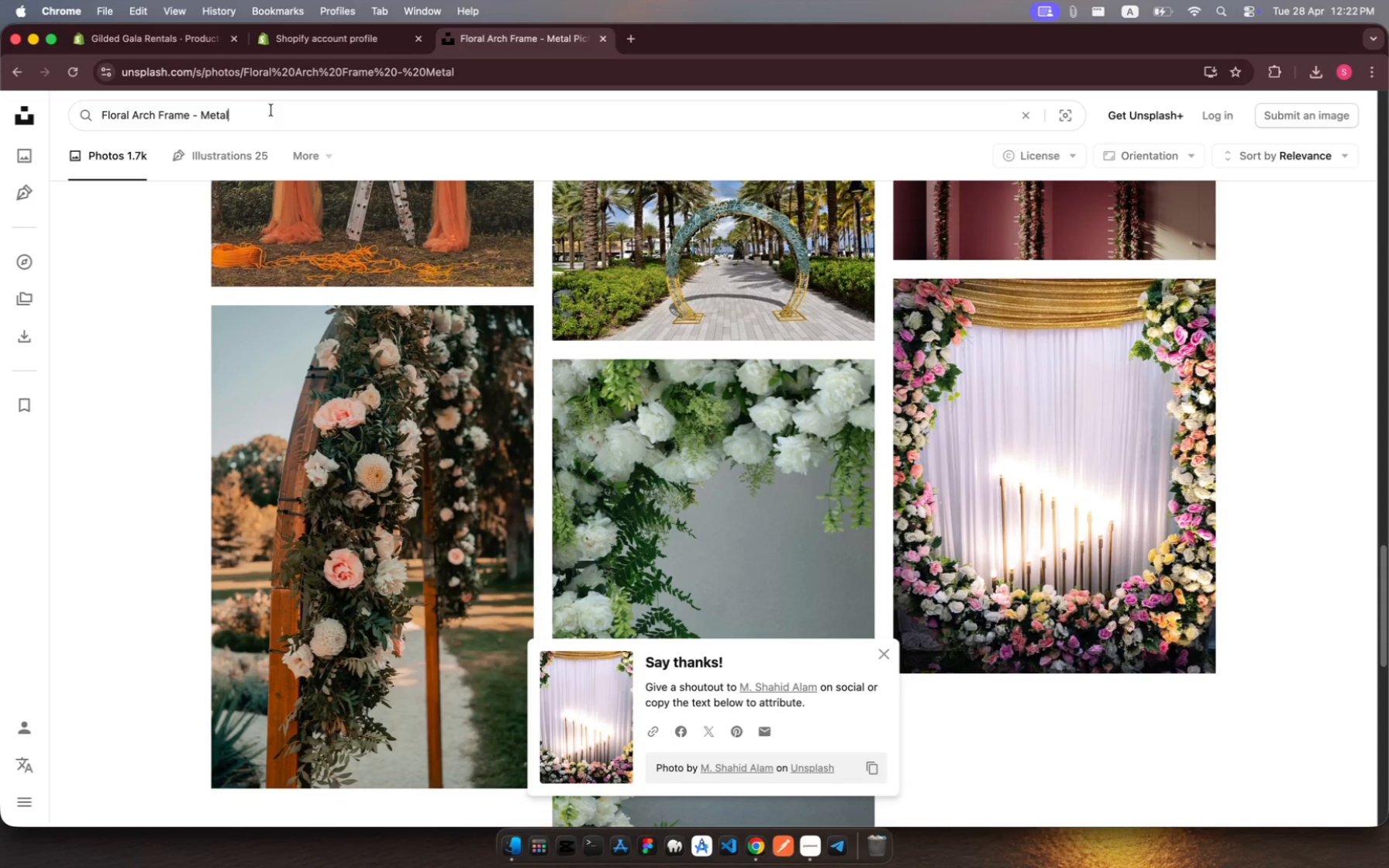 
left_click_drag(start_coordinate=[271, 110], to_coordinate=[156, 81])
 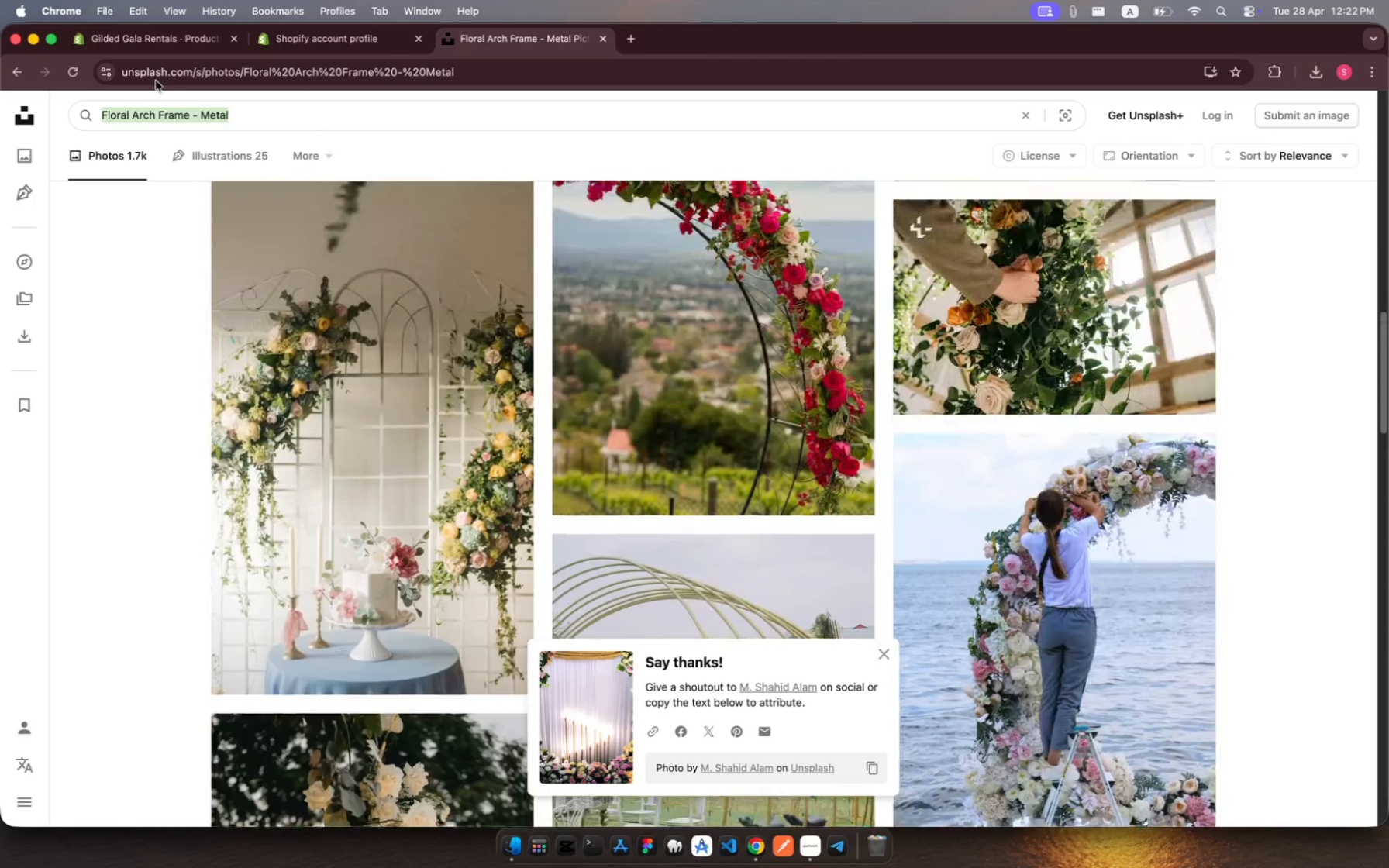 
key(Meta+V)
 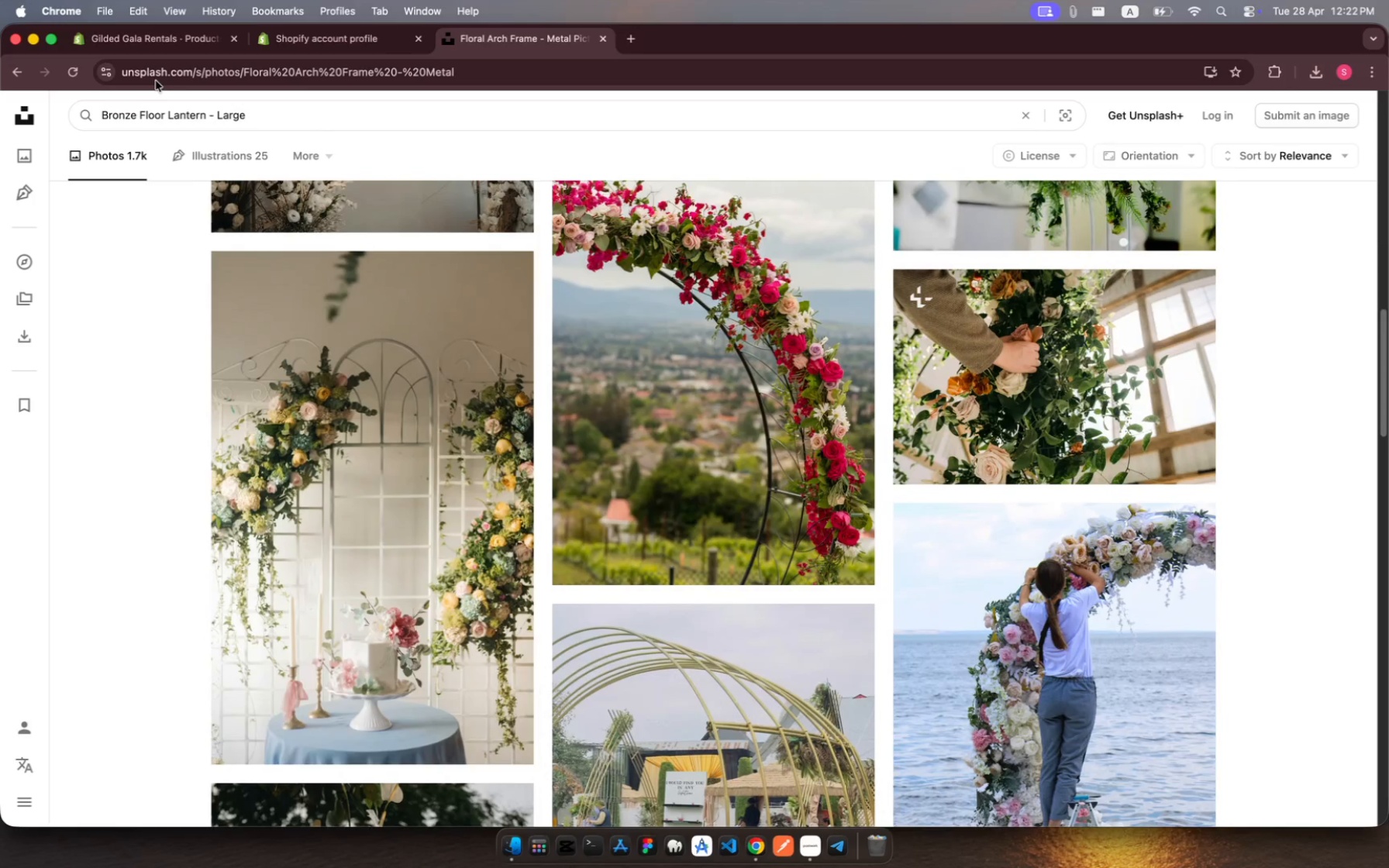 
key(Enter)
 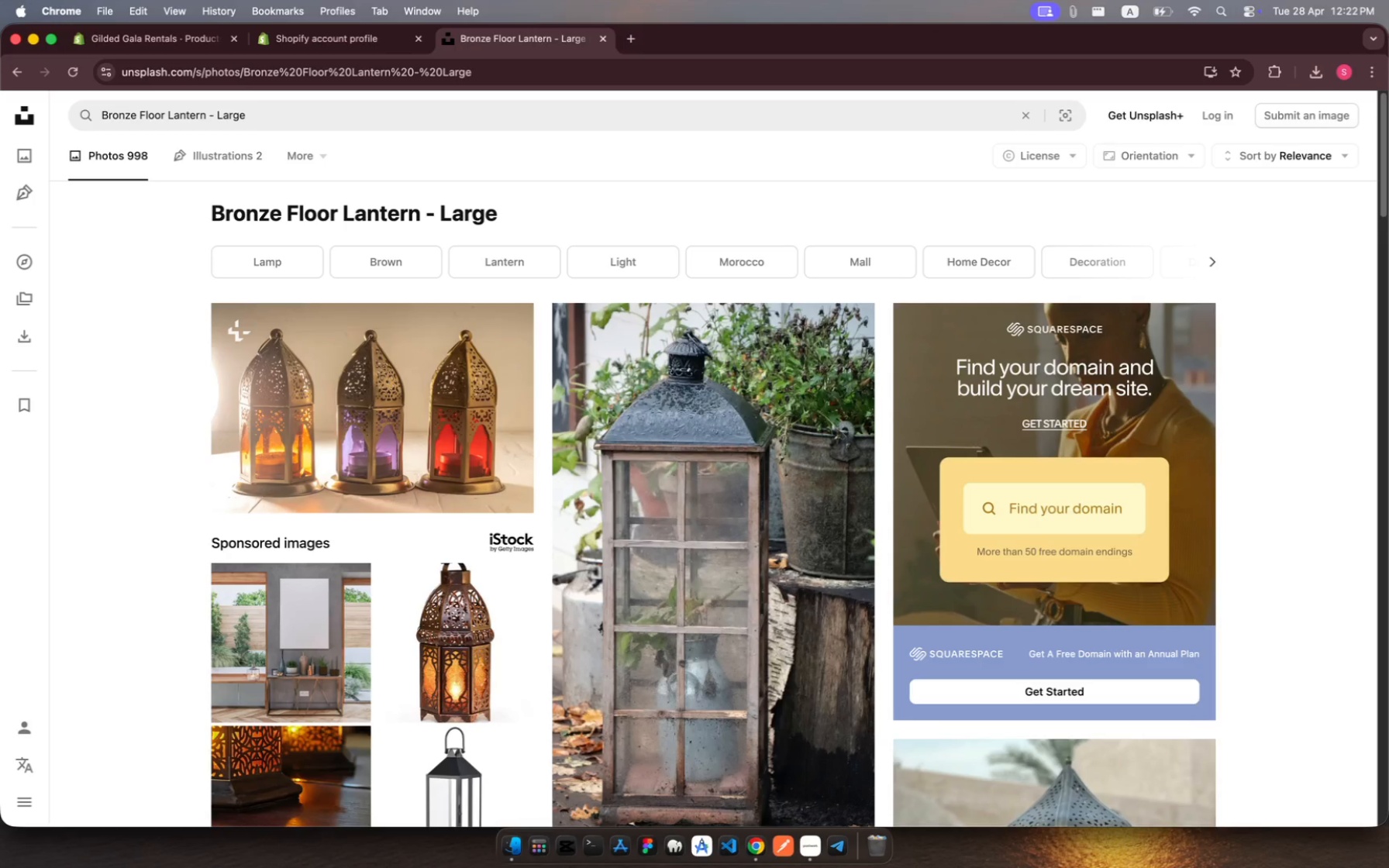 
wait(12.44)
 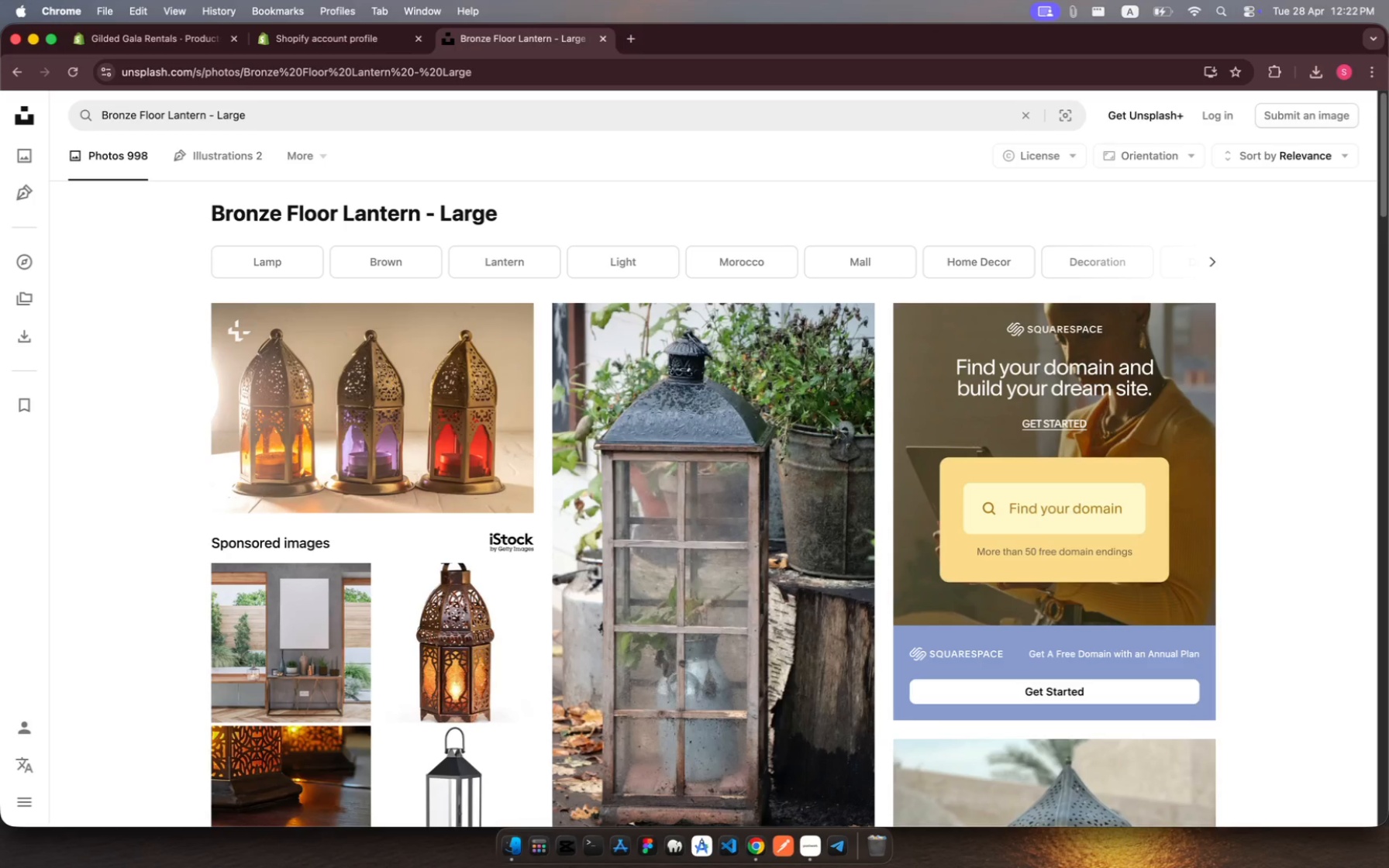 
scroll: coordinate [1126, 381], scroll_direction: down, amount: 22.0
 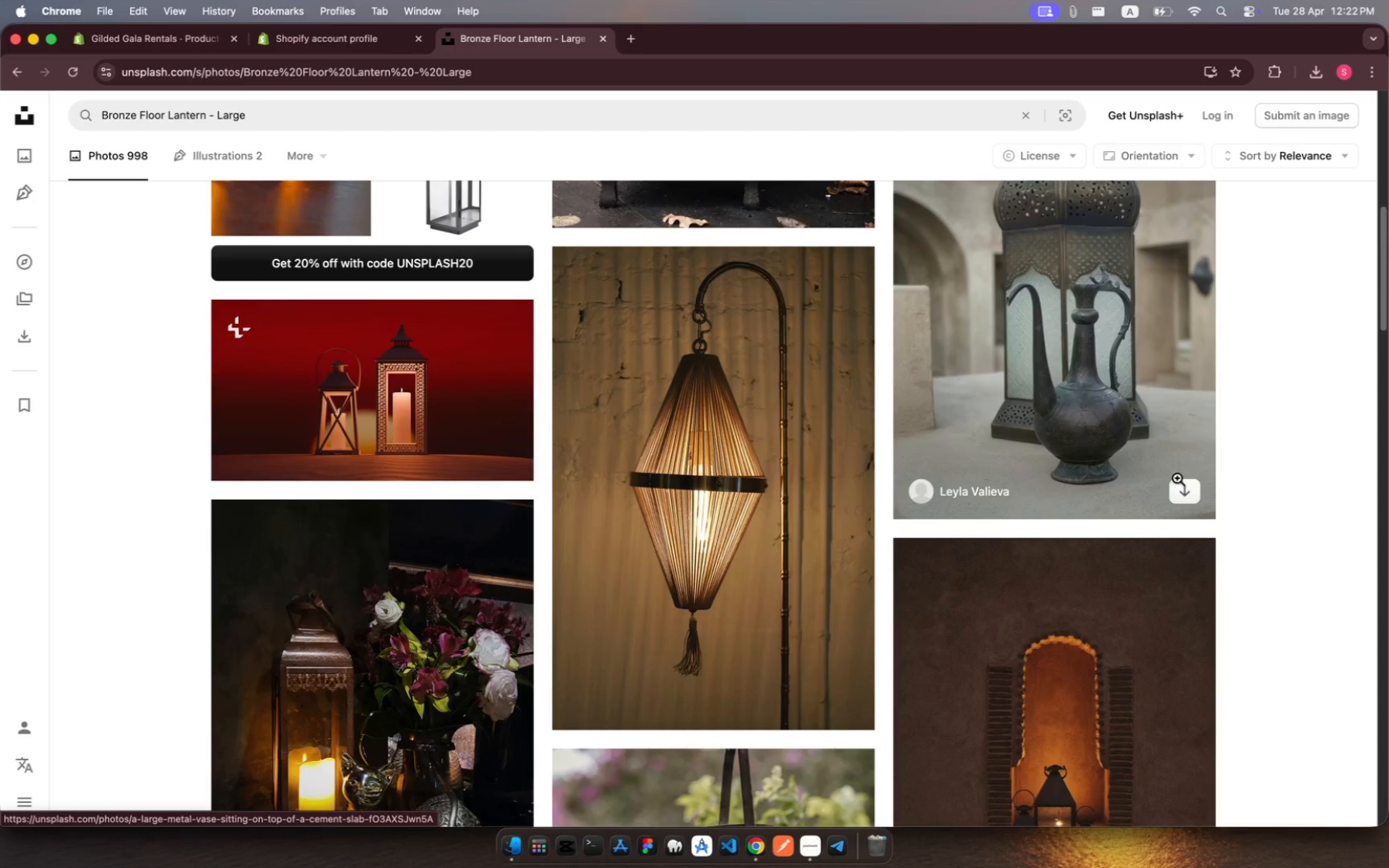 
left_click([1184, 494])
 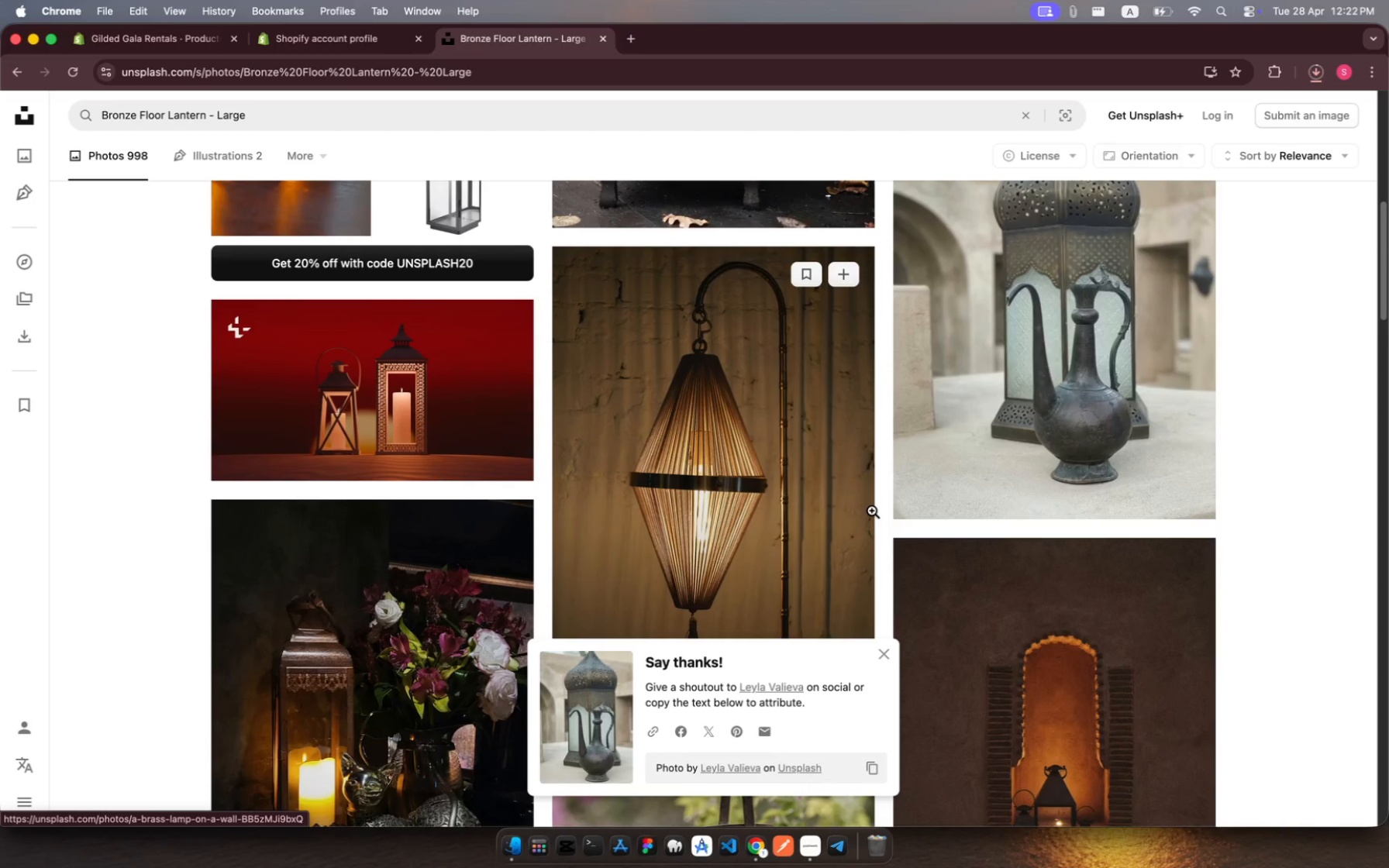 
scroll: coordinate [756, 494], scroll_direction: down, amount: 44.0
 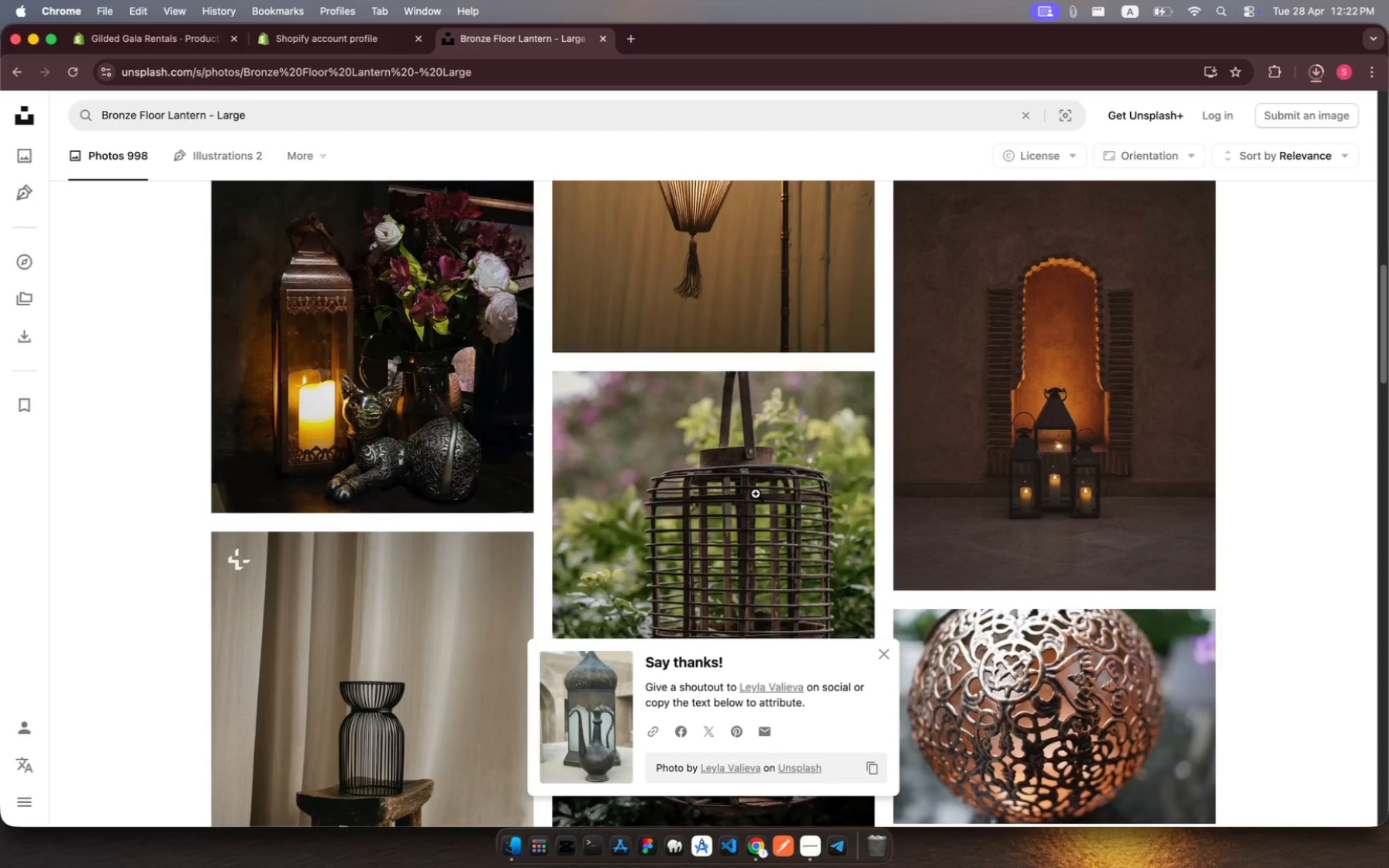 
scroll: coordinate [756, 494], scroll_direction: up, amount: 18.0
 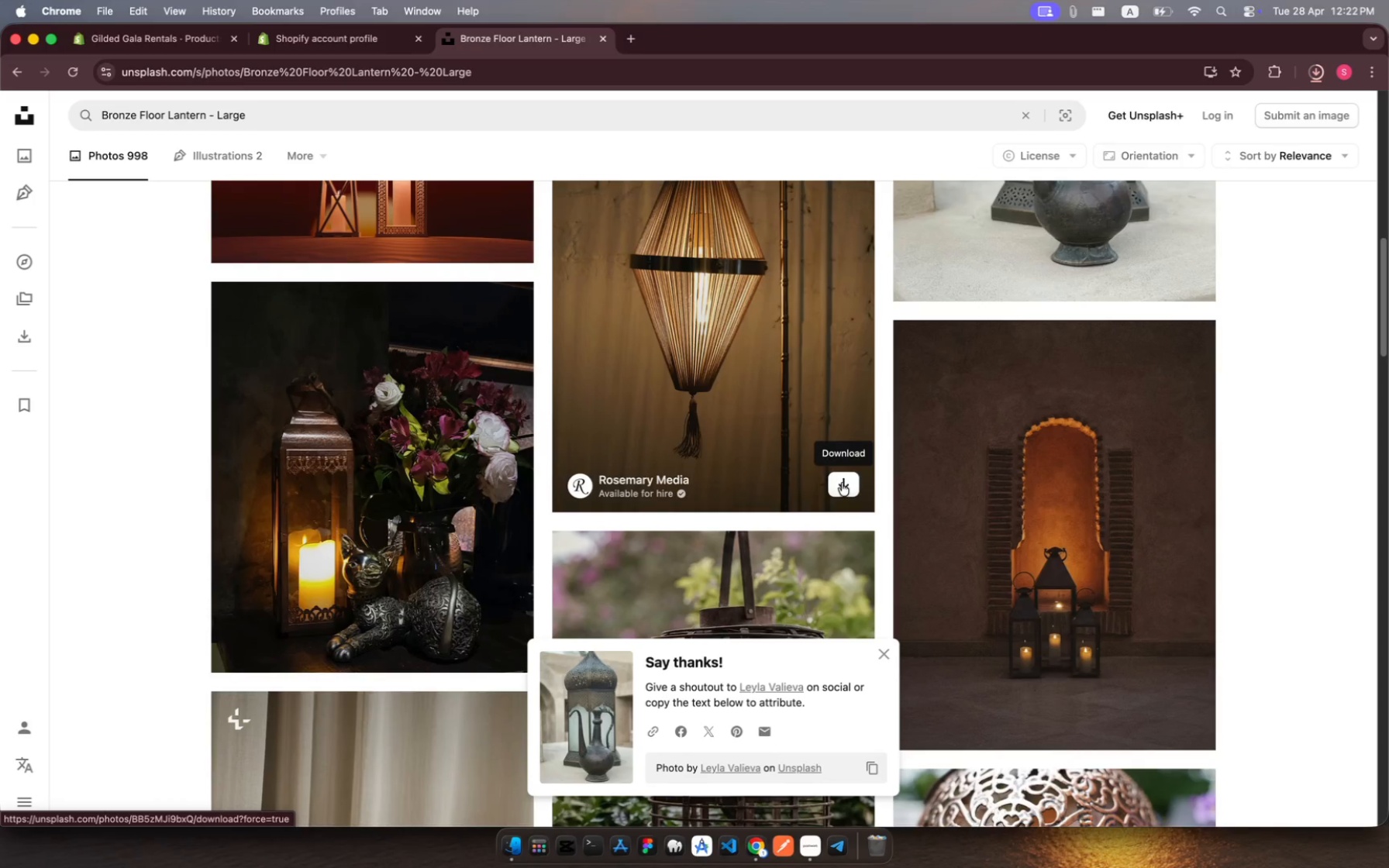 
left_click([843, 487])
 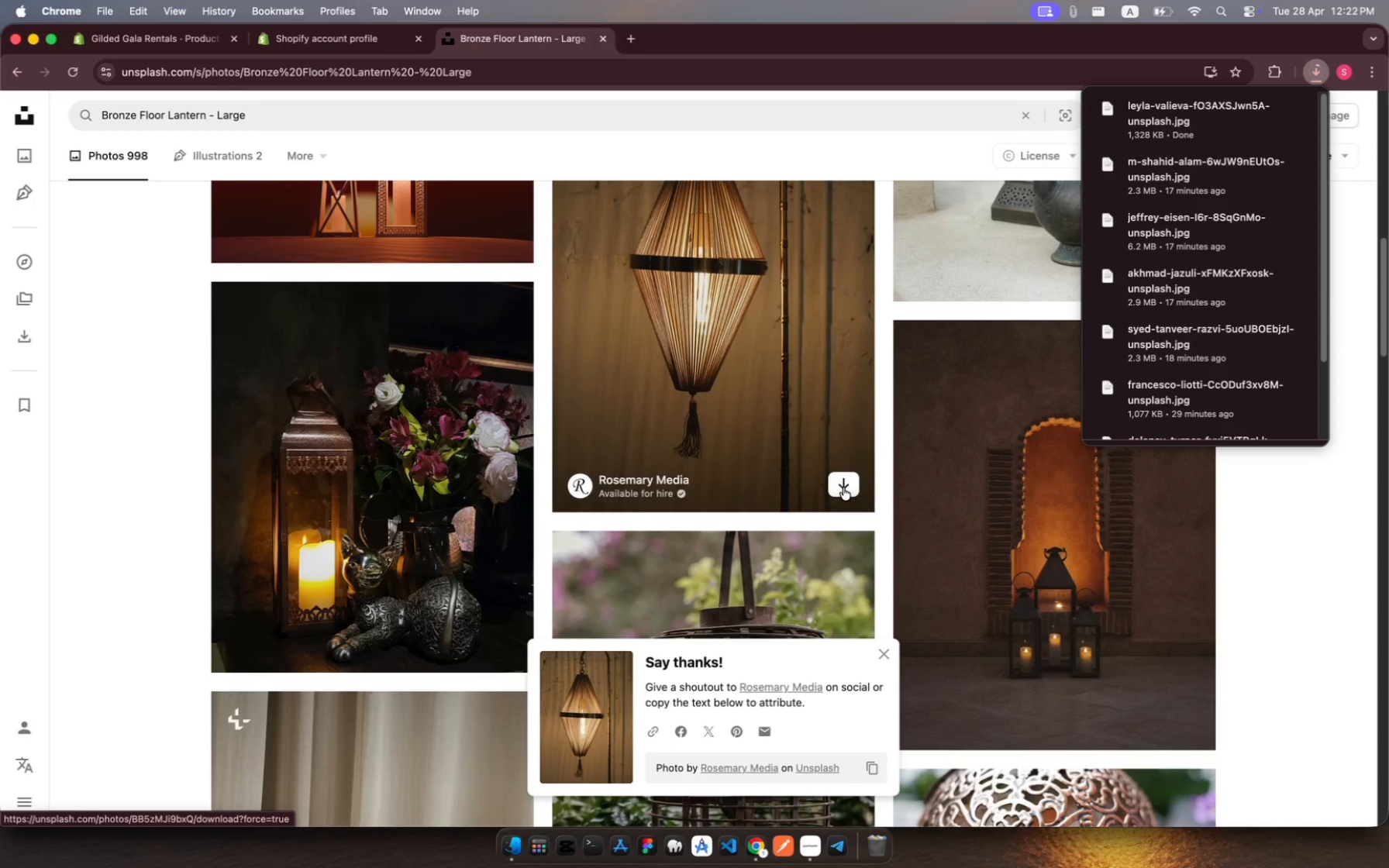 
wait(6.86)
 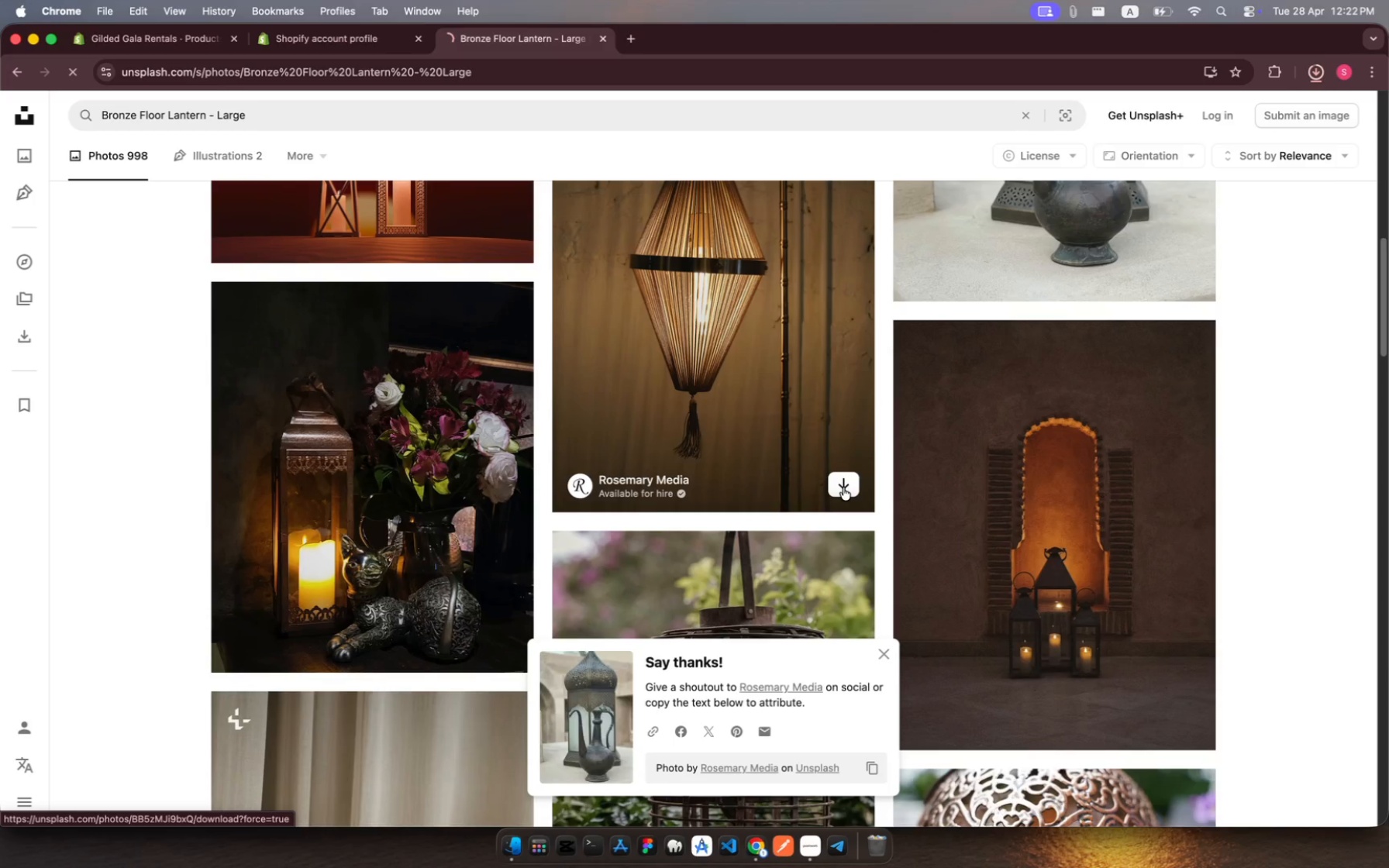 
scroll: coordinate [970, 494], scroll_direction: down, amount: 113.0
 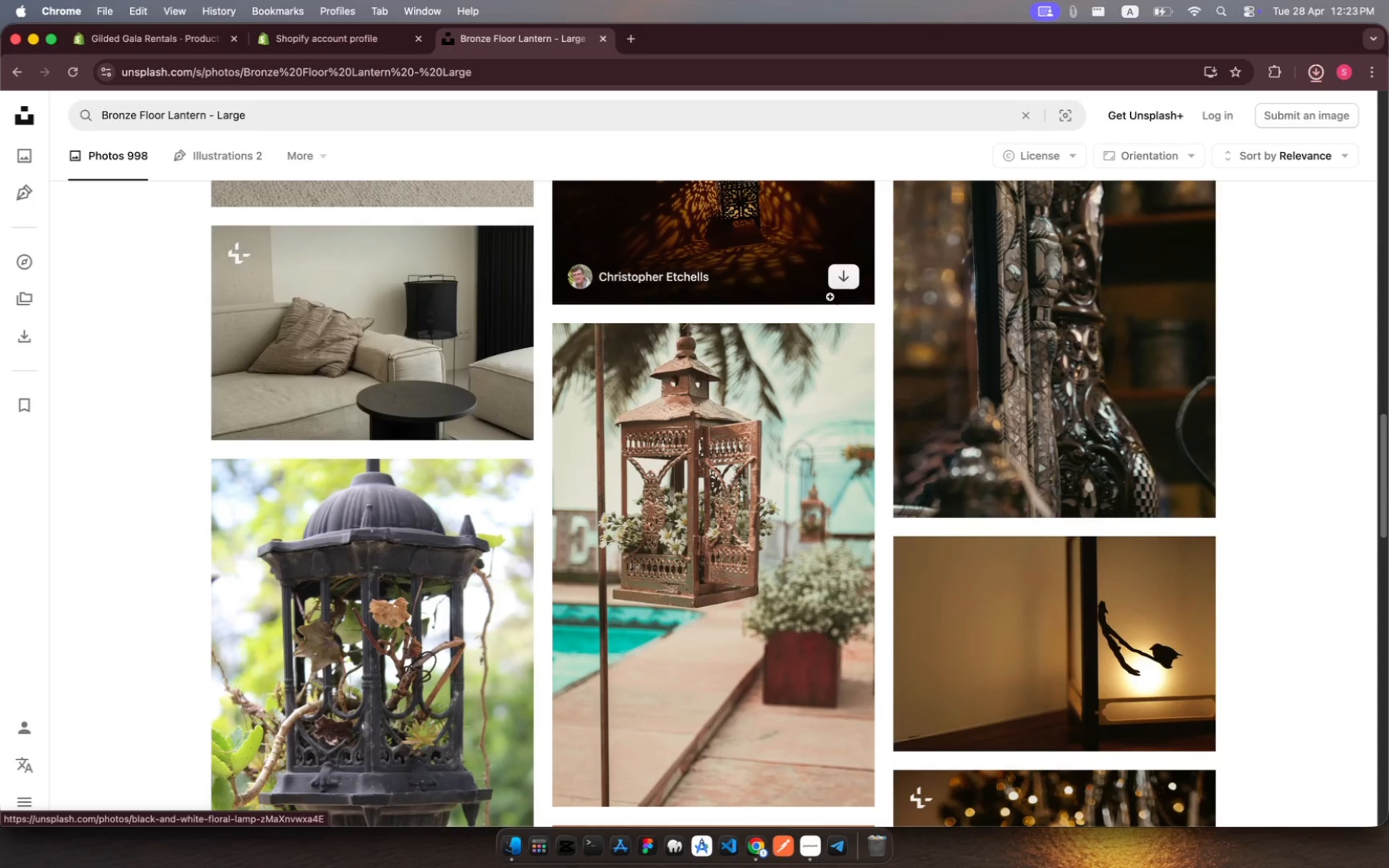 
scroll: coordinate [794, 334], scroll_direction: up, amount: 15.0
 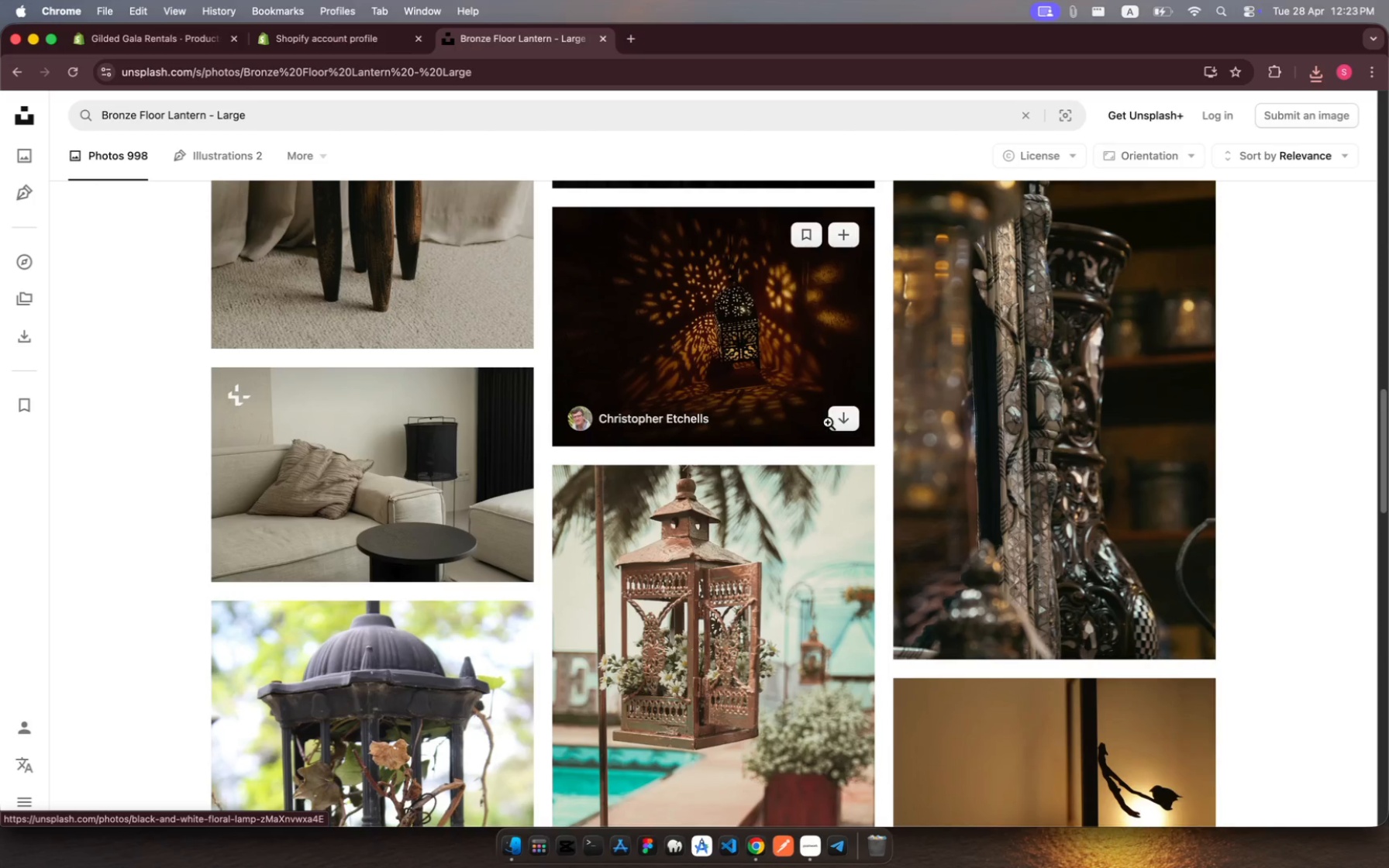 
left_click([837, 422])
 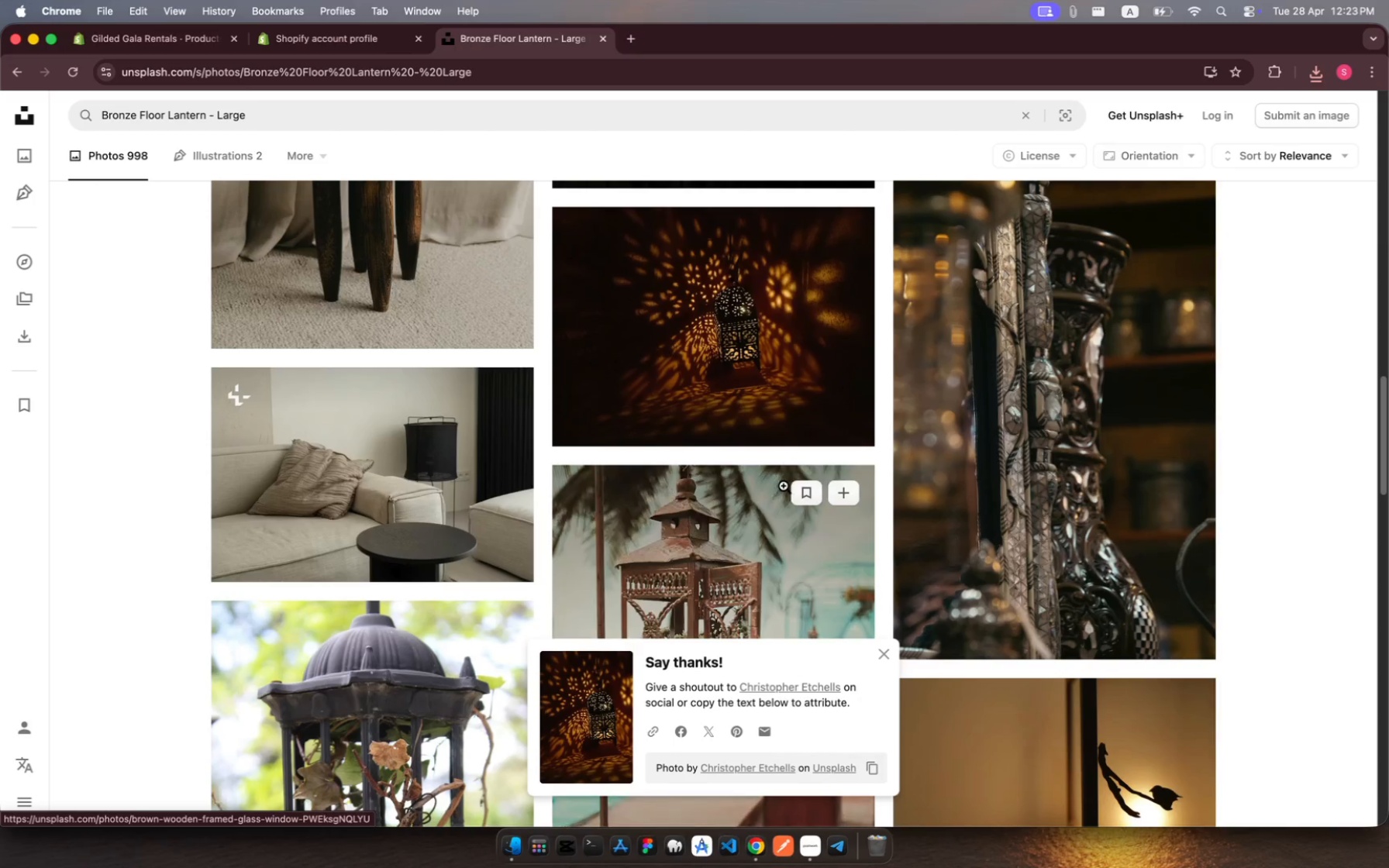 
scroll: coordinate [783, 491], scroll_direction: down, amount: 44.0
 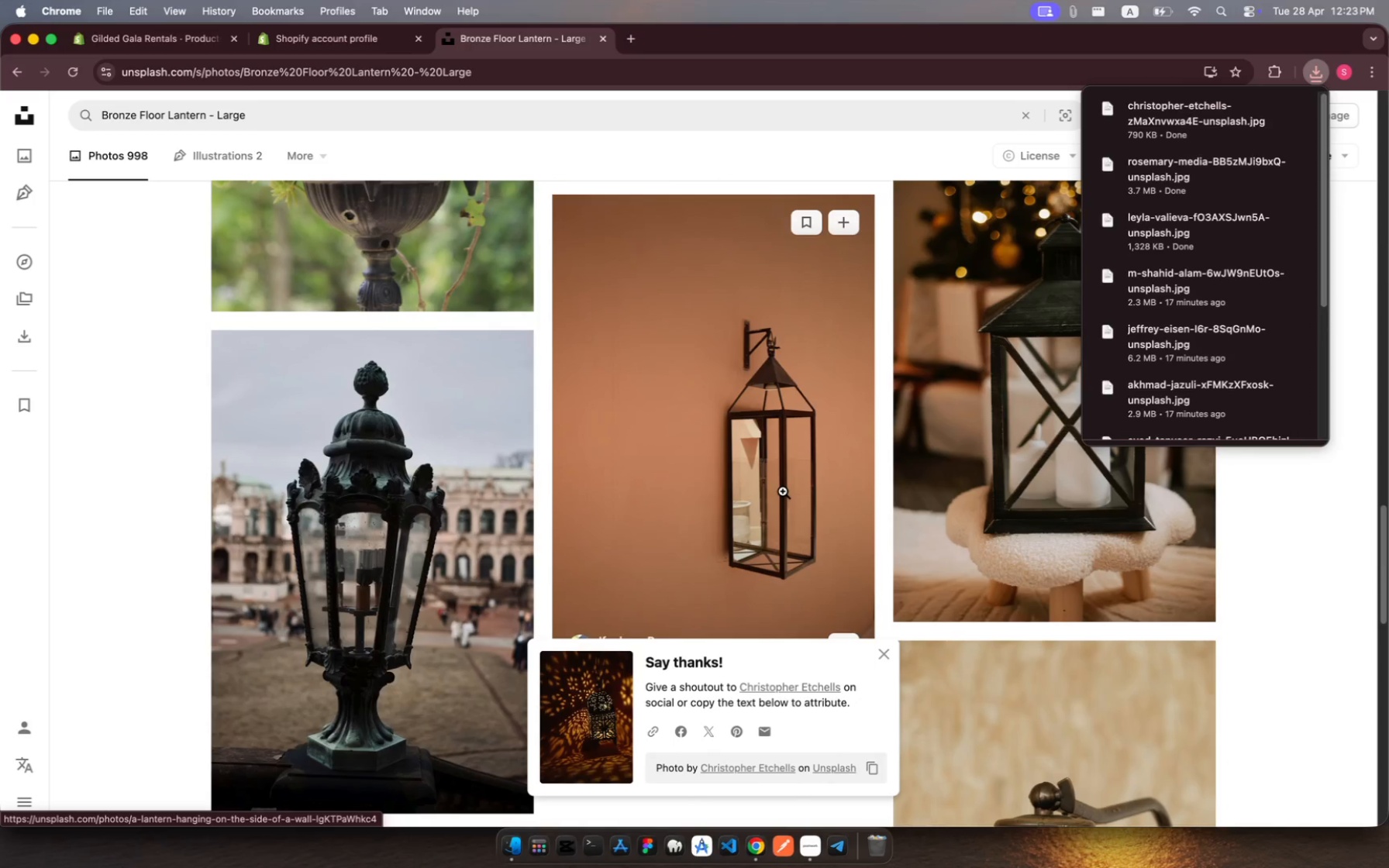 
scroll: coordinate [783, 491], scroll_direction: up, amount: 183.0
 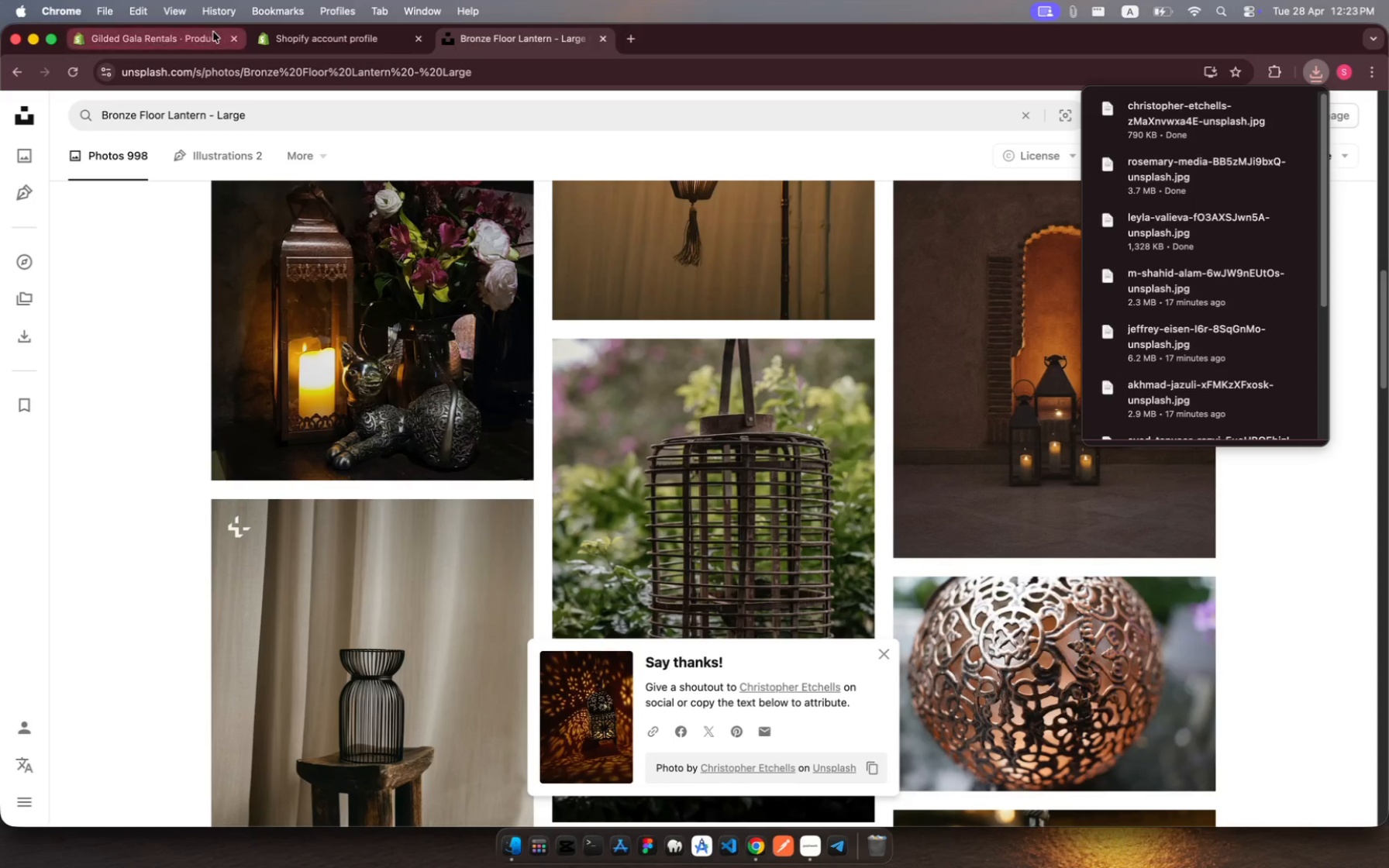 
left_click([195, 34])
 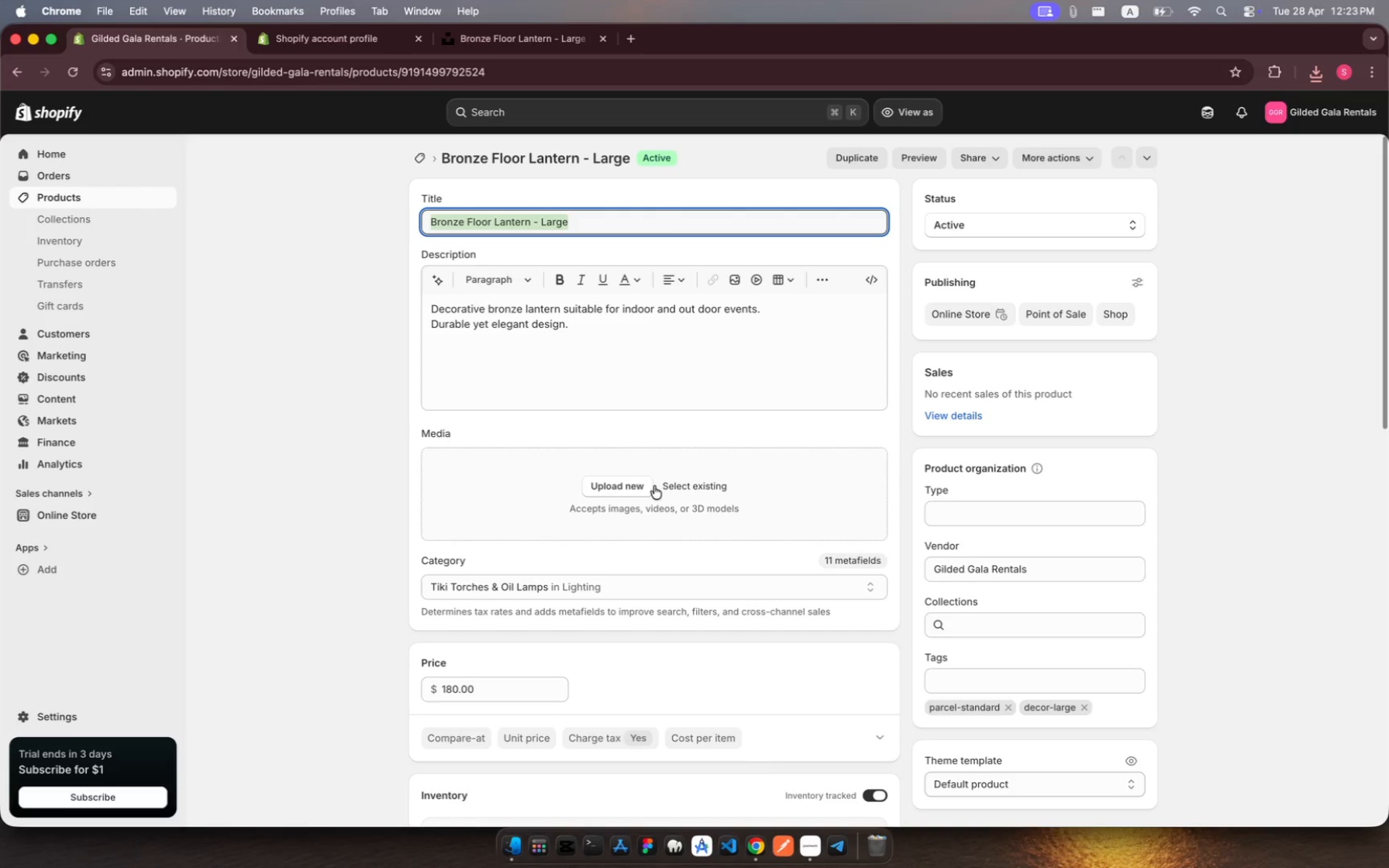 
left_click([639, 489])
 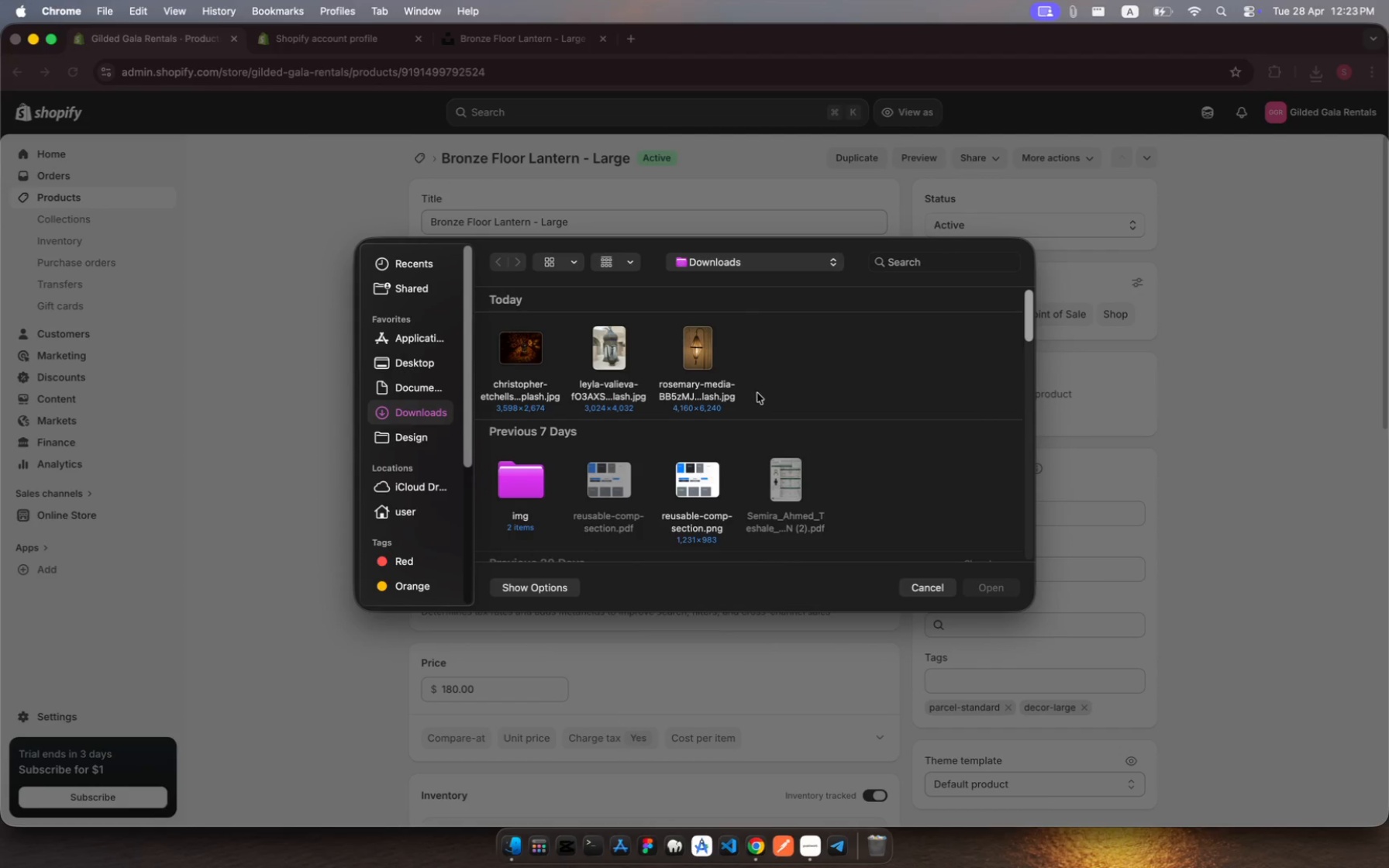 
left_click_drag(start_coordinate=[773, 382], to_coordinate=[508, 331])
 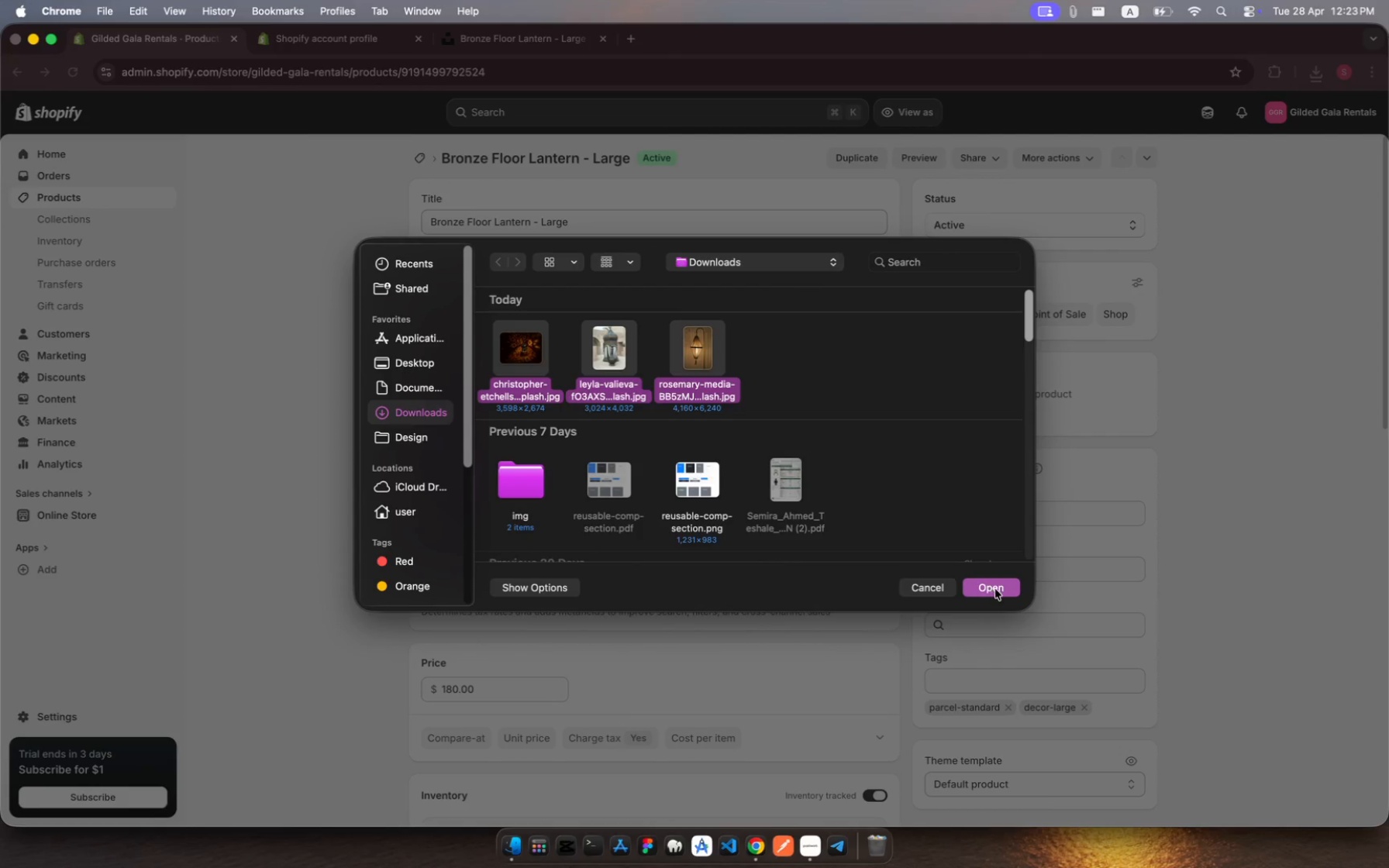 
left_click([998, 589])
 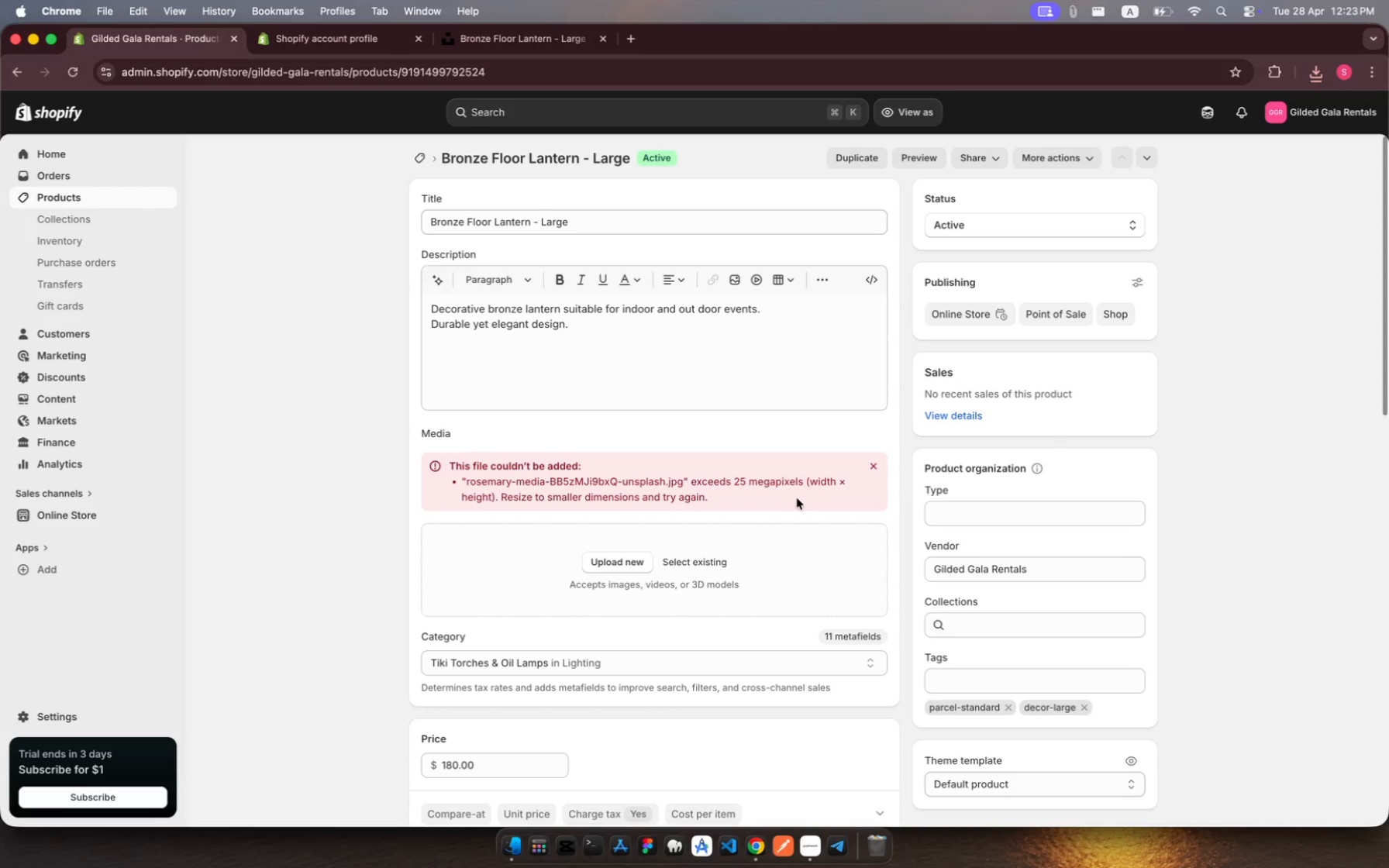 
wait(32.08)
 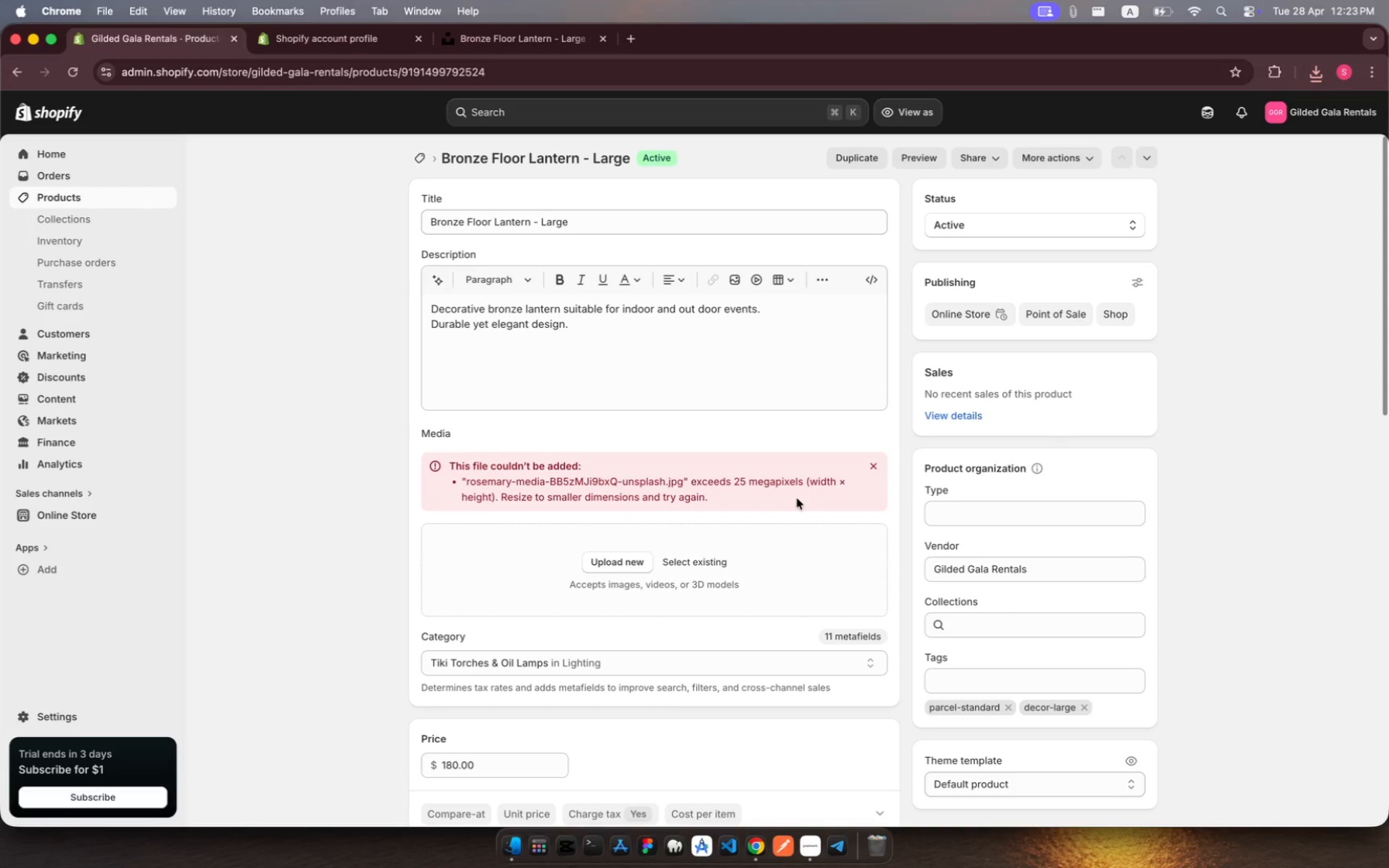 
left_click([633, 564])
 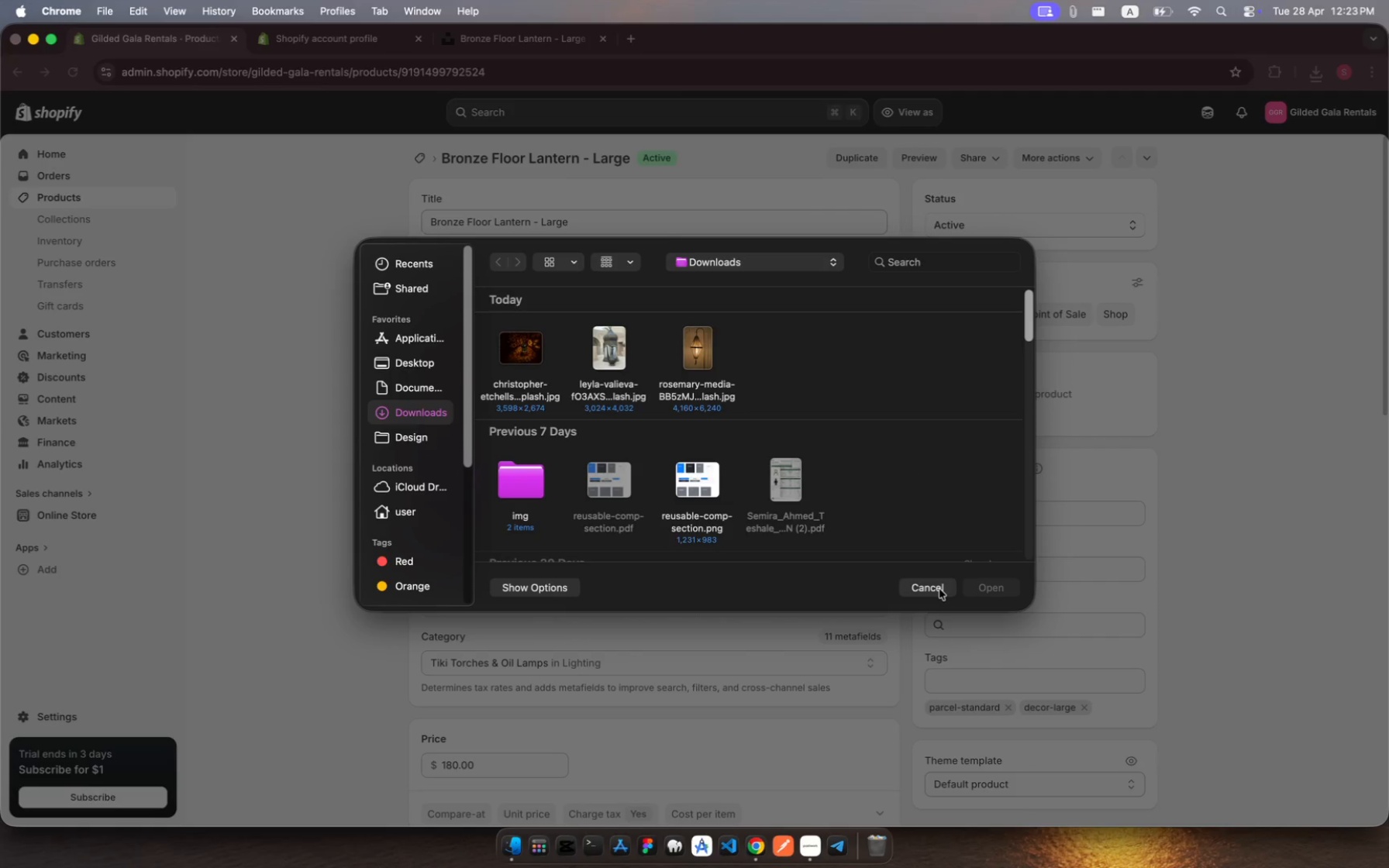 
left_click([930, 586])
 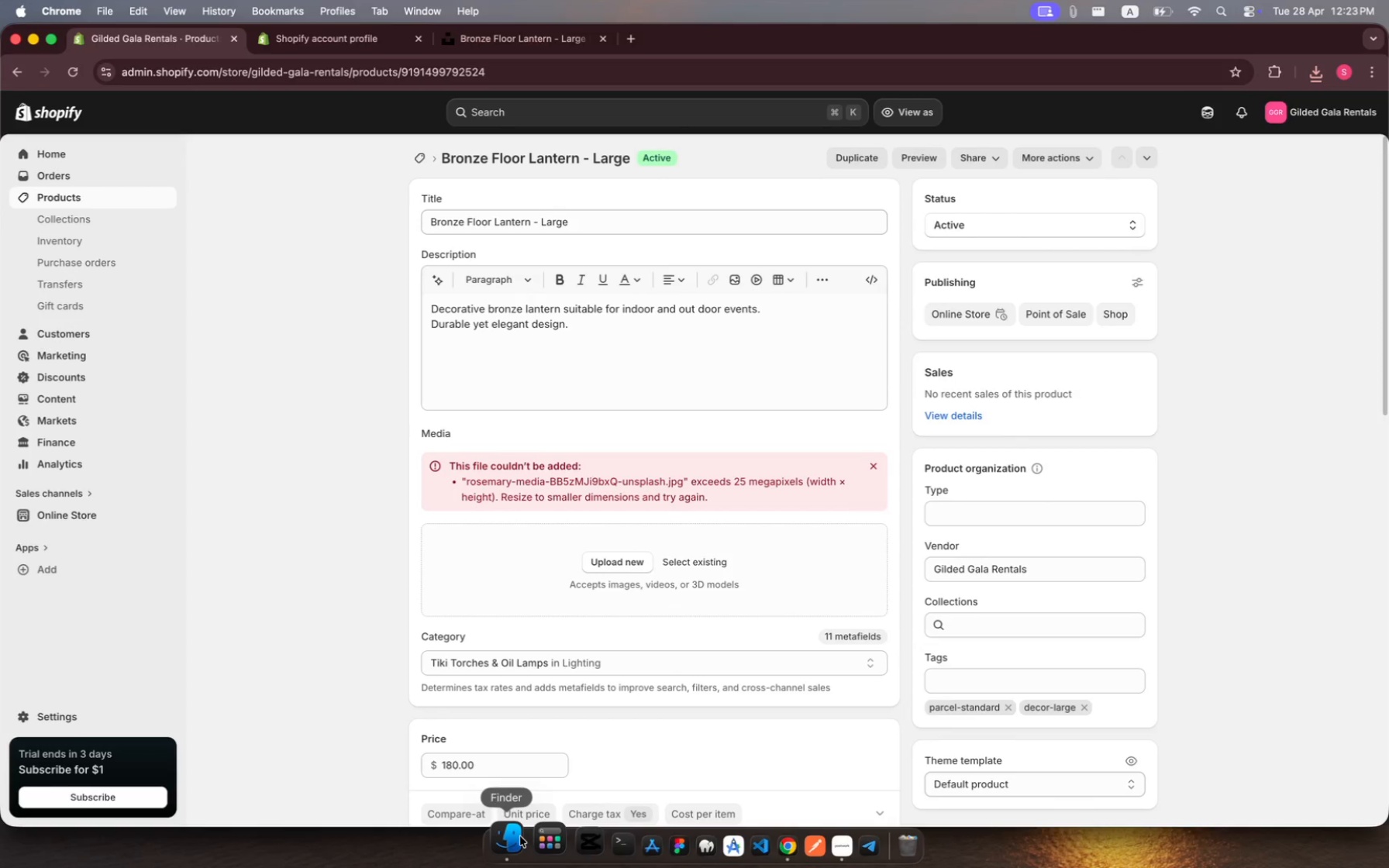 
left_click([517, 842])
 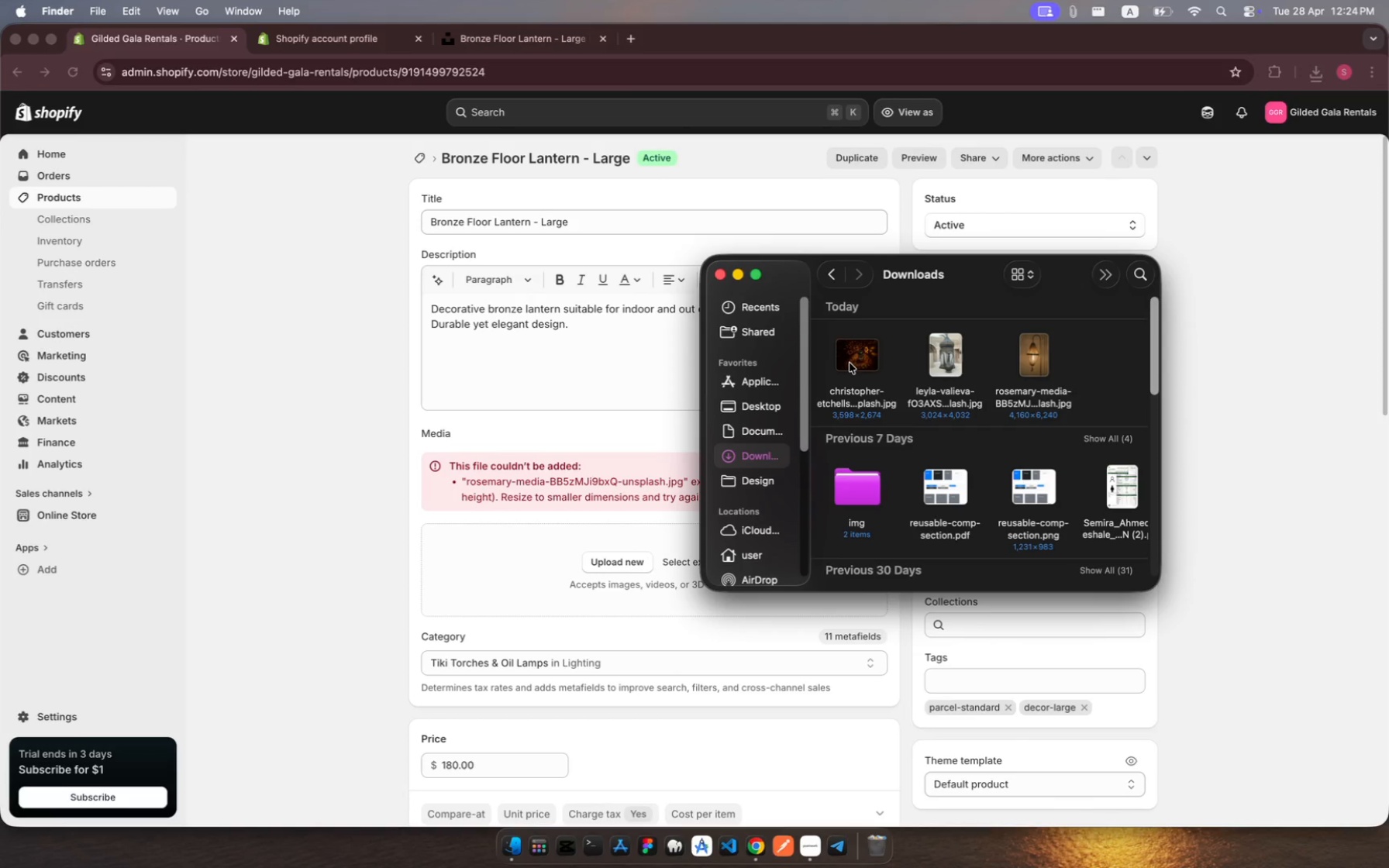 
left_click([850, 363])
 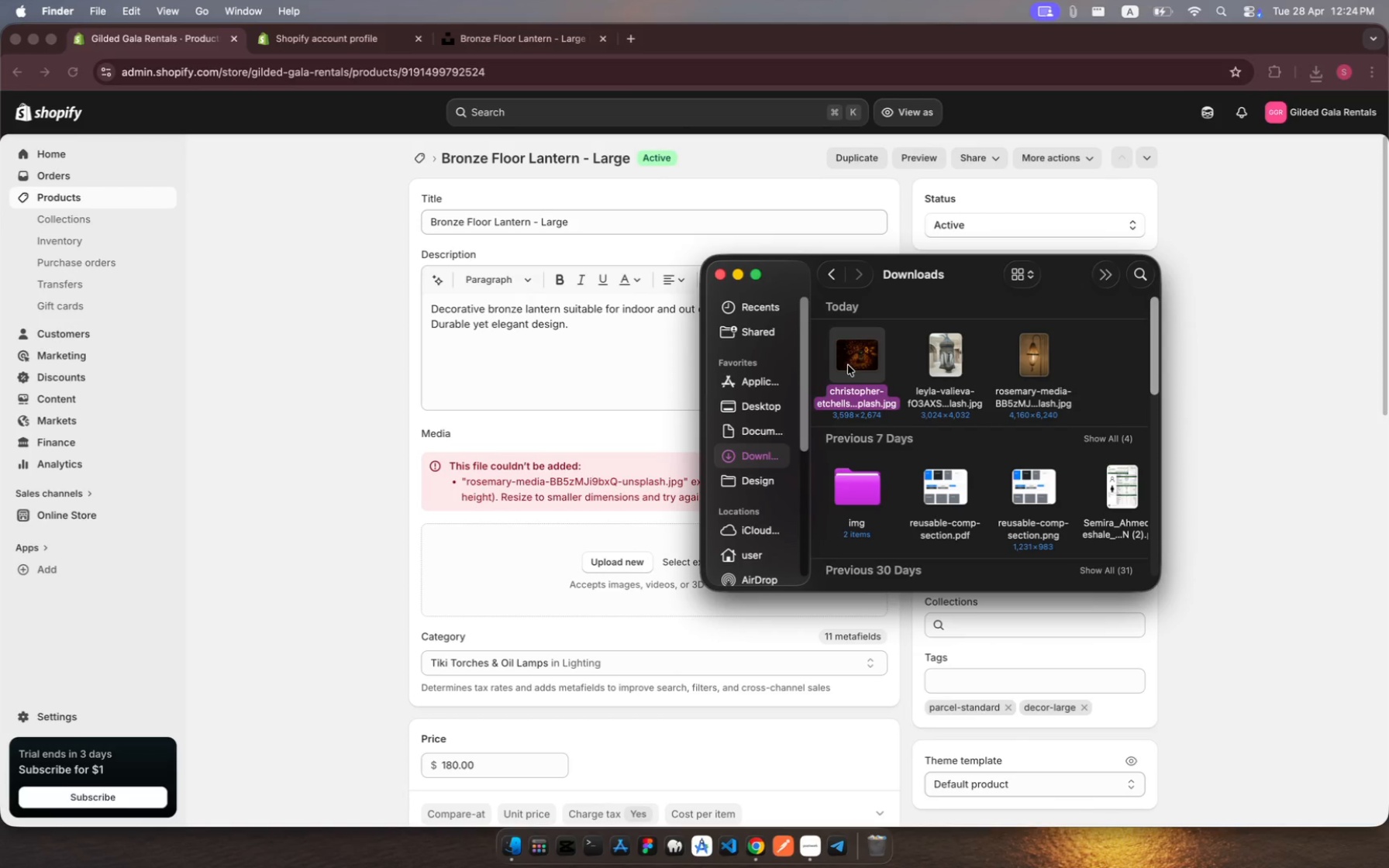 
left_click([848, 365])
 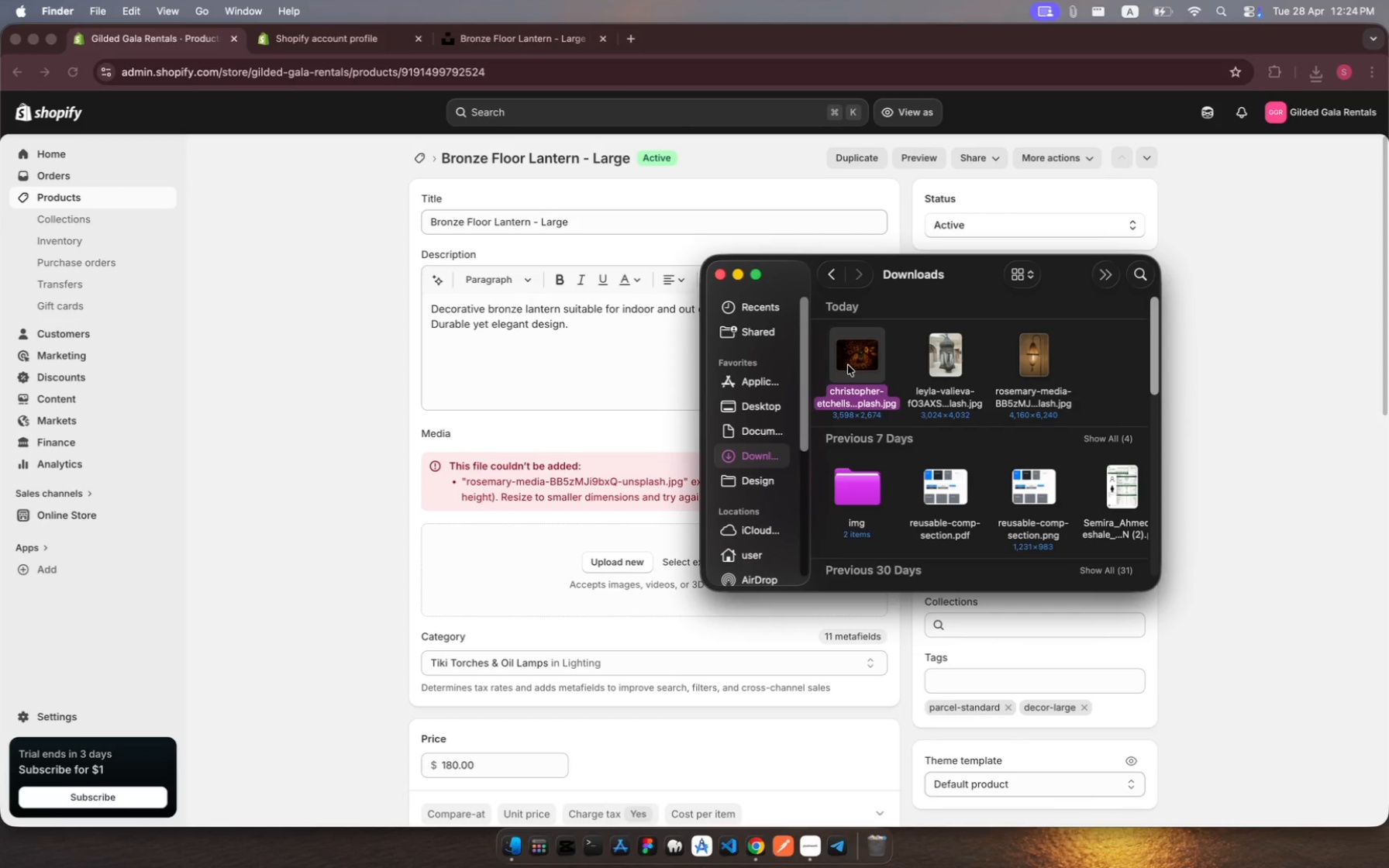 
left_click([848, 365])
 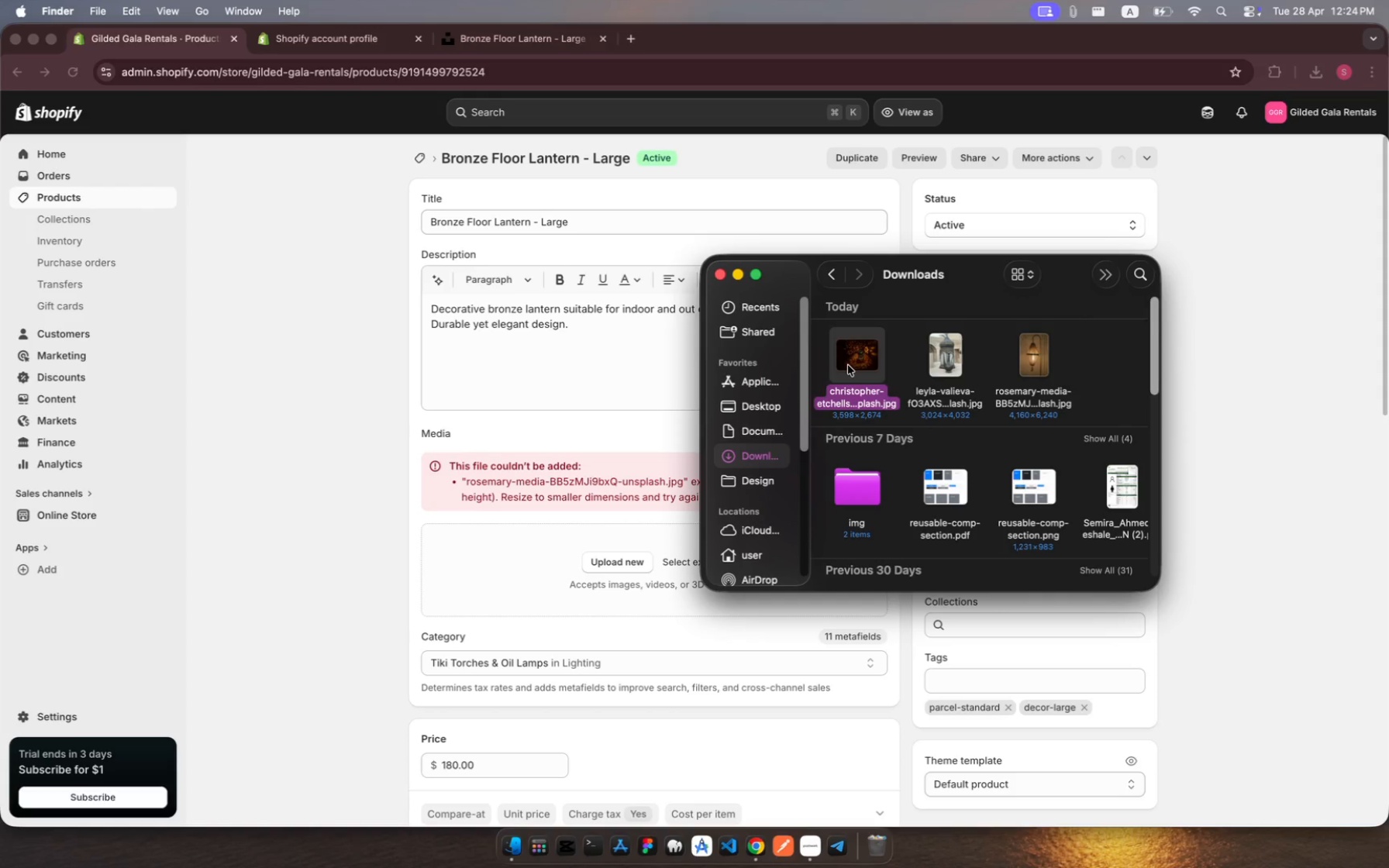 
wait(17.66)
 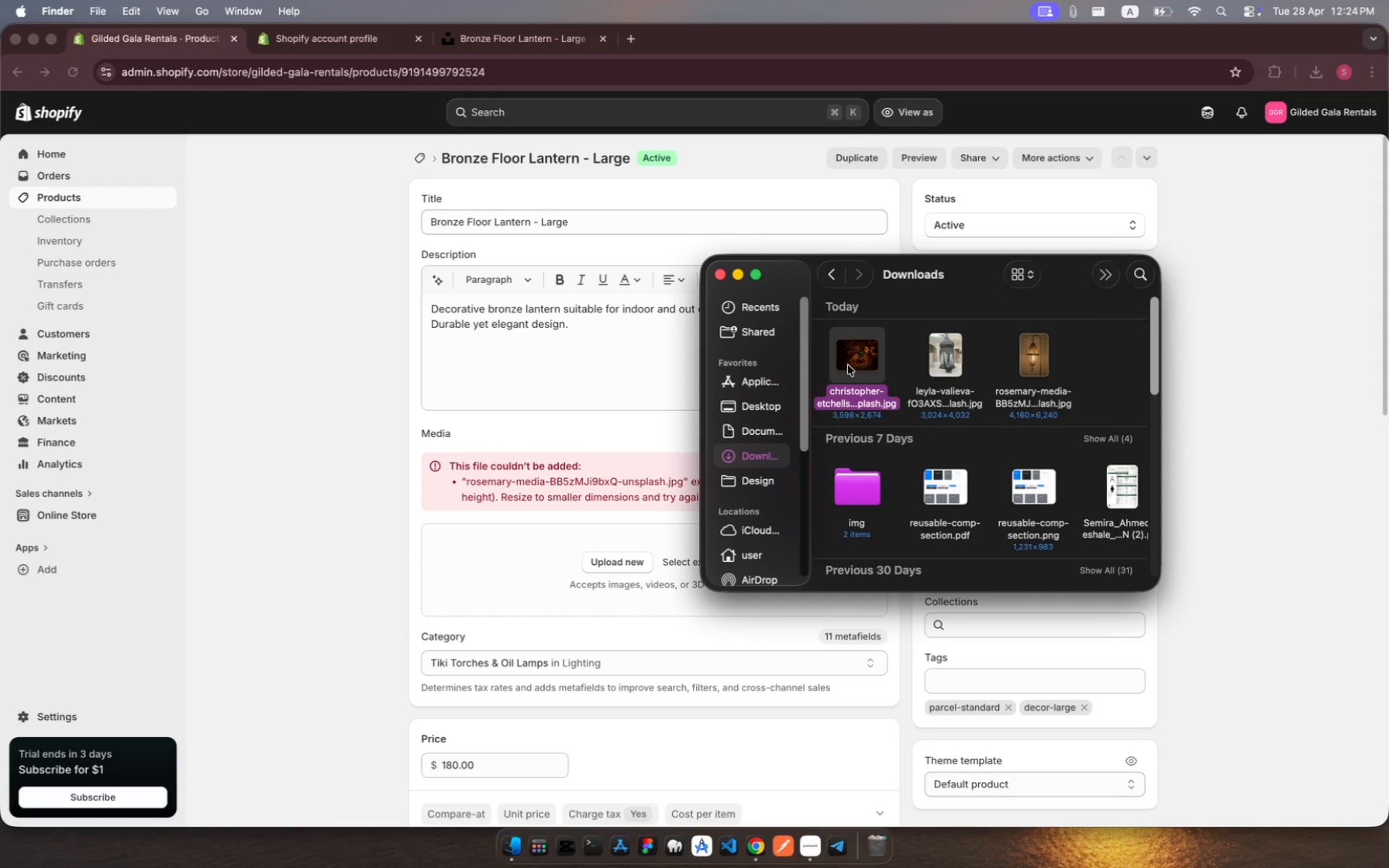 
right_click([848, 365])
 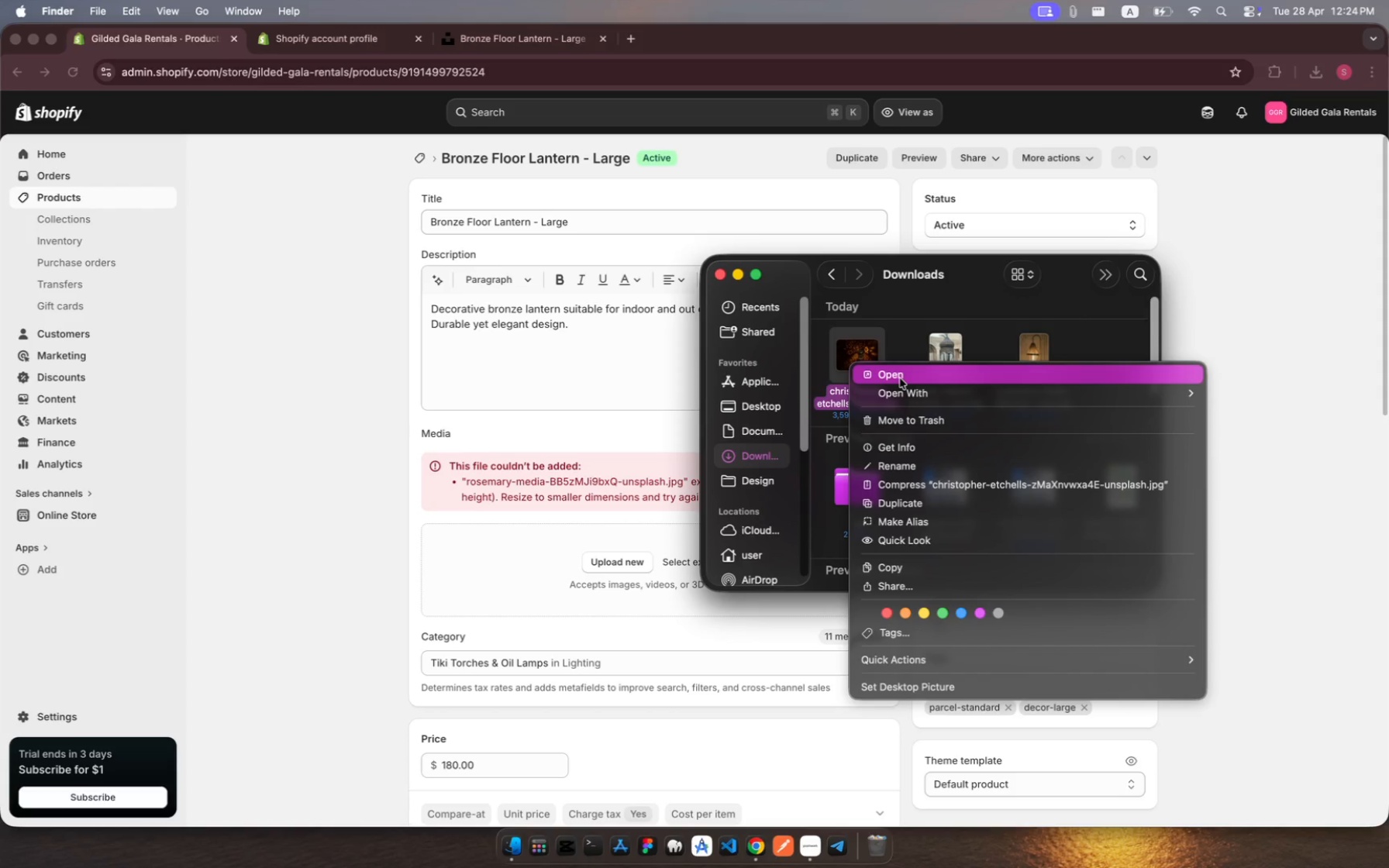 
left_click([900, 378])
 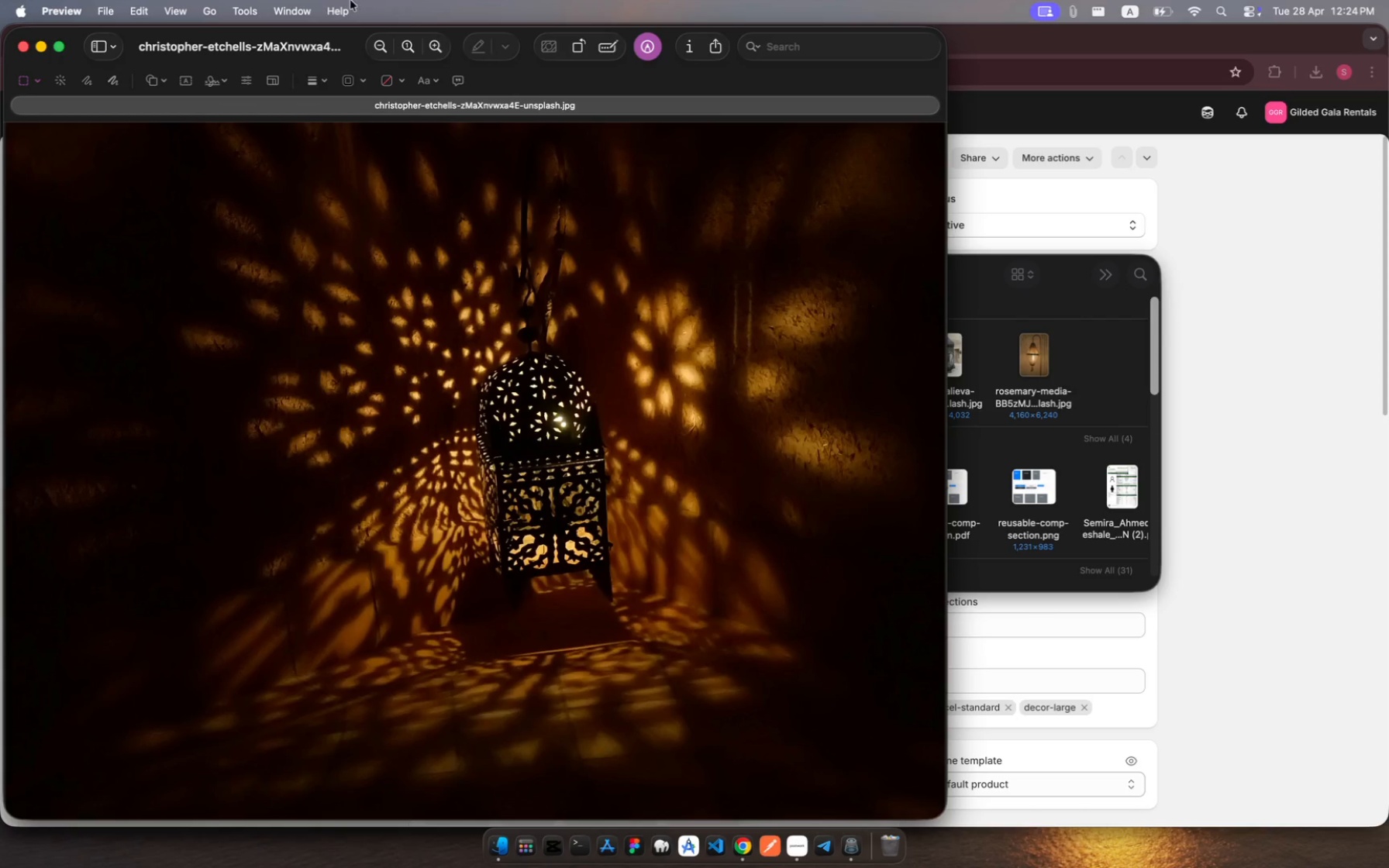 
wait(5.87)
 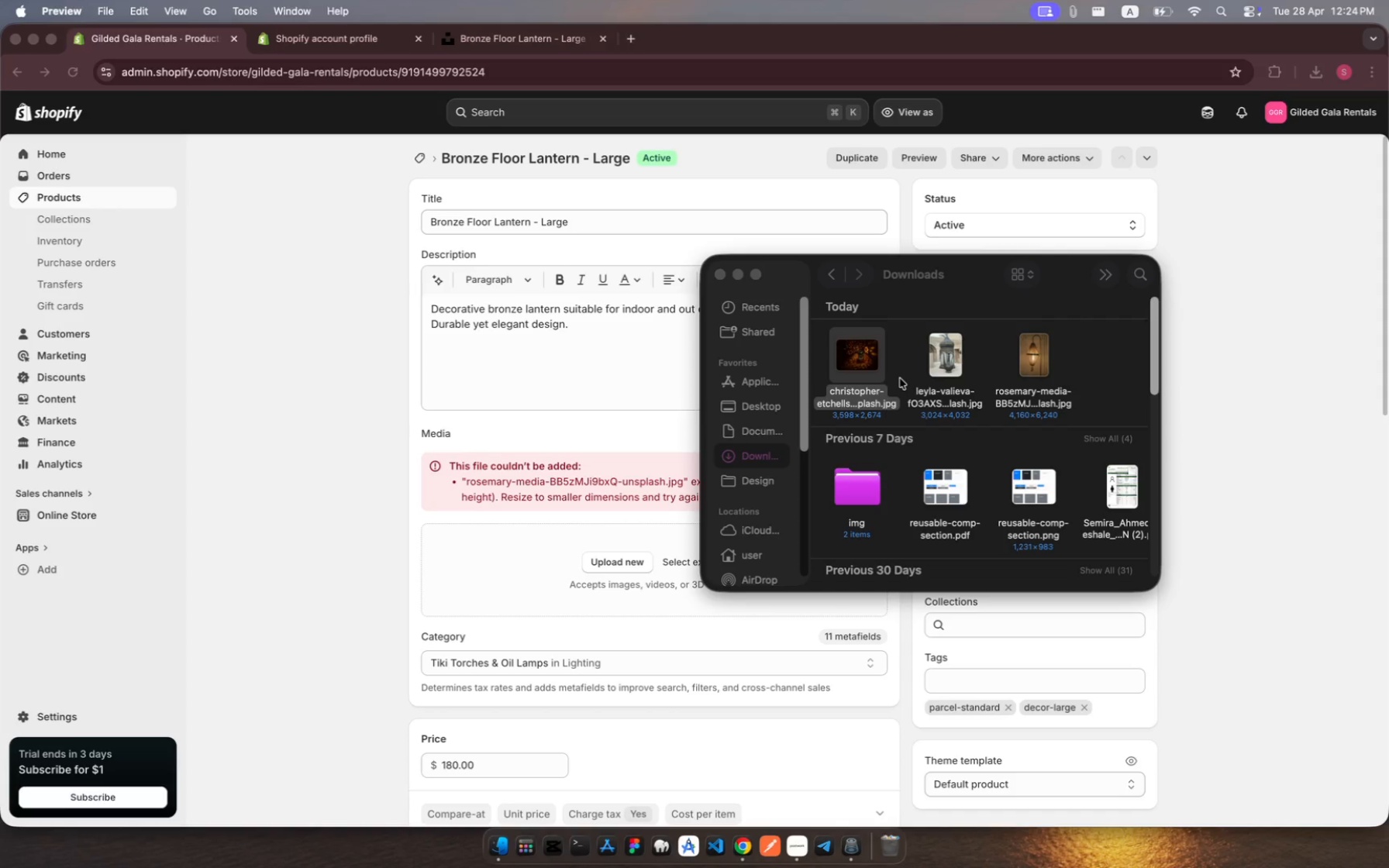 
left_click([248, 12])
 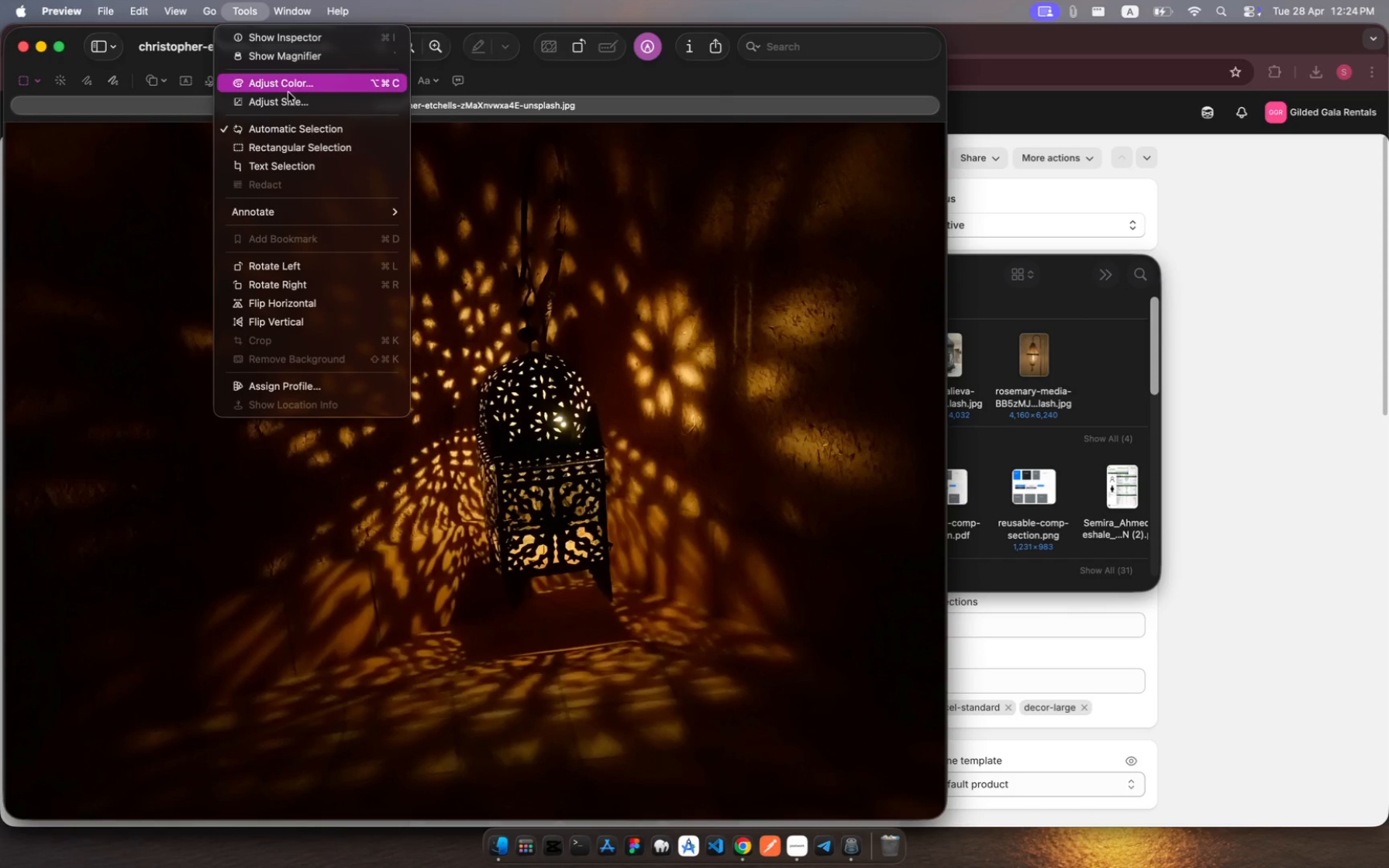 
left_click([288, 93])
 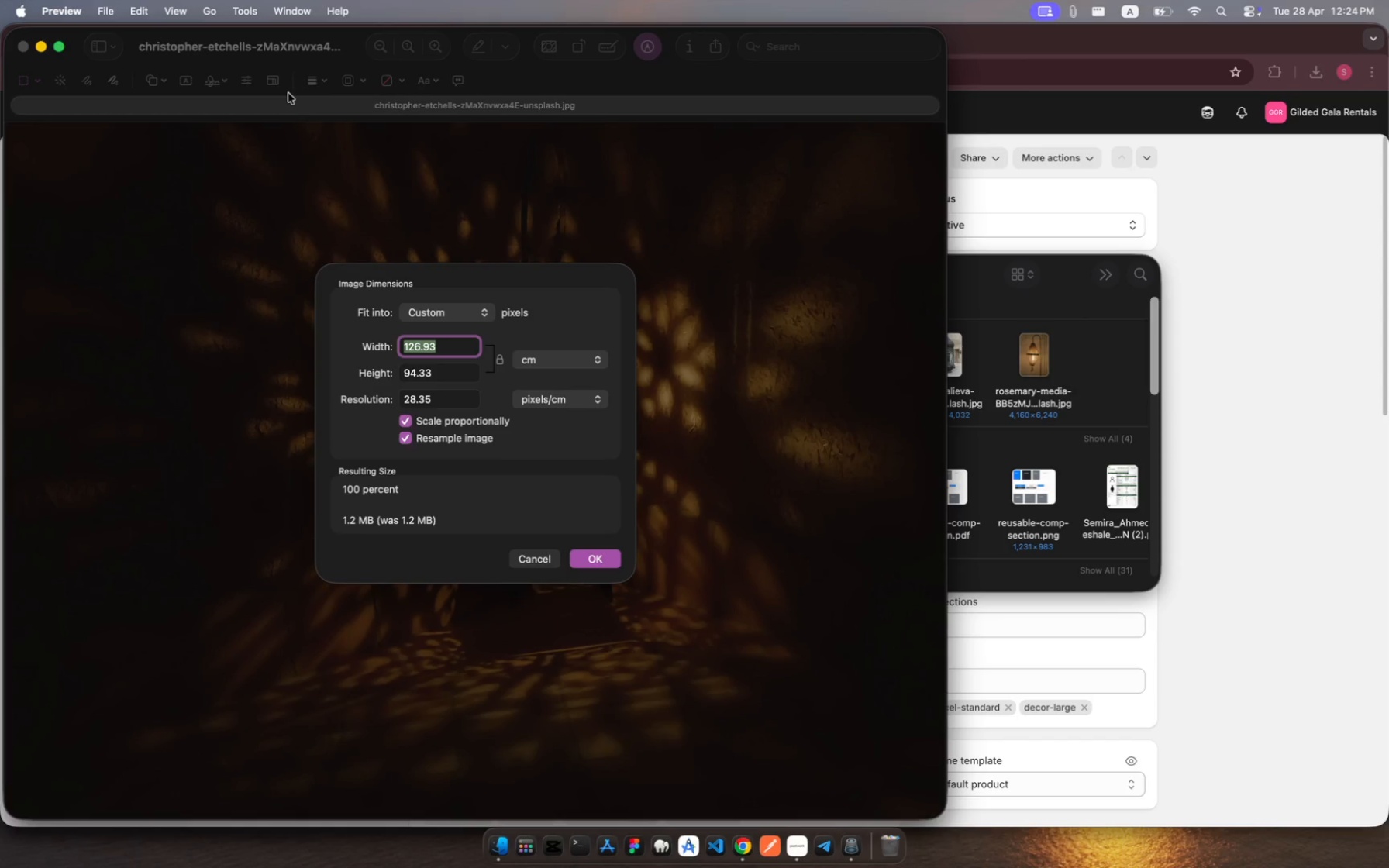 
wait(7.12)
 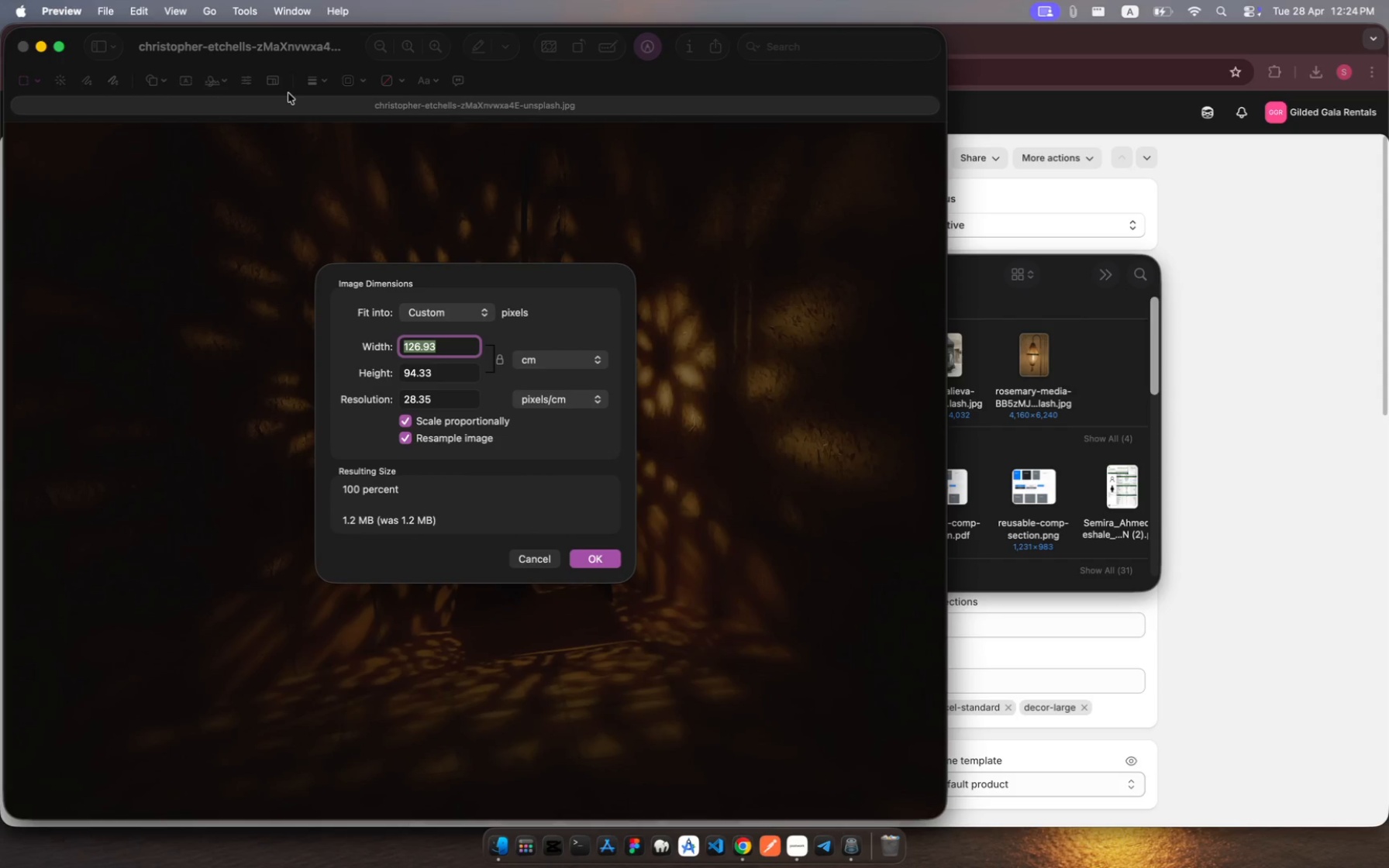 
type(70)
 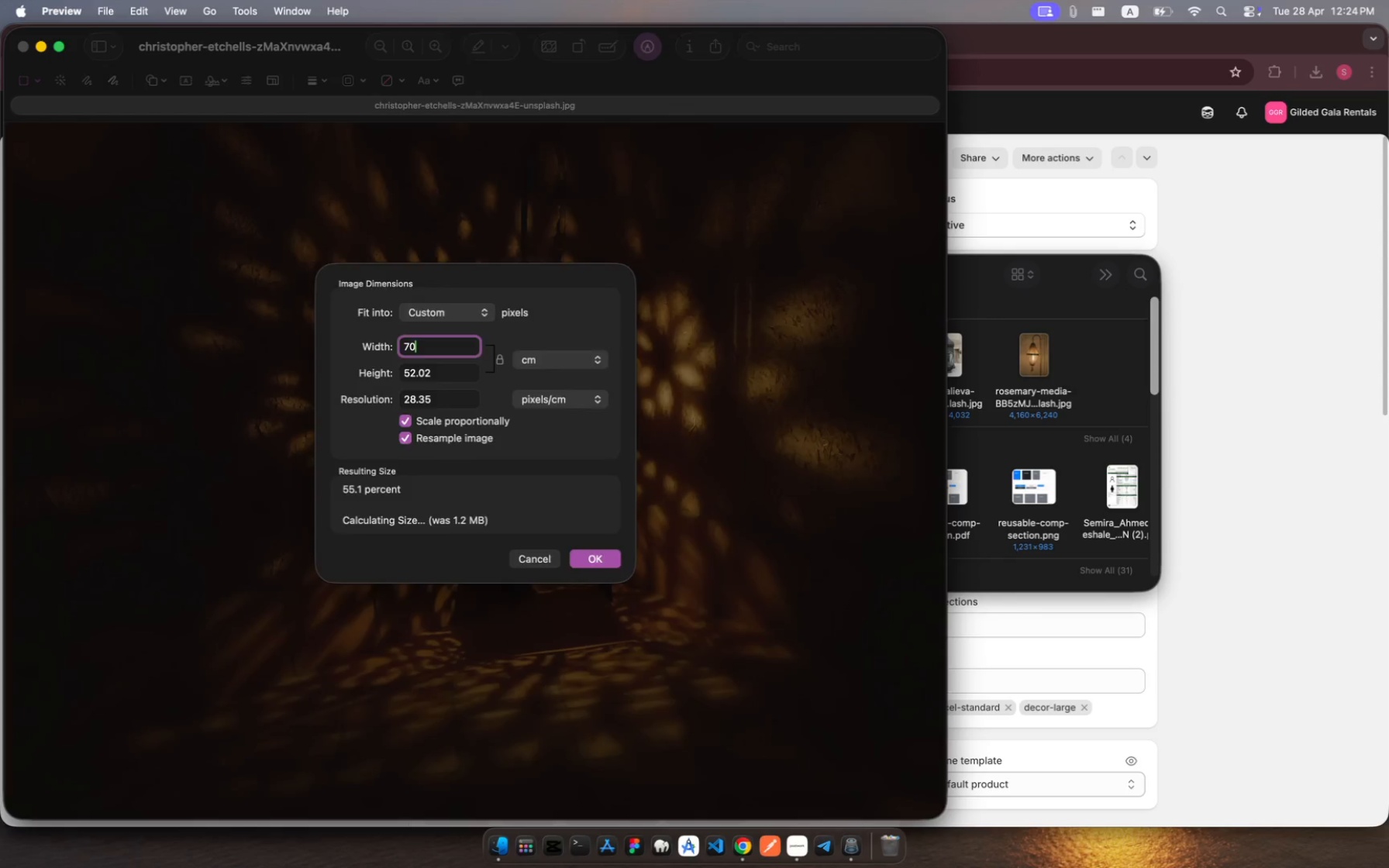 
key(Enter)
 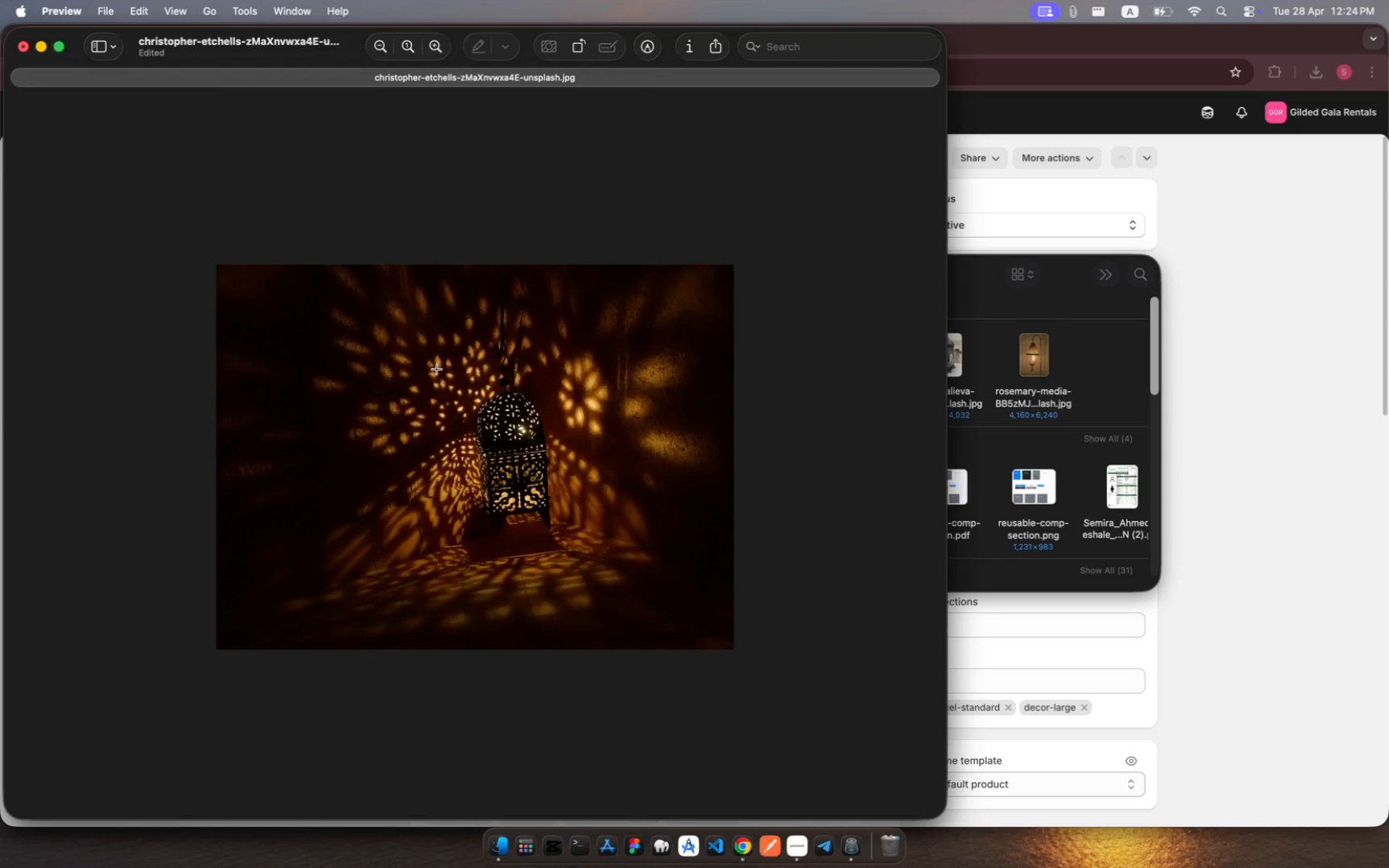 
key(Meta+S)
 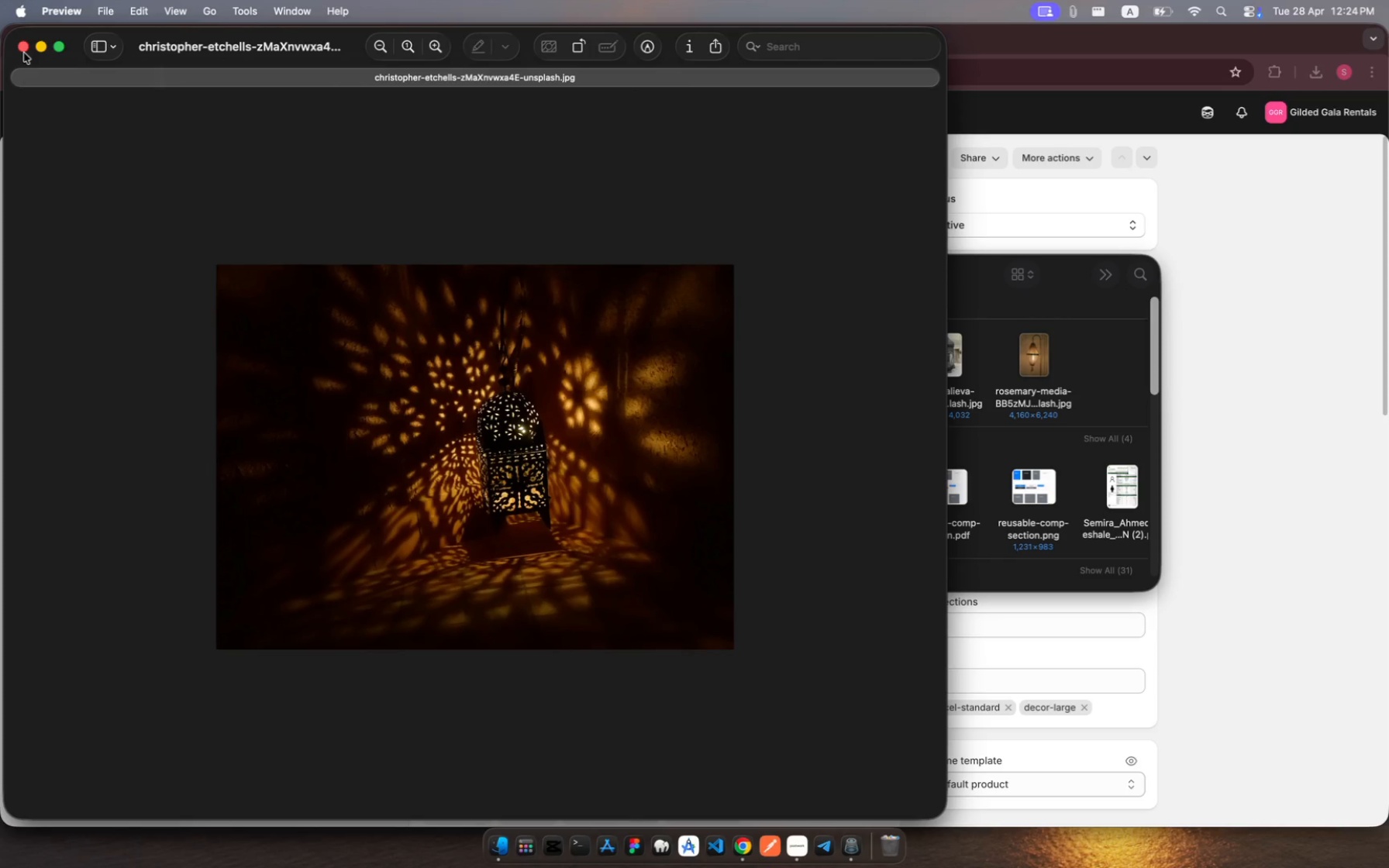 
left_click([22, 49])
 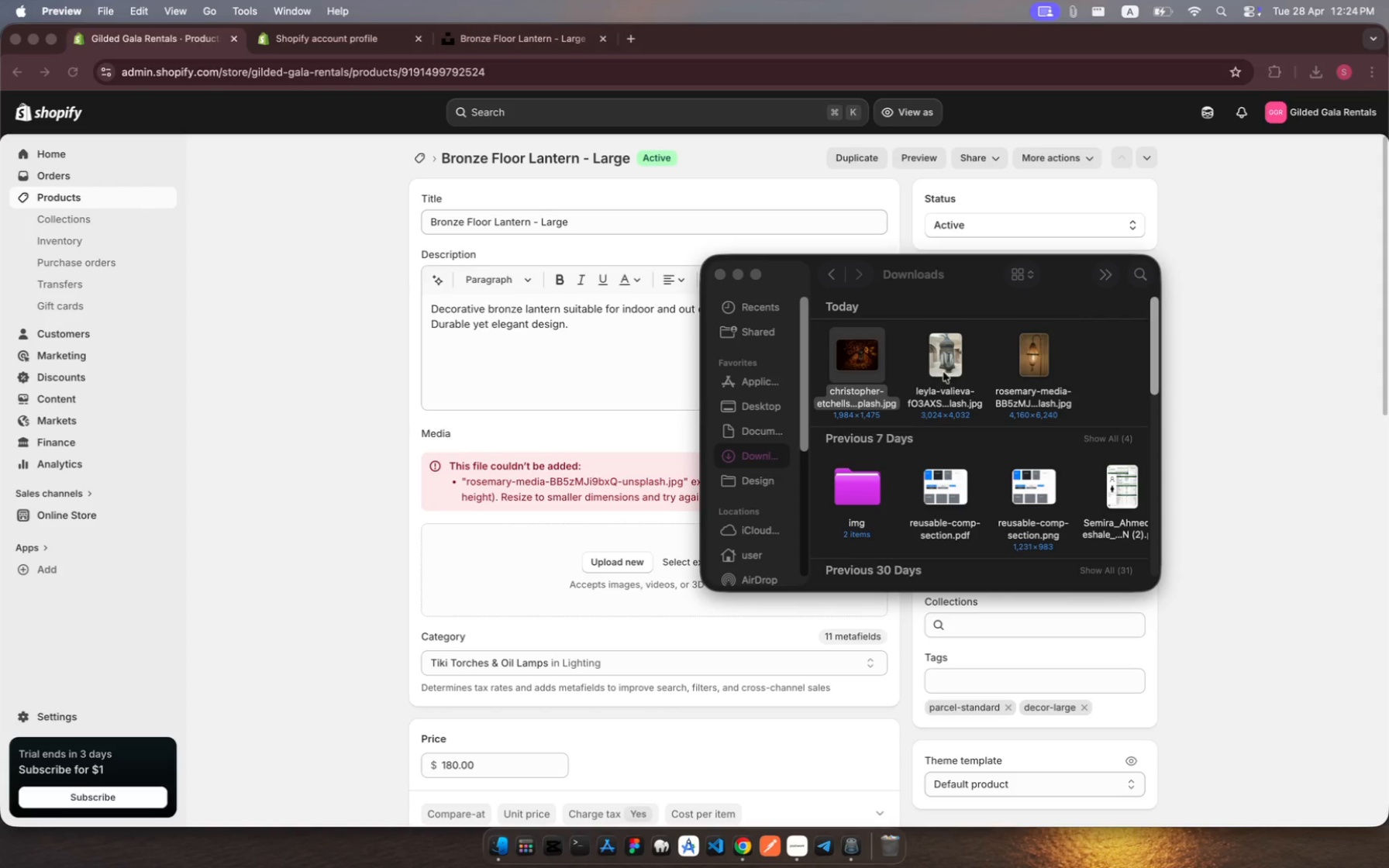 
double_click([958, 350])
 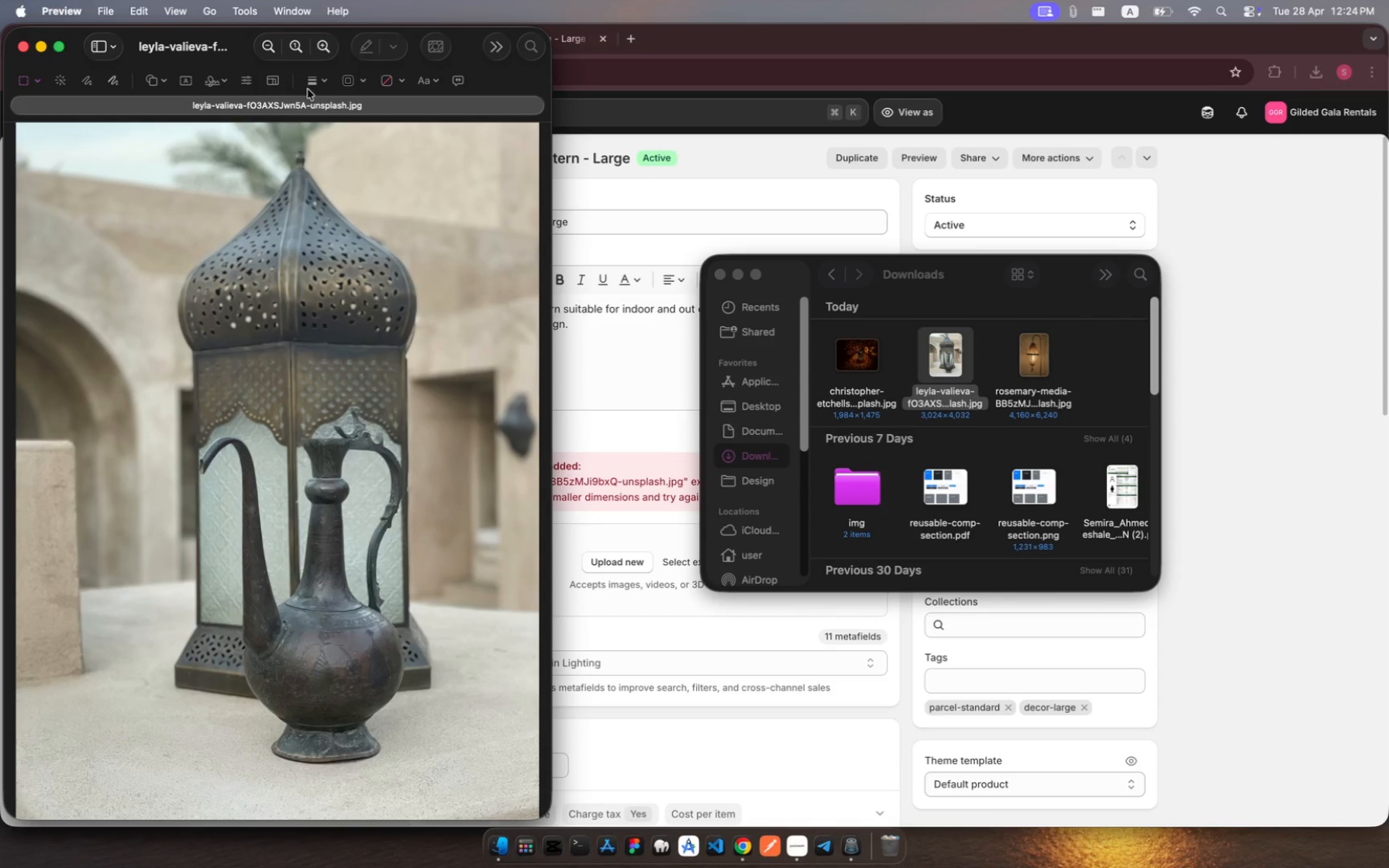 
wait(8.55)
 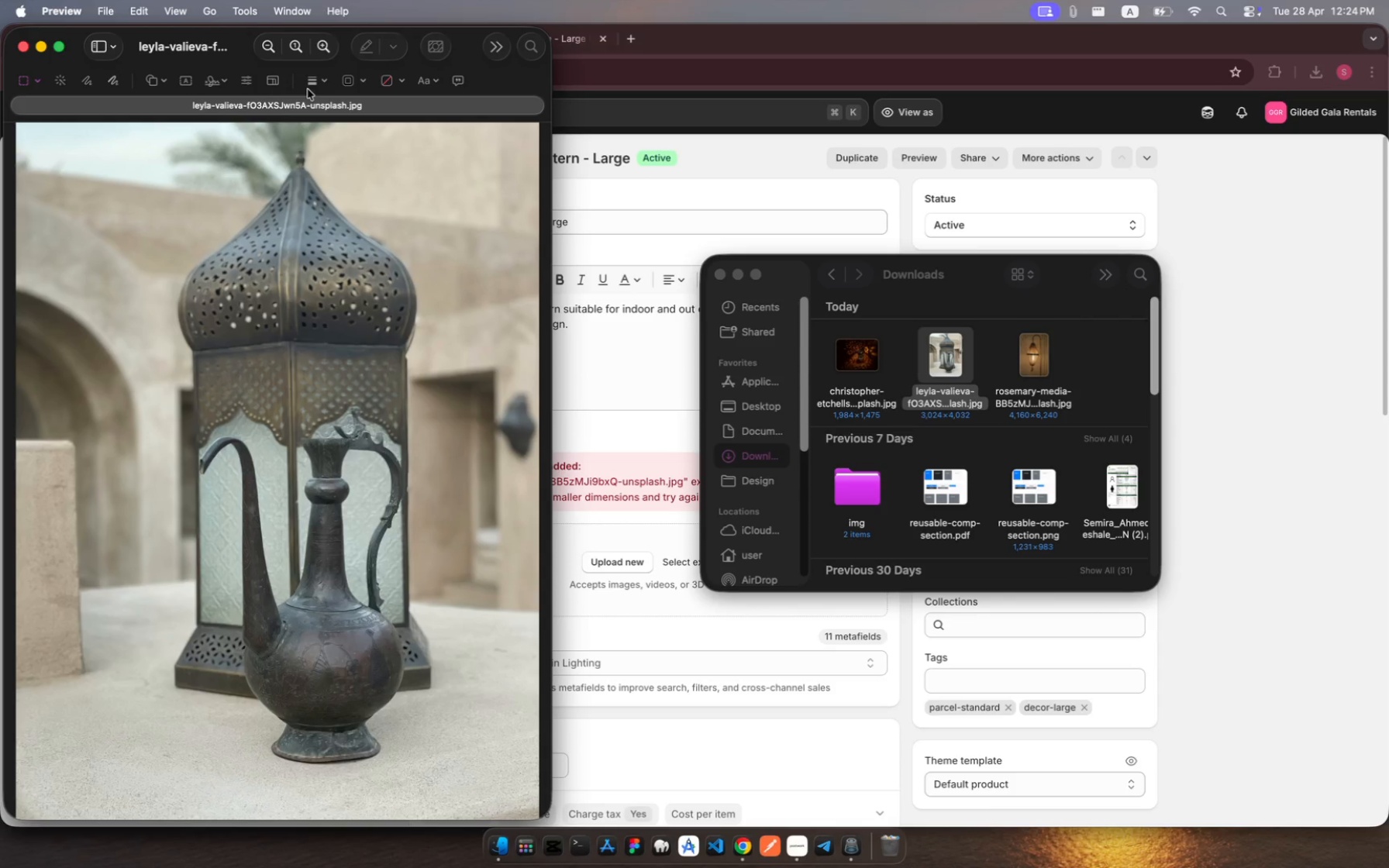 
left_click([246, 12])
 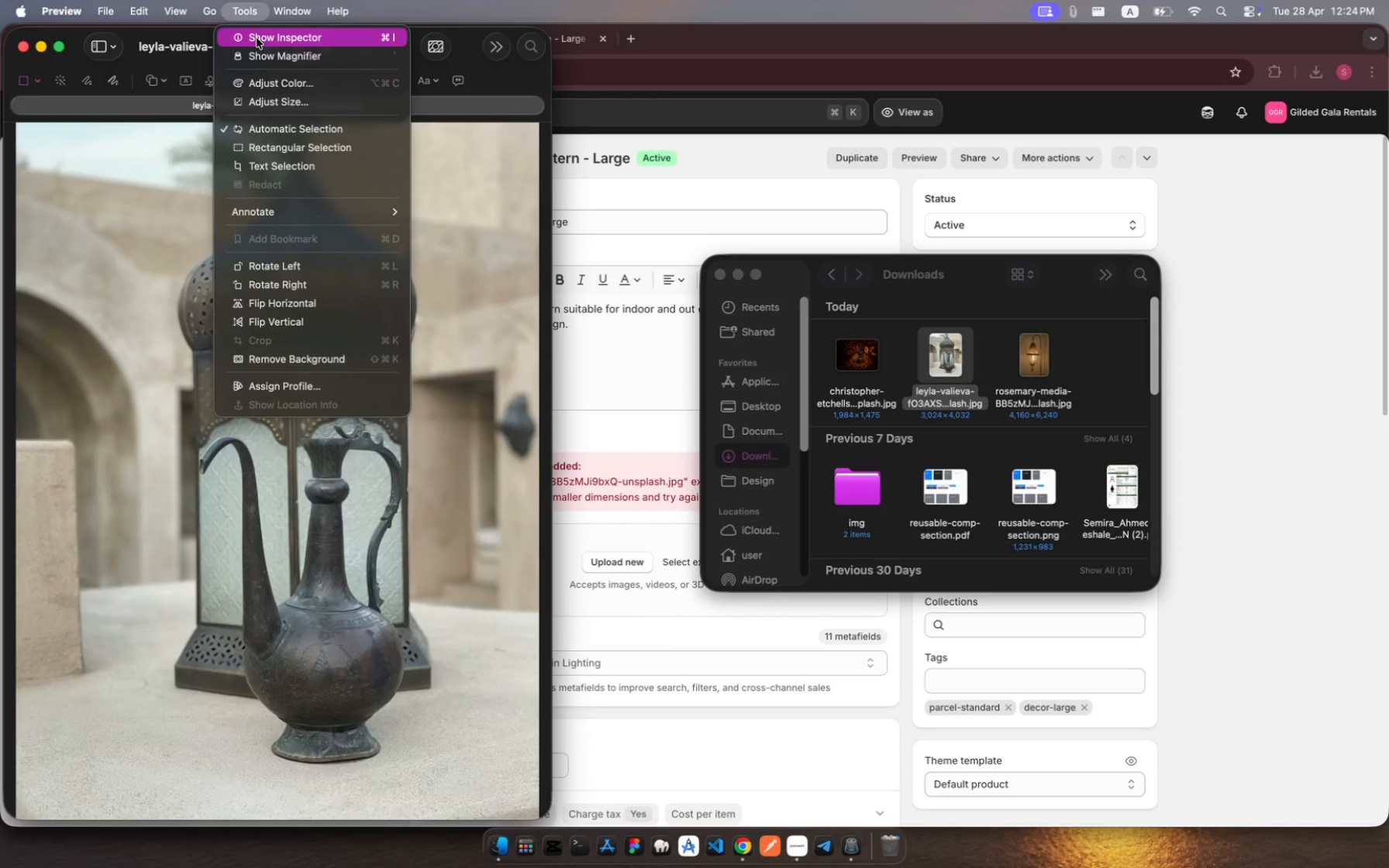 
left_click([271, 101])
 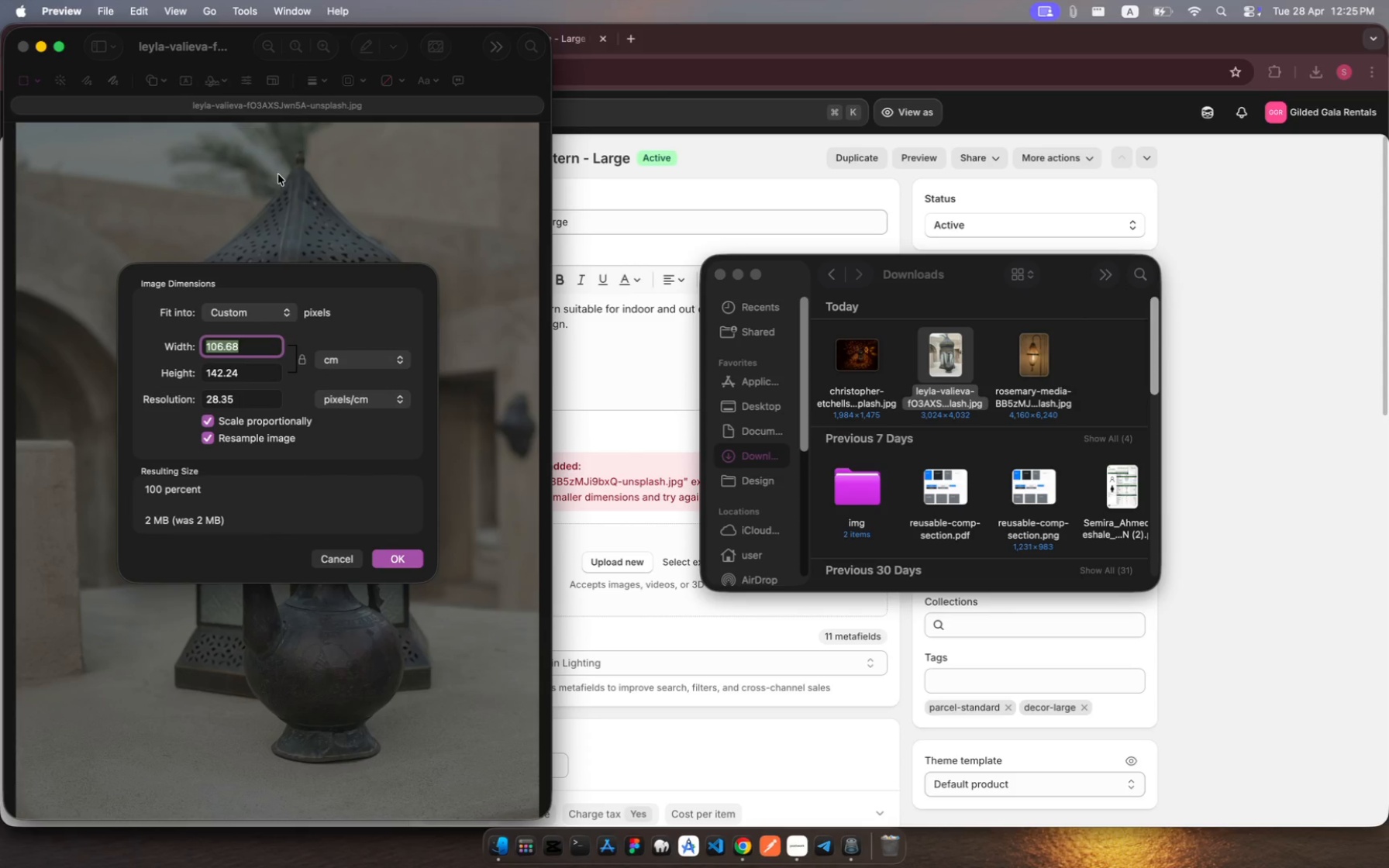 
type(70)
 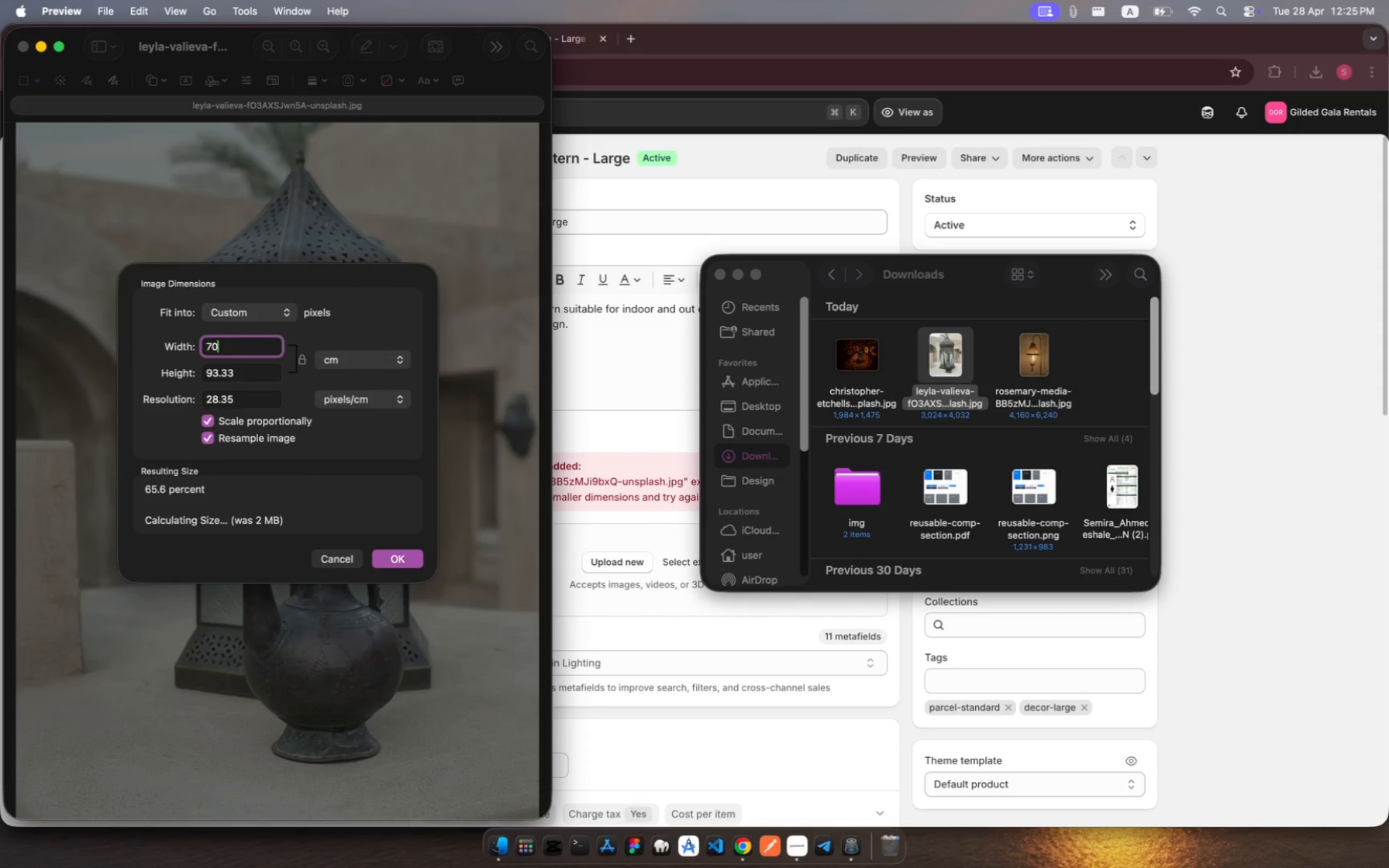 
key(Enter)
 